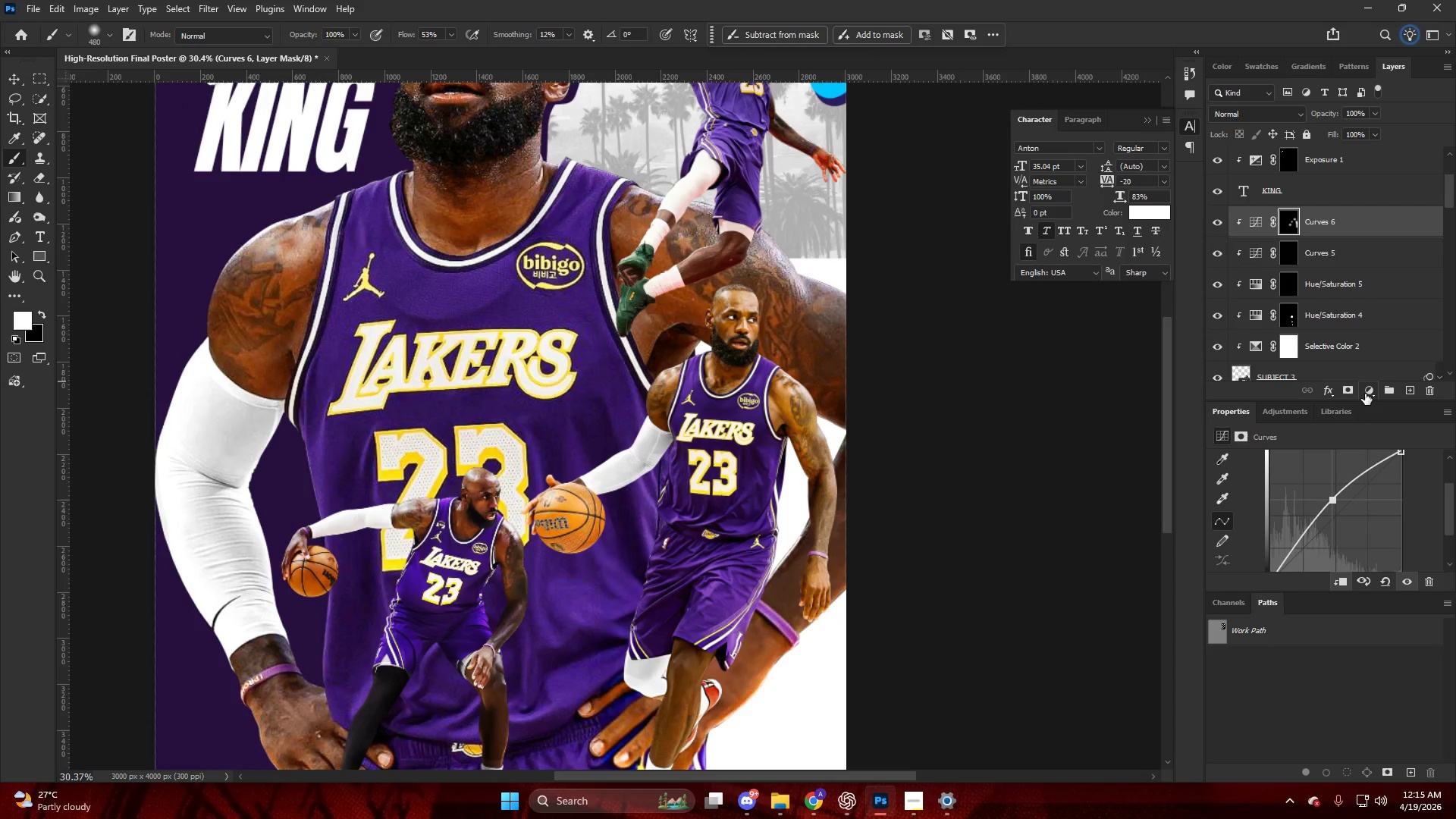 
left_click([1364, 391])
 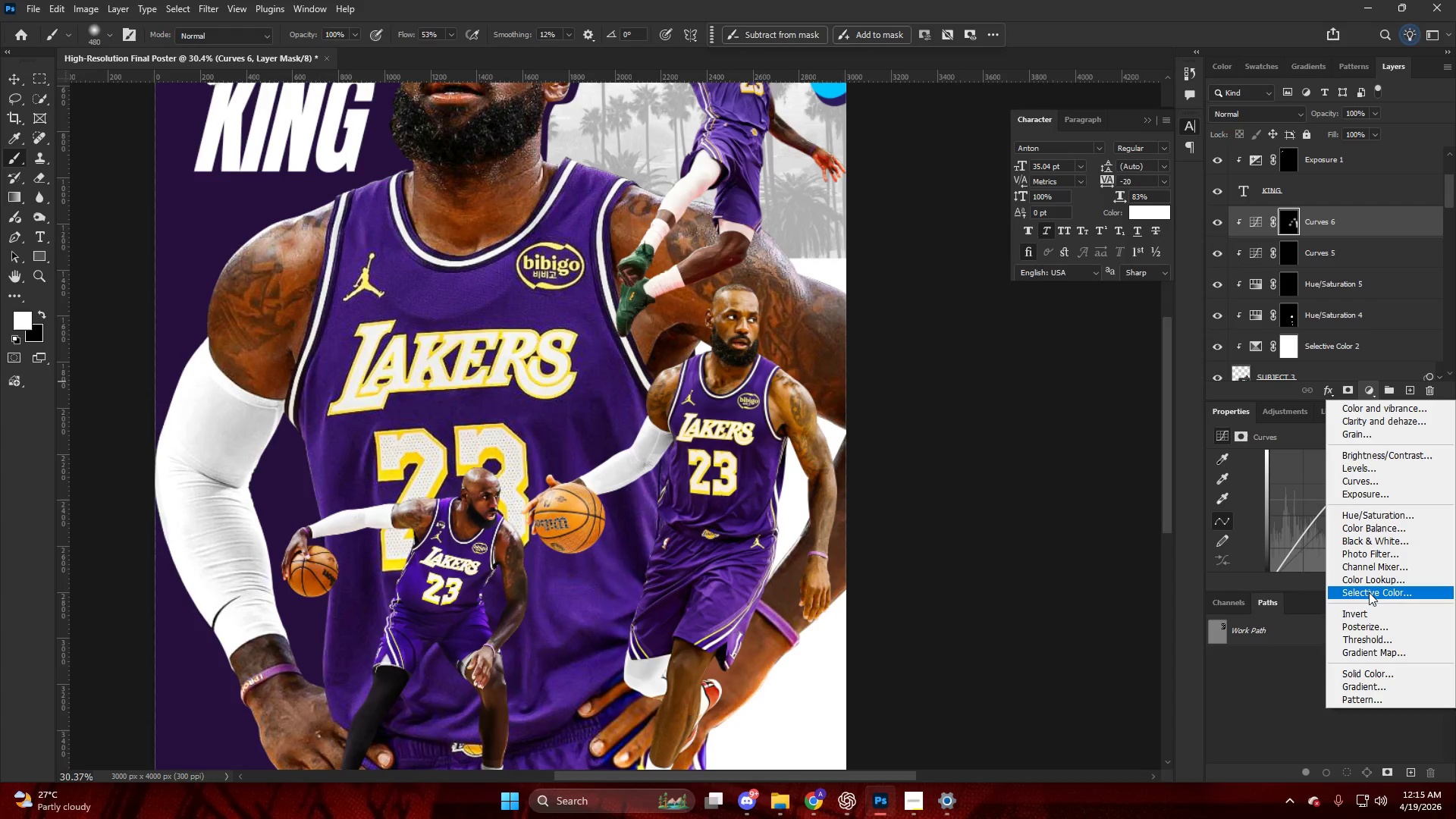 
left_click([1370, 593])
 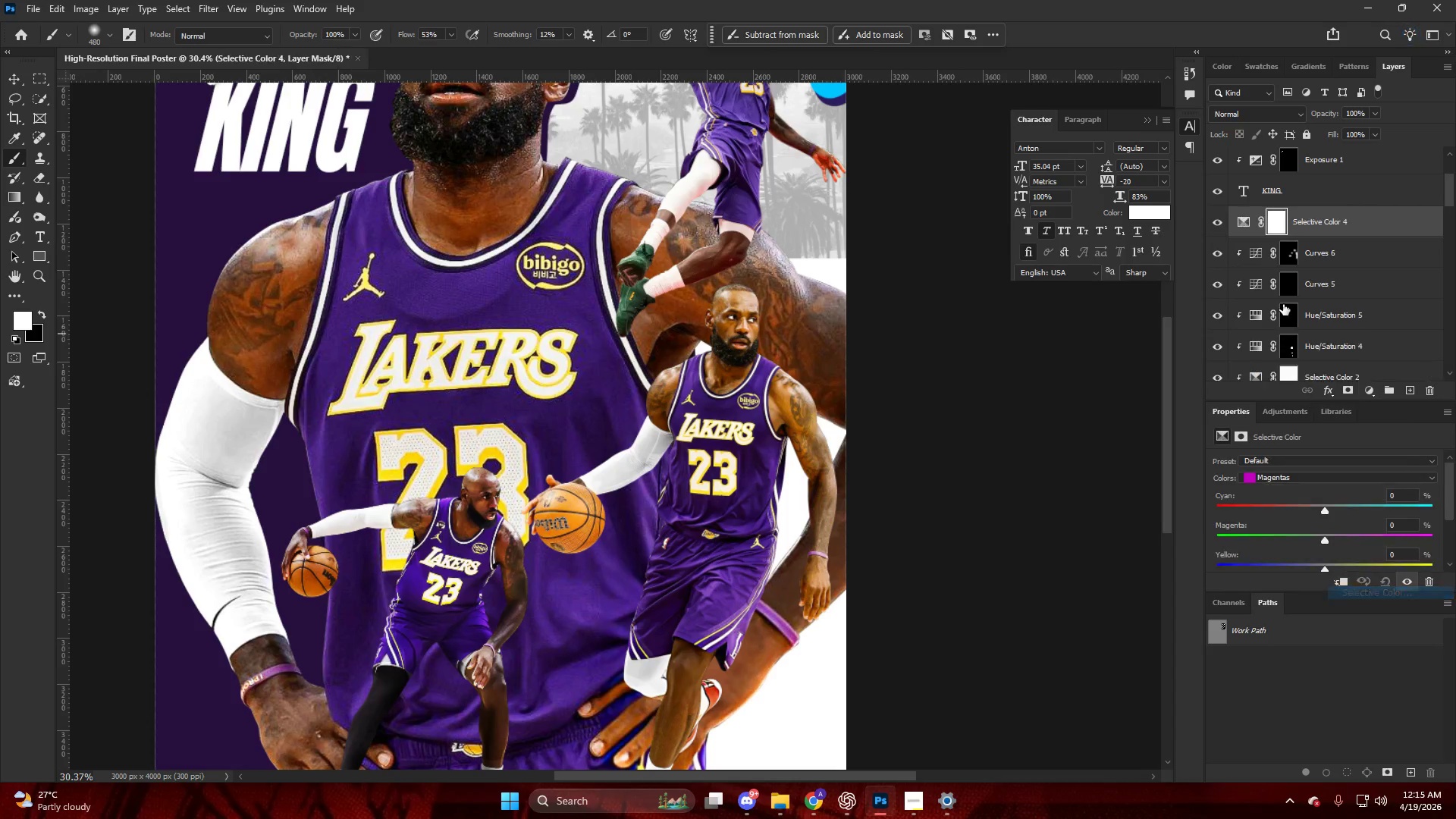 
hold_key(key=AltLeft, duration=0.64)
left_click([1330, 238])
 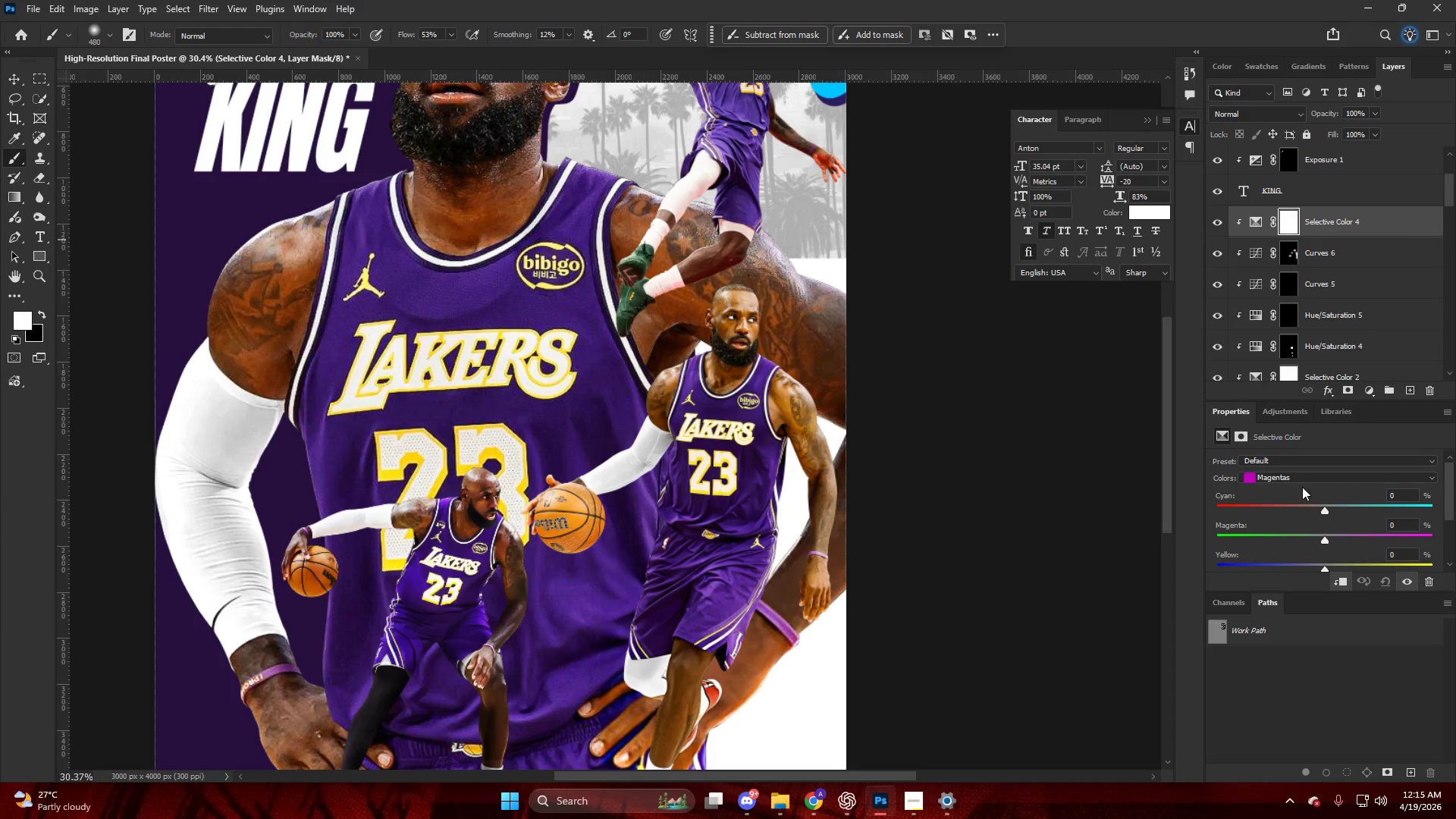 
left_click([1269, 460])
 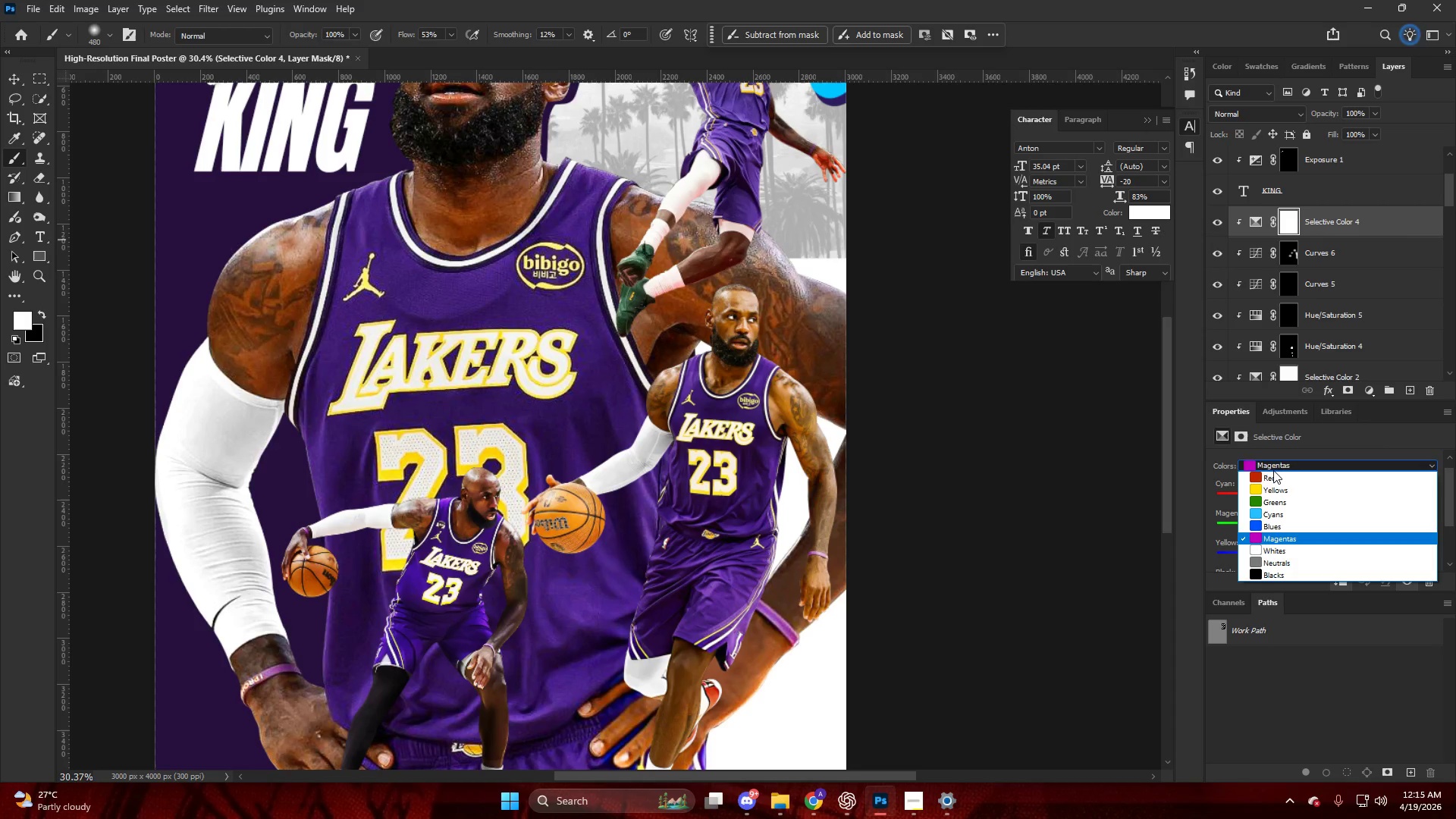 
scroll: coordinate [1316, 532], scroll_direction: down, amount: 1.0
 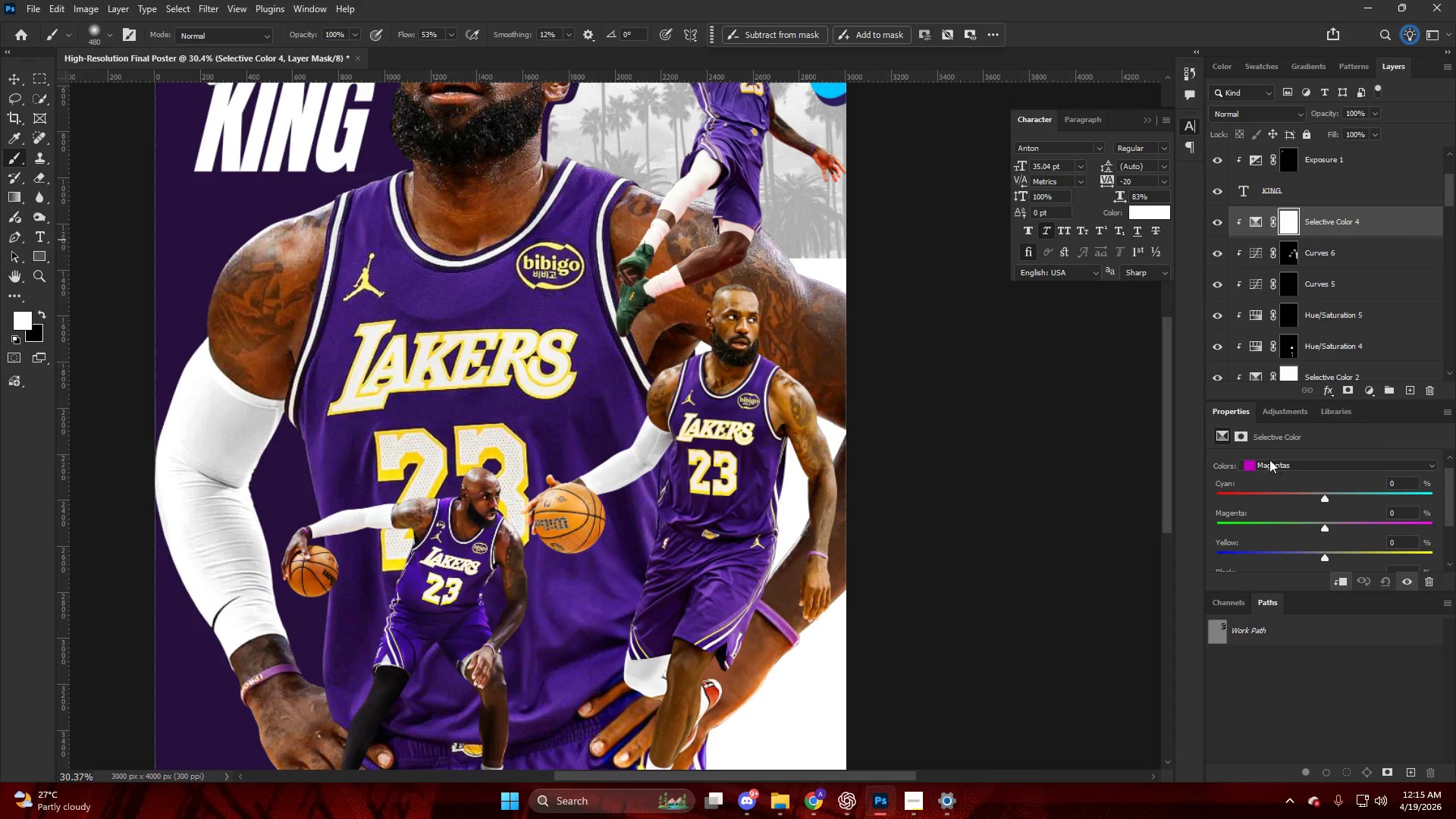 
left_click([1275, 473])
 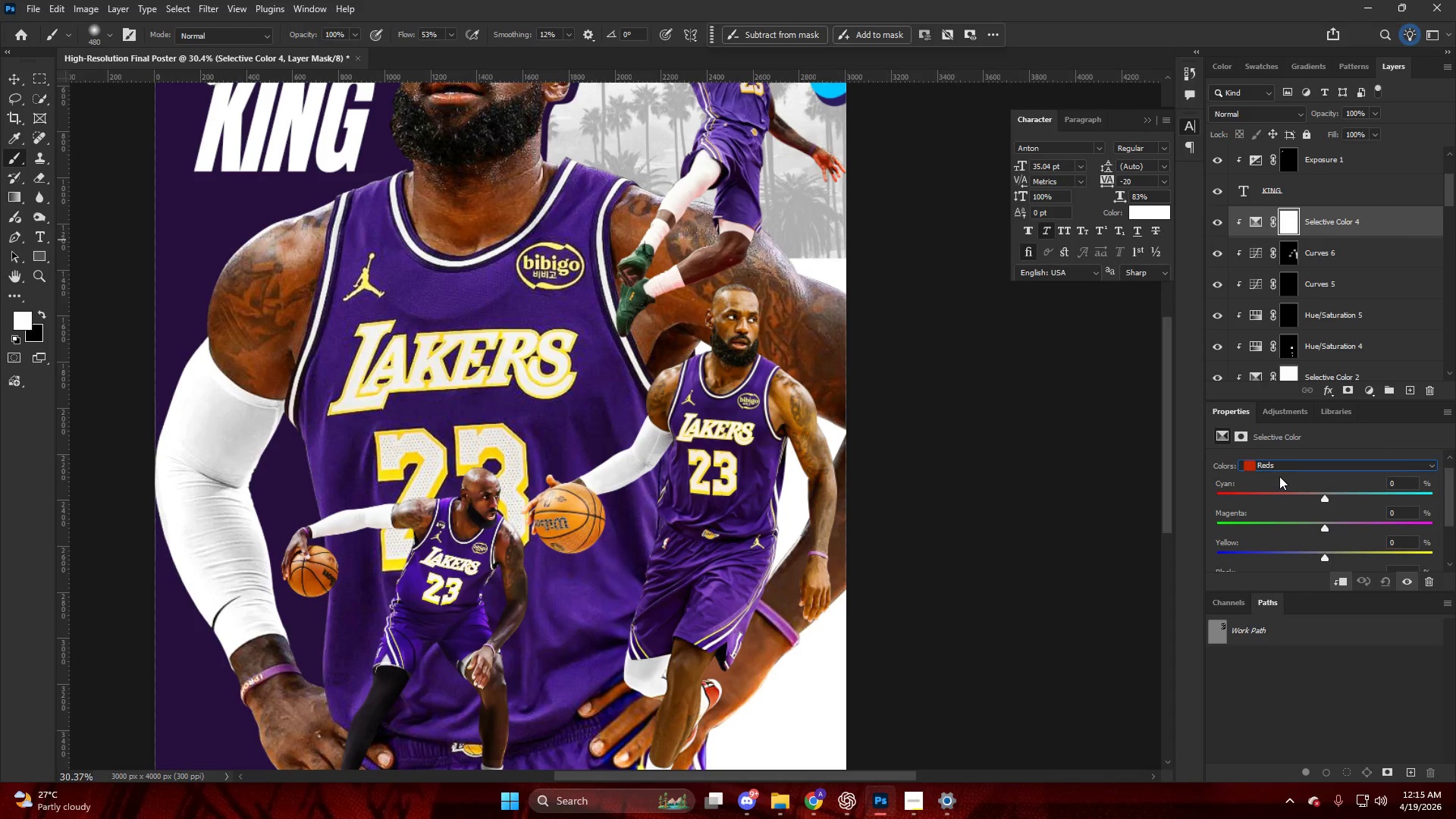 
left_click([1277, 466])
 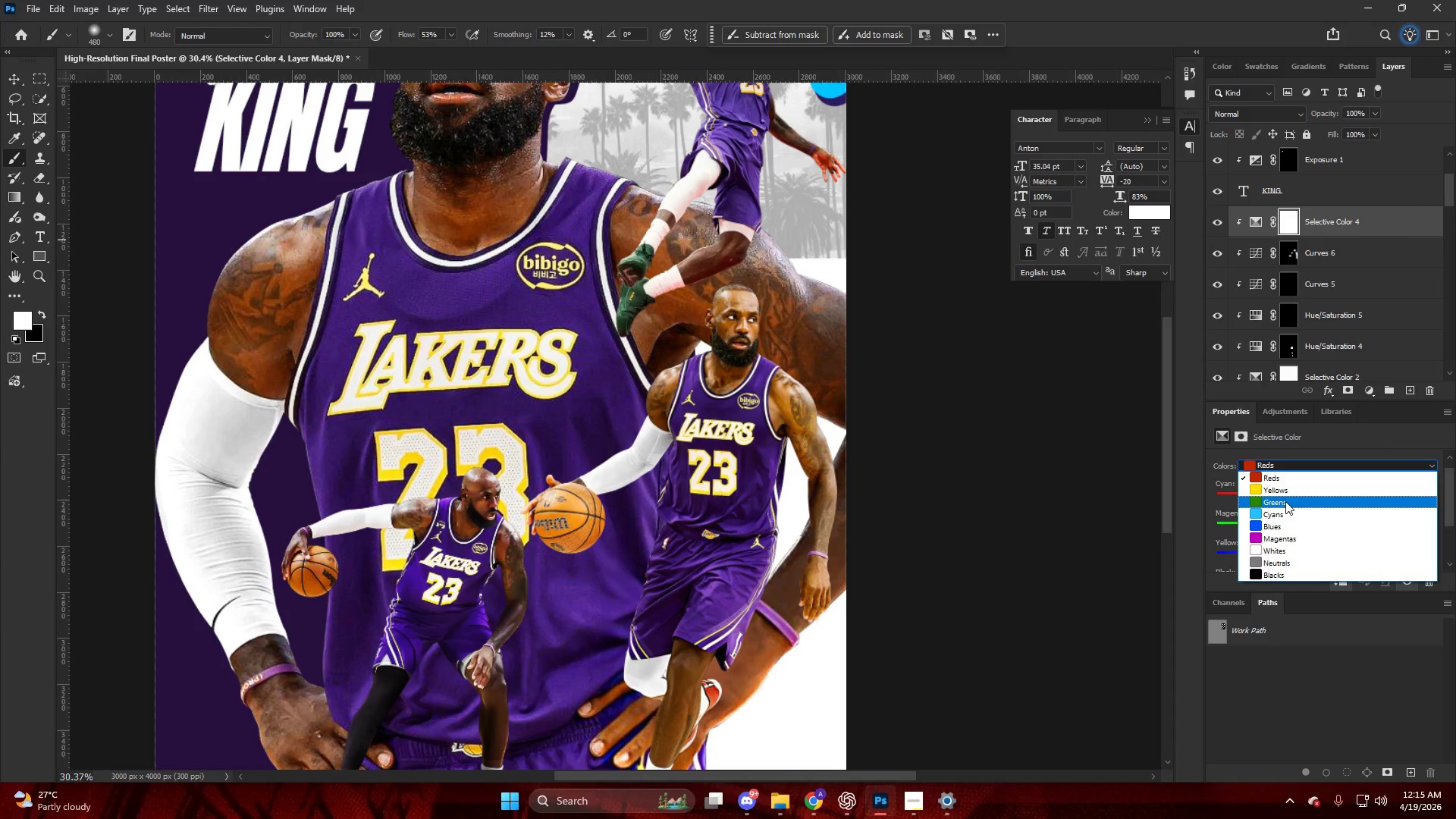 
left_click([1282, 488])
 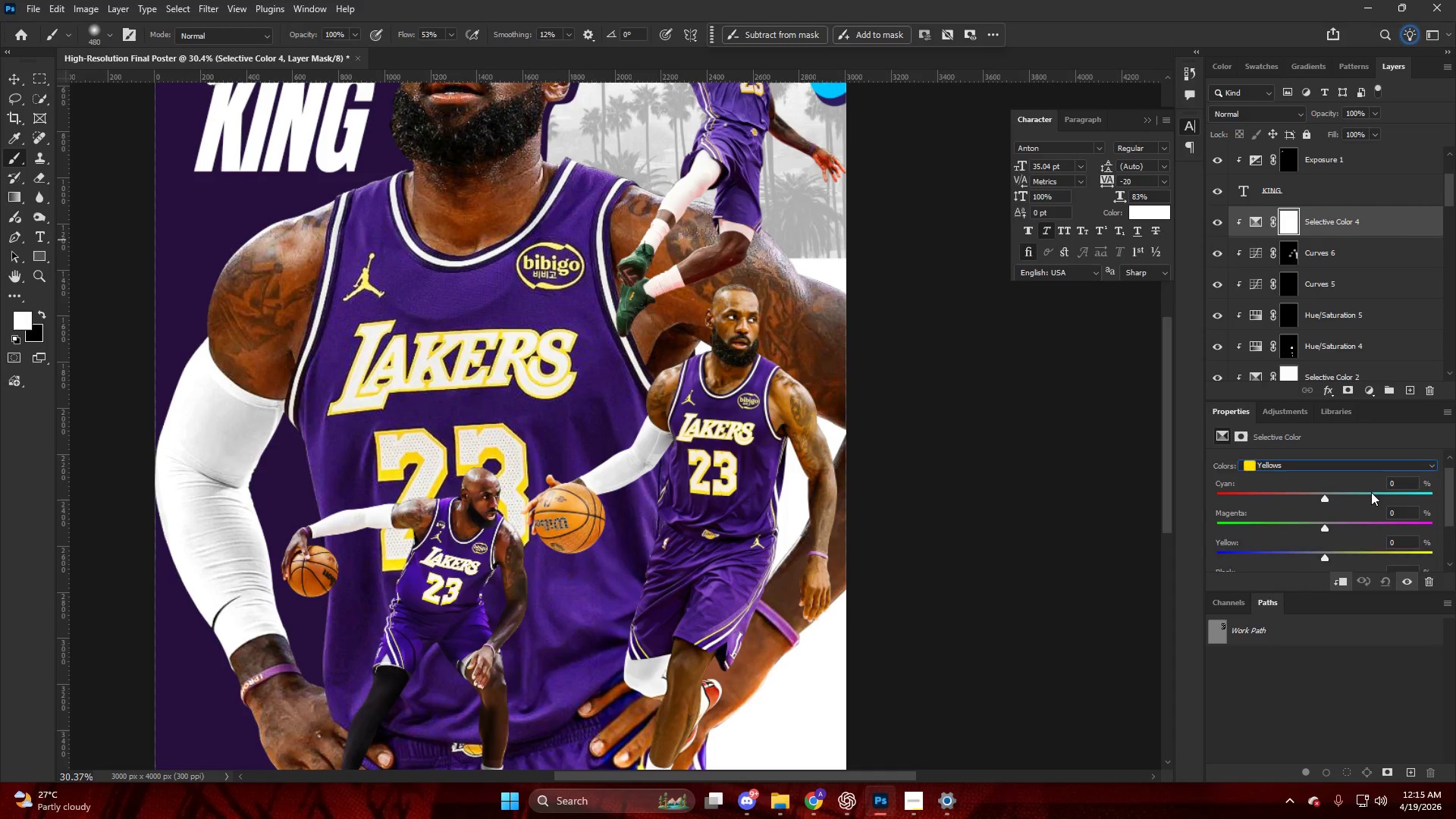 
scroll: coordinate [1357, 498], scroll_direction: down, amount: 3.0
 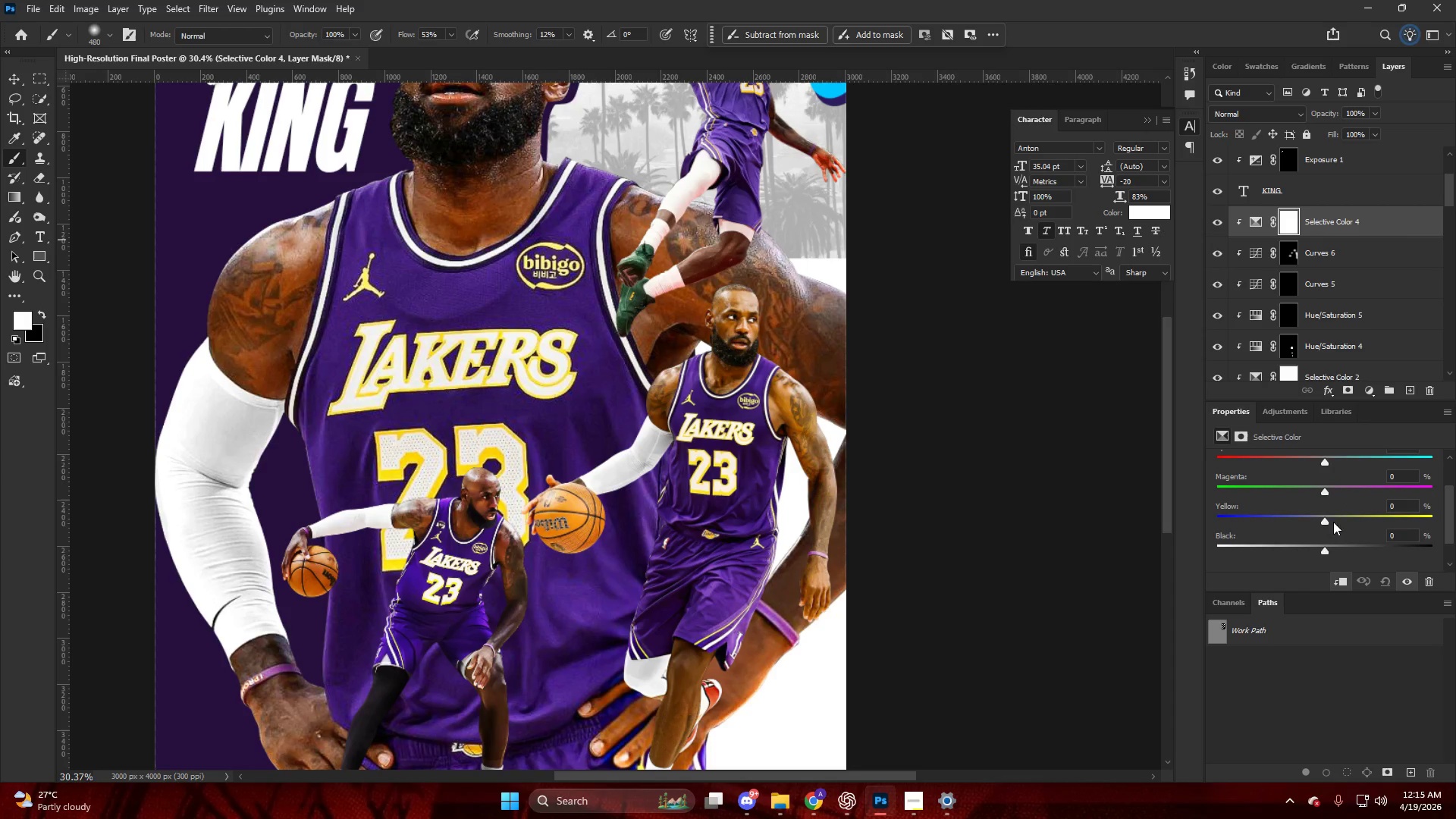 
left_click_drag(start_coordinate=[1324, 521], to_coordinate=[1343, 522])
 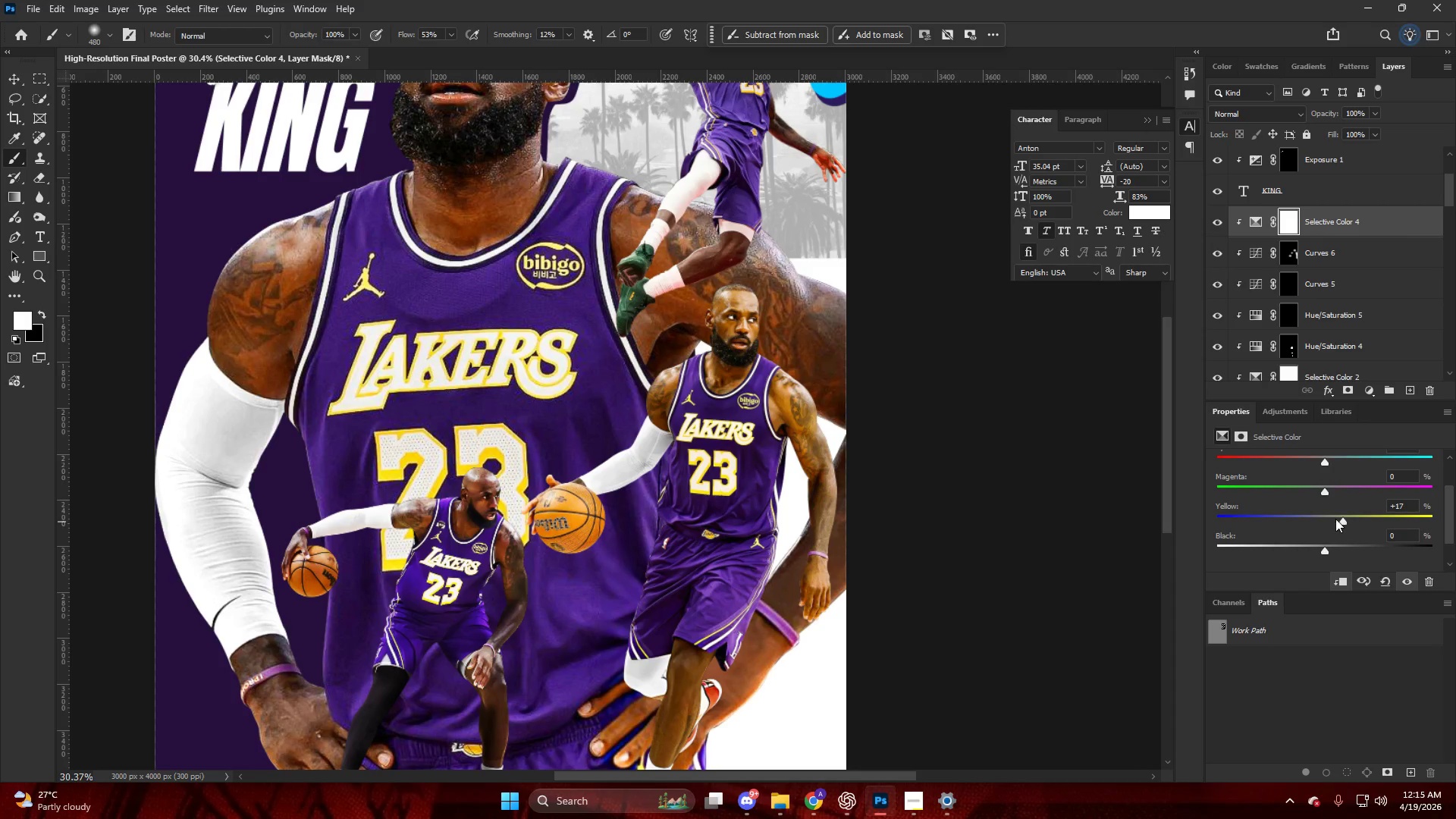 
scroll: coordinate [1333, 516], scroll_direction: up, amount: 2.0
 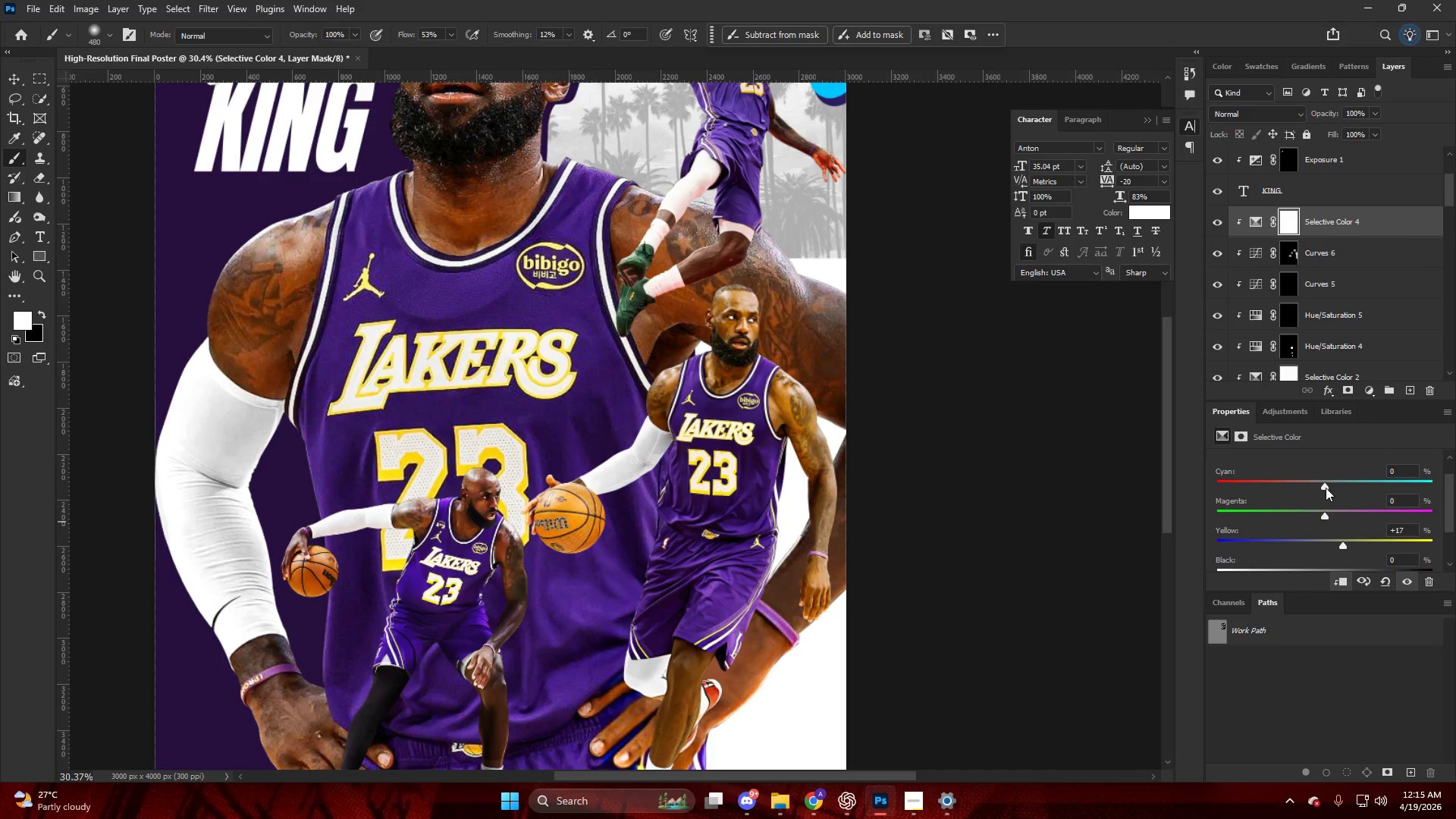 
left_click_drag(start_coordinate=[1325, 484], to_coordinate=[1276, 488])
 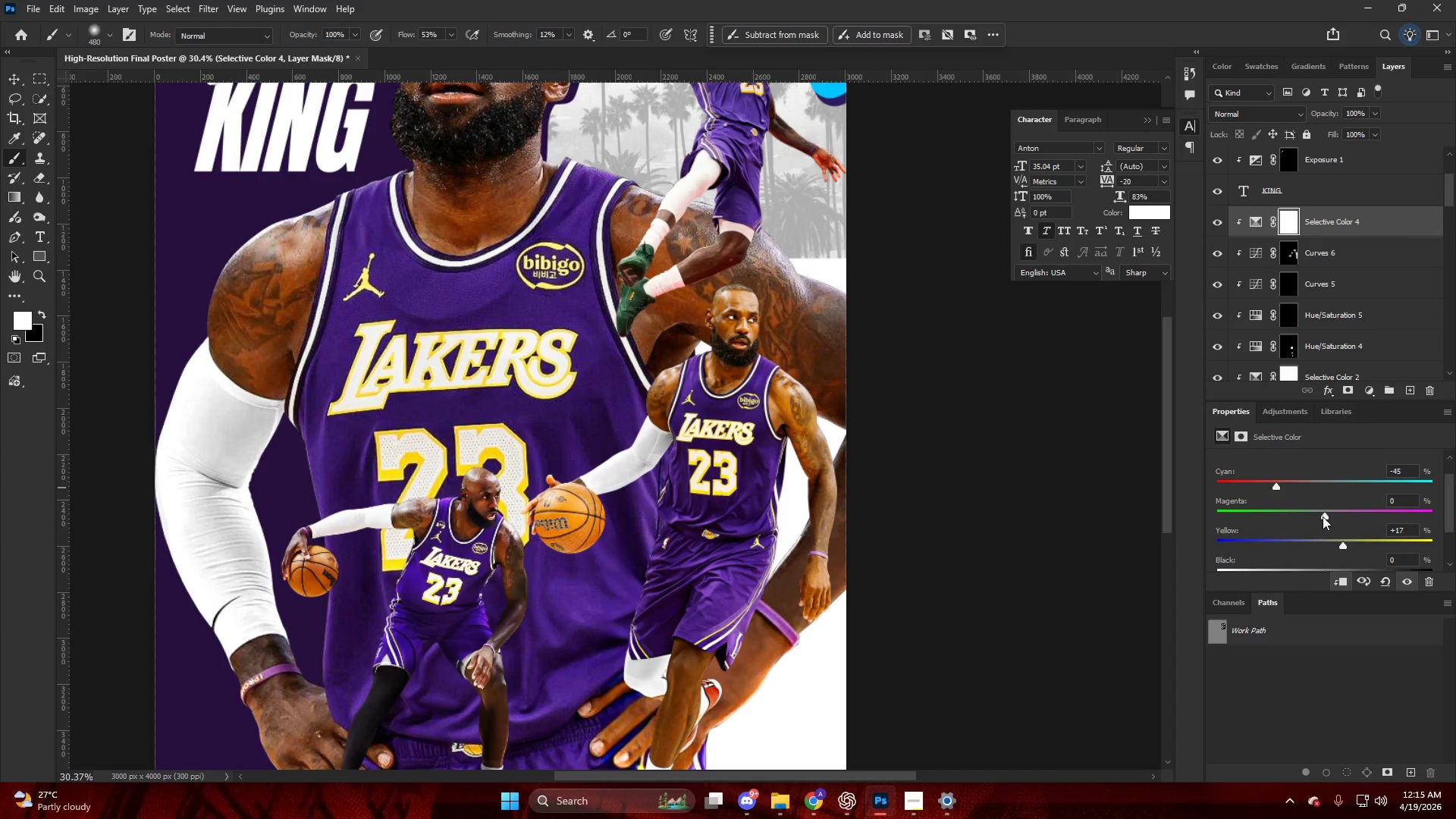 
left_click_drag(start_coordinate=[1326, 516], to_coordinate=[1343, 520])
 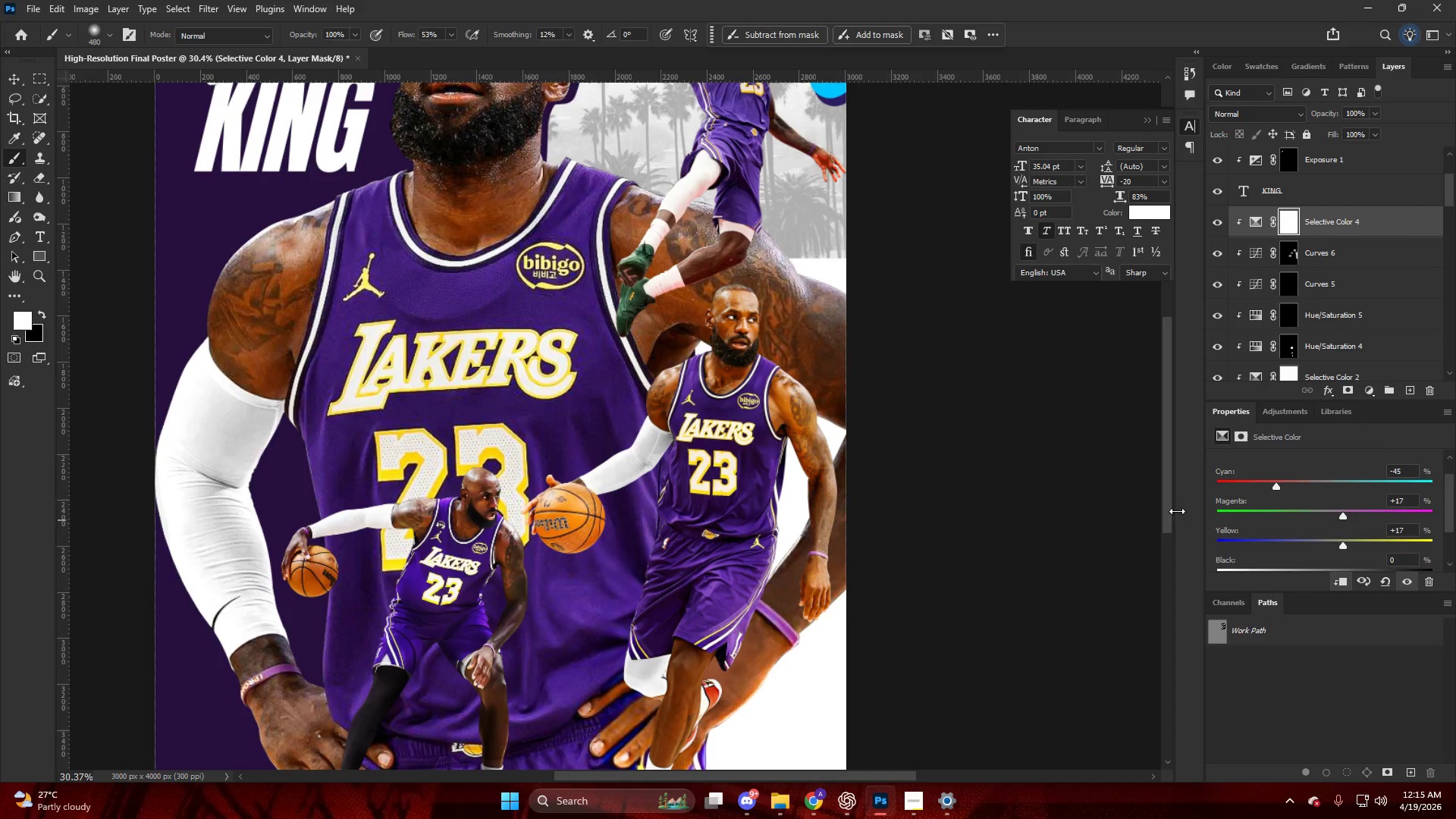 
hold_key(key=AltLeft, duration=0.58)
scroll: coordinate [965, 483], scroll_direction: down, amount: 3.0
 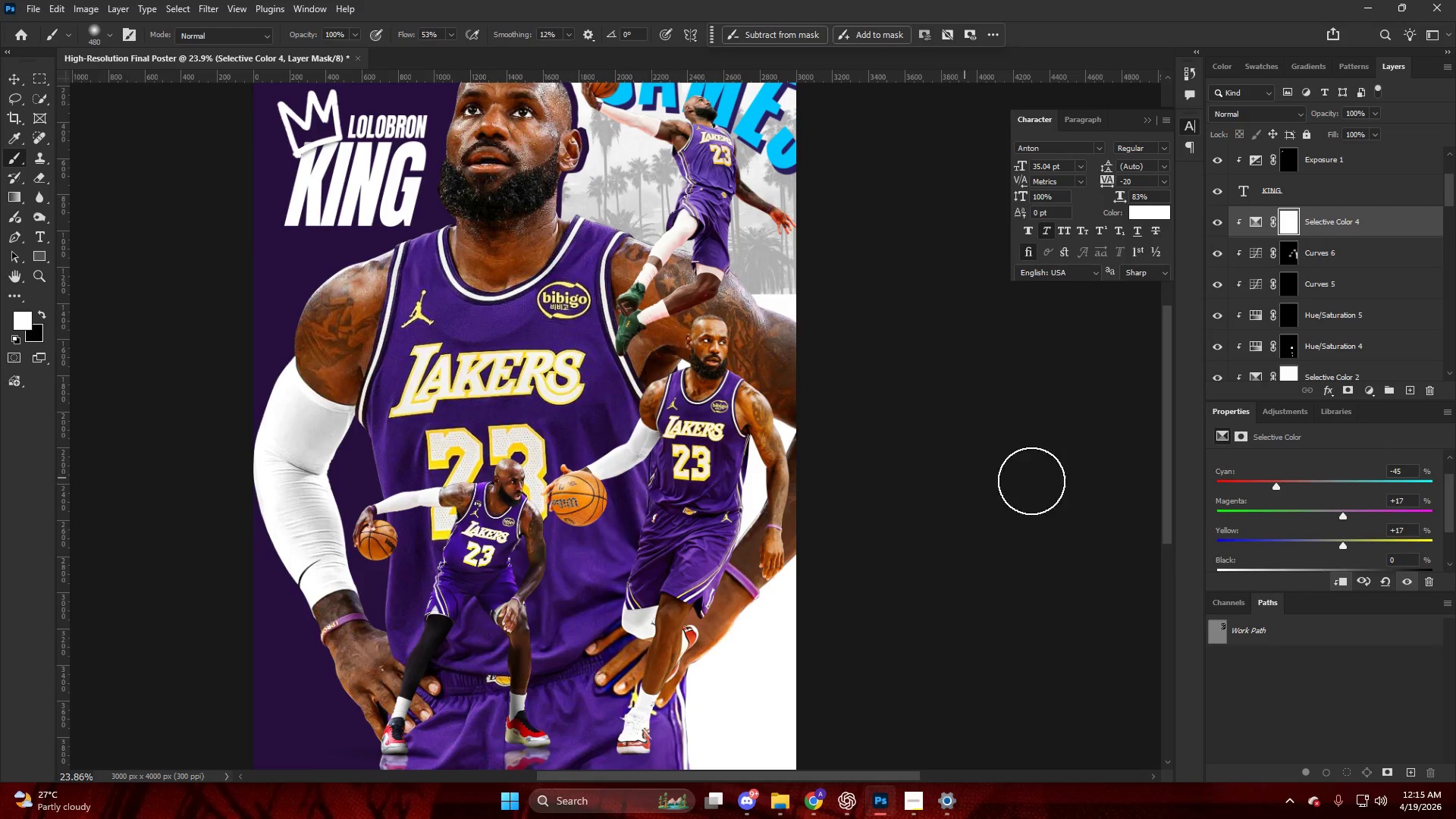 
scroll: coordinate [1238, 529], scroll_direction: up, amount: 4.0
 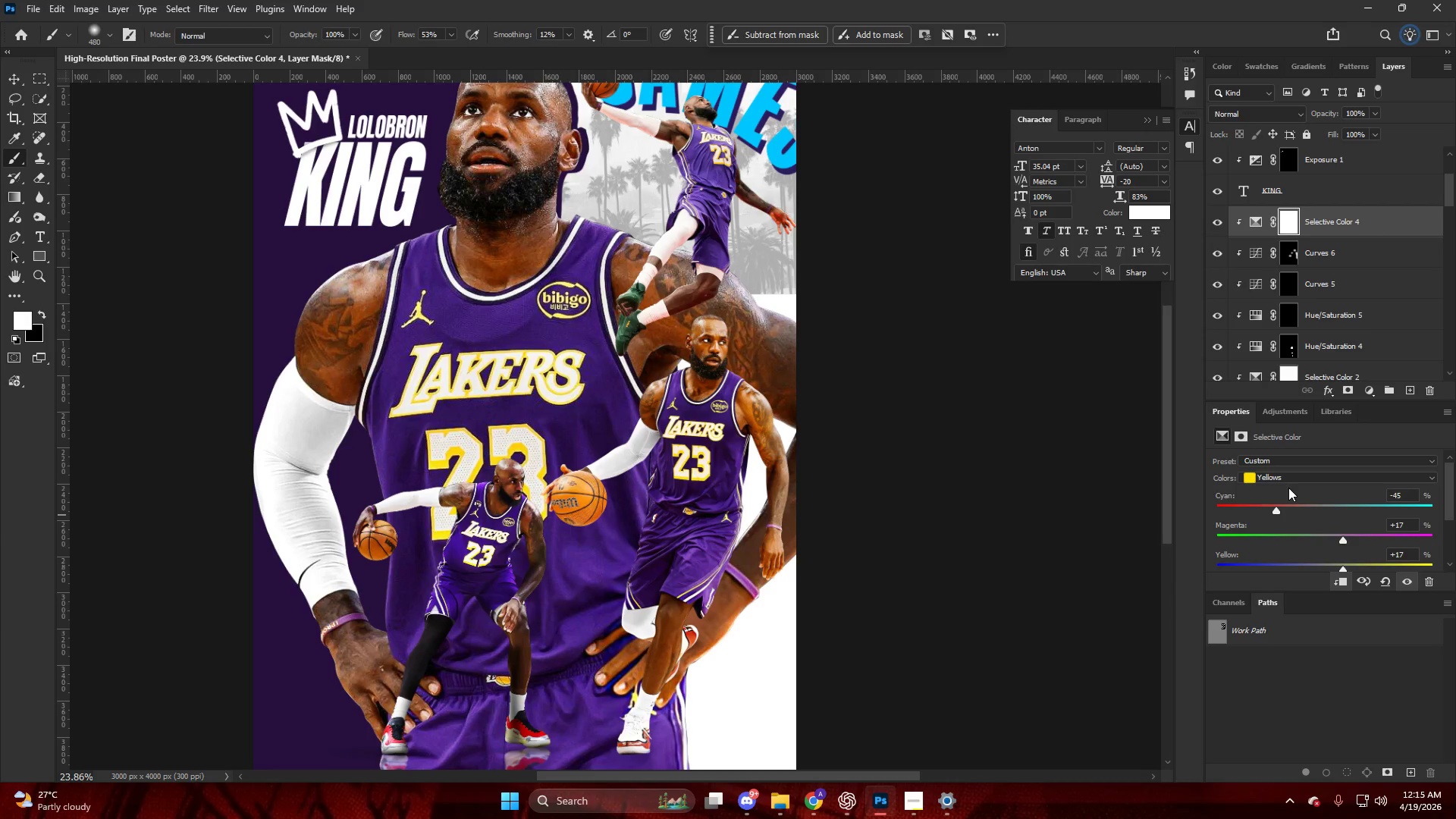 
left_click([1286, 490])
 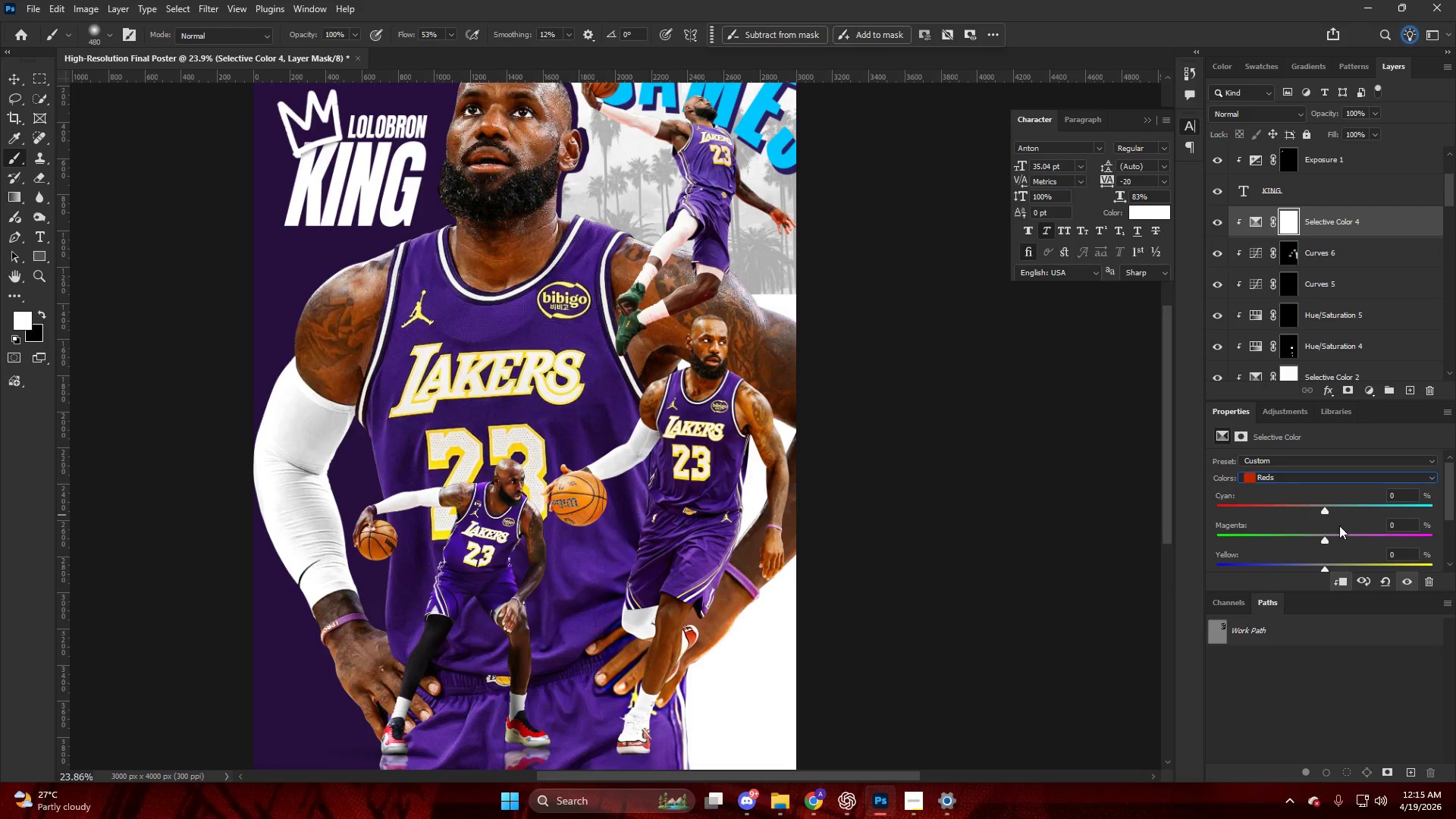 
scroll: coordinate [1336, 531], scroll_direction: down, amount: 2.0
 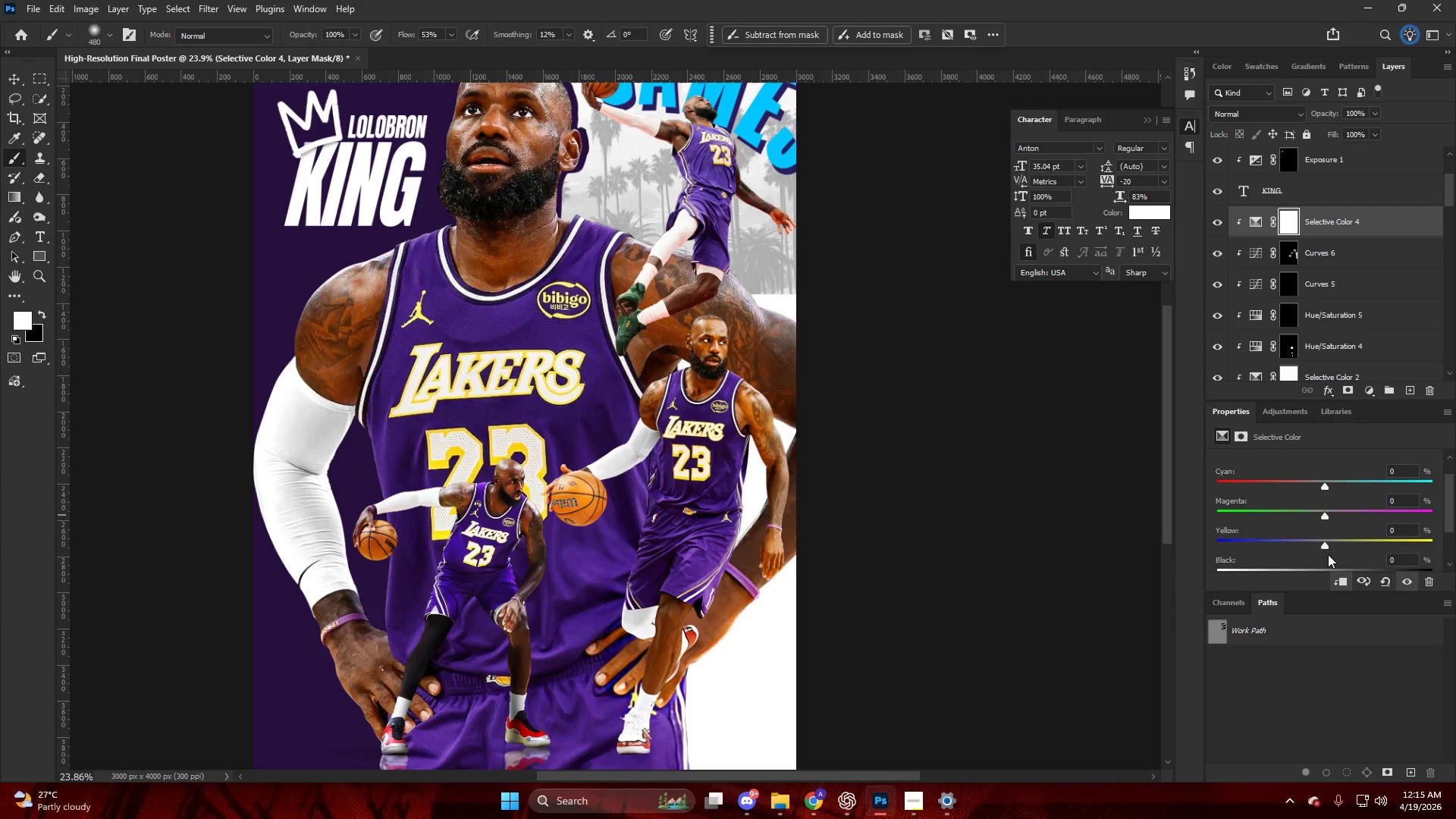 
left_click_drag(start_coordinate=[1324, 541], to_coordinate=[1348, 548])
 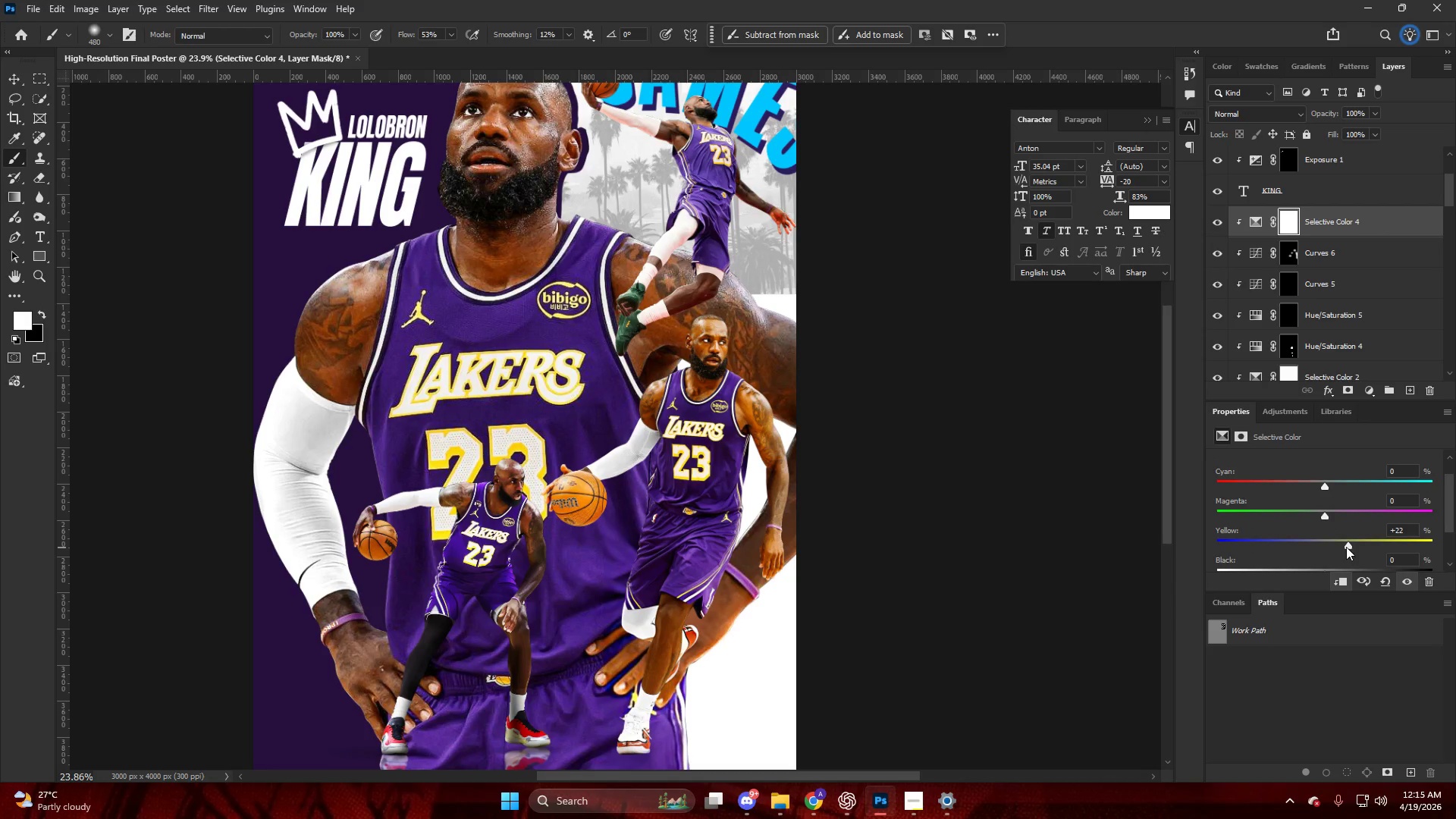 
key(Control+ControlLeft)
 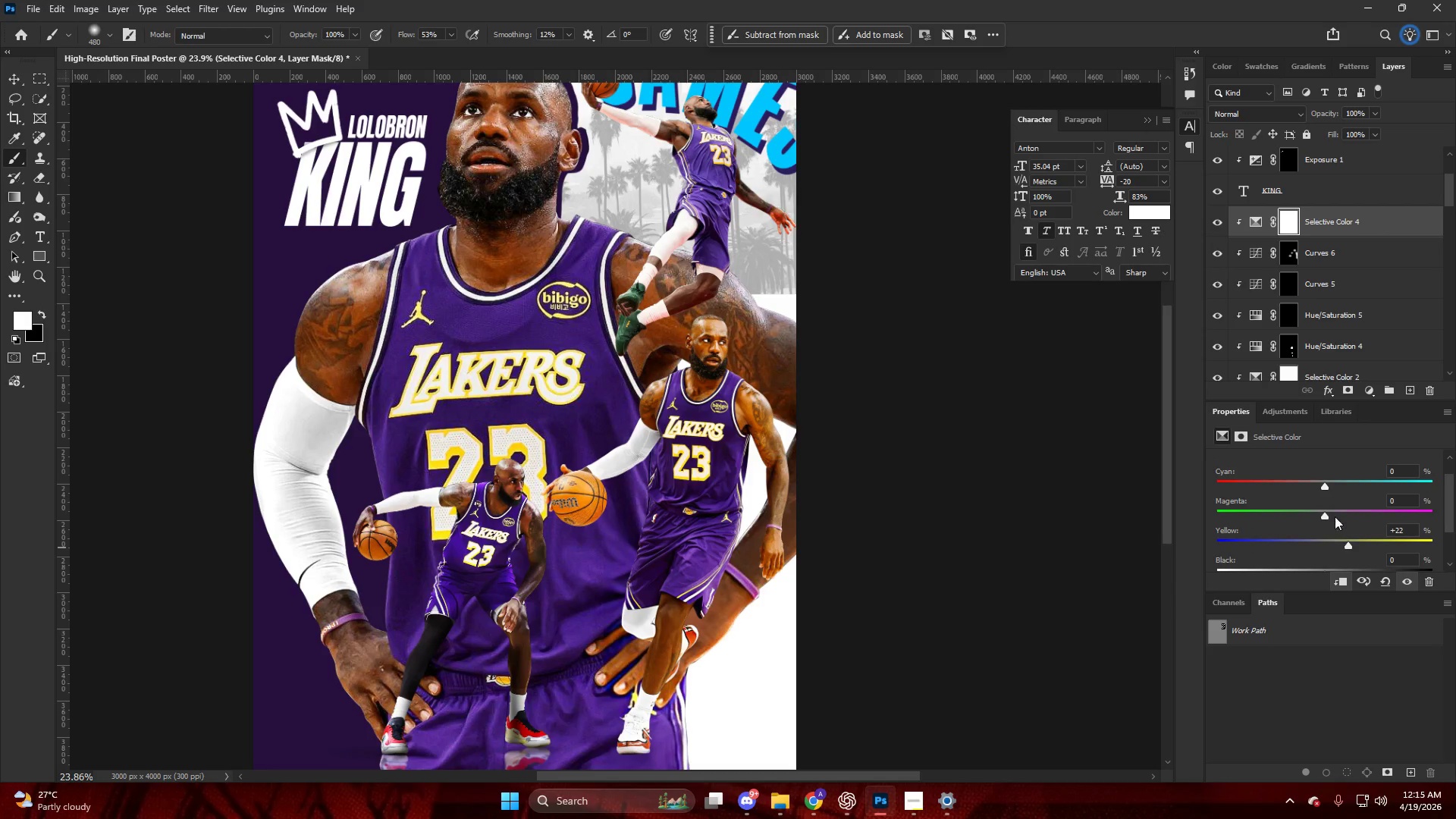 
key(Control+Z)
 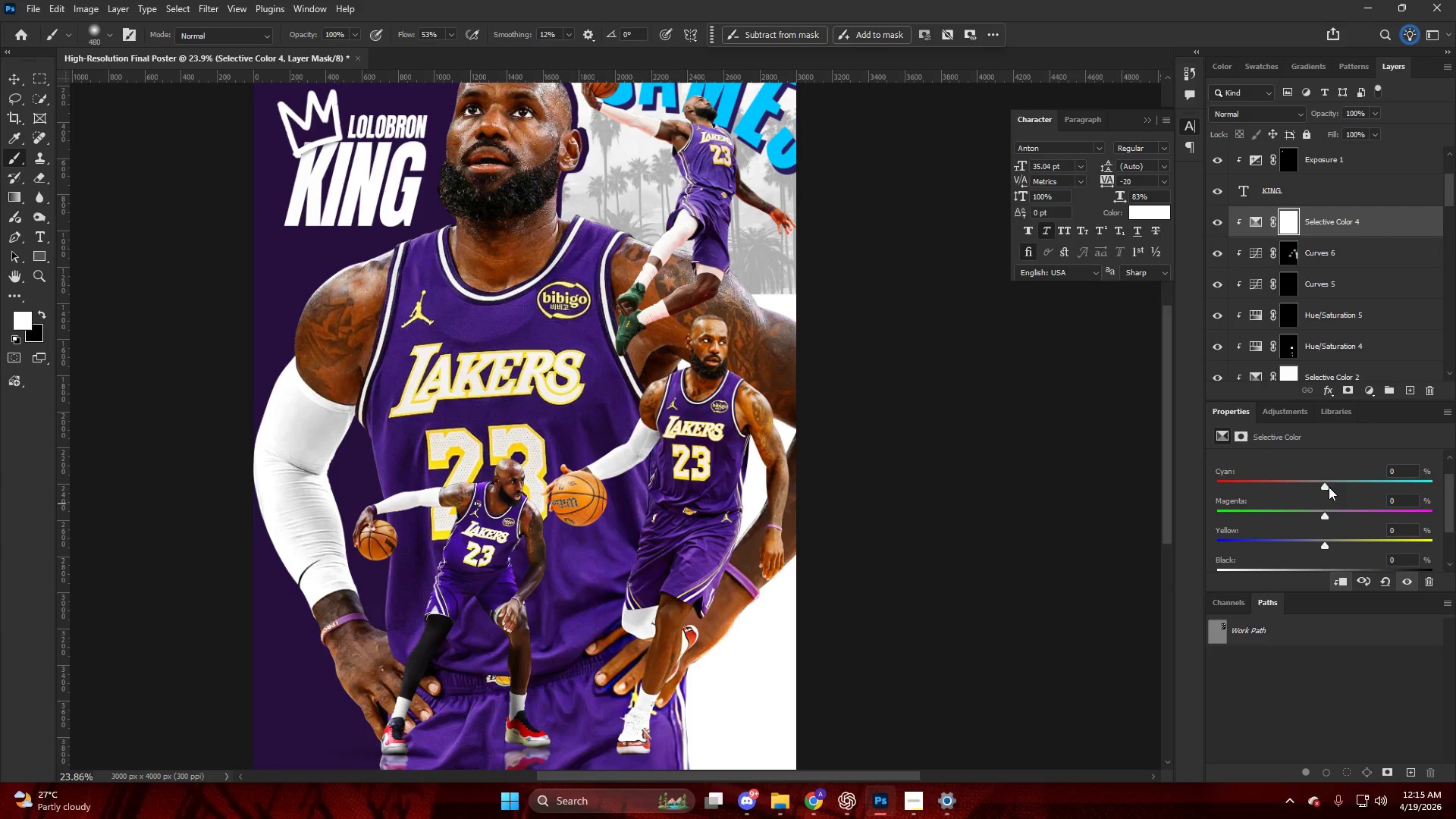 
left_click_drag(start_coordinate=[1321, 485], to_coordinate=[1295, 492])
 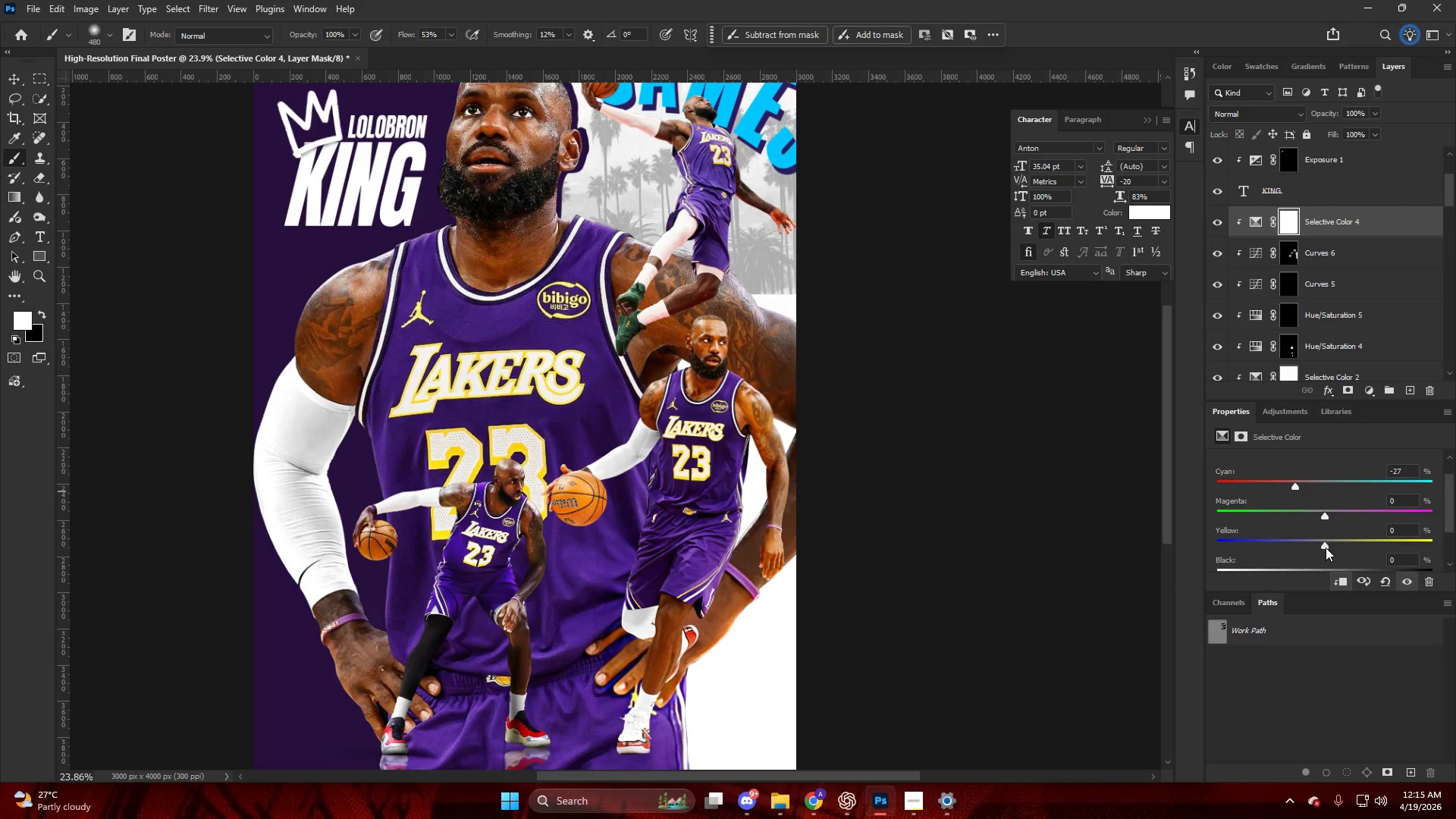 
left_click_drag(start_coordinate=[1326, 548], to_coordinate=[1340, 547])
 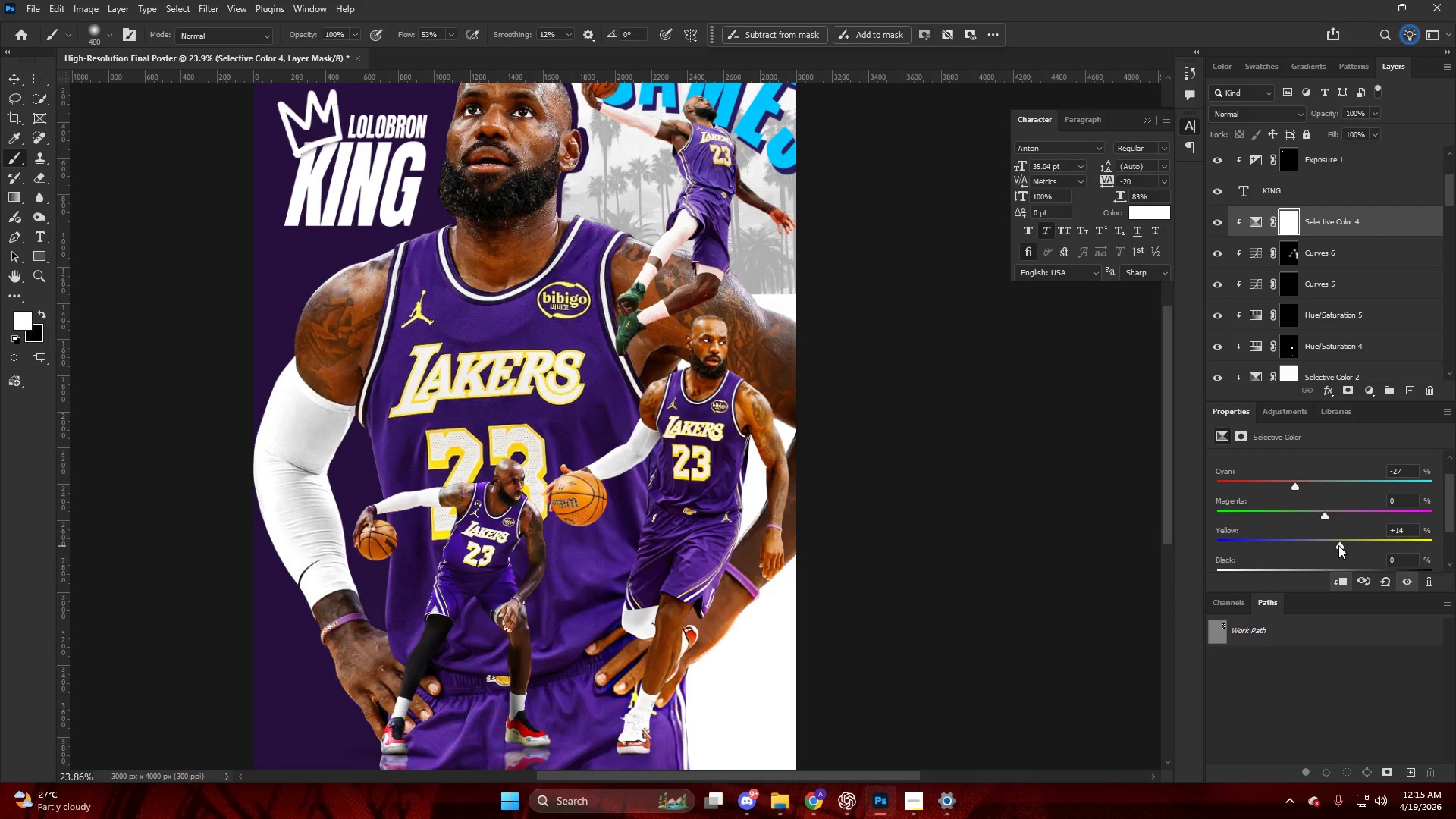 
scroll: coordinate [1338, 545], scroll_direction: down, amount: 2.0
 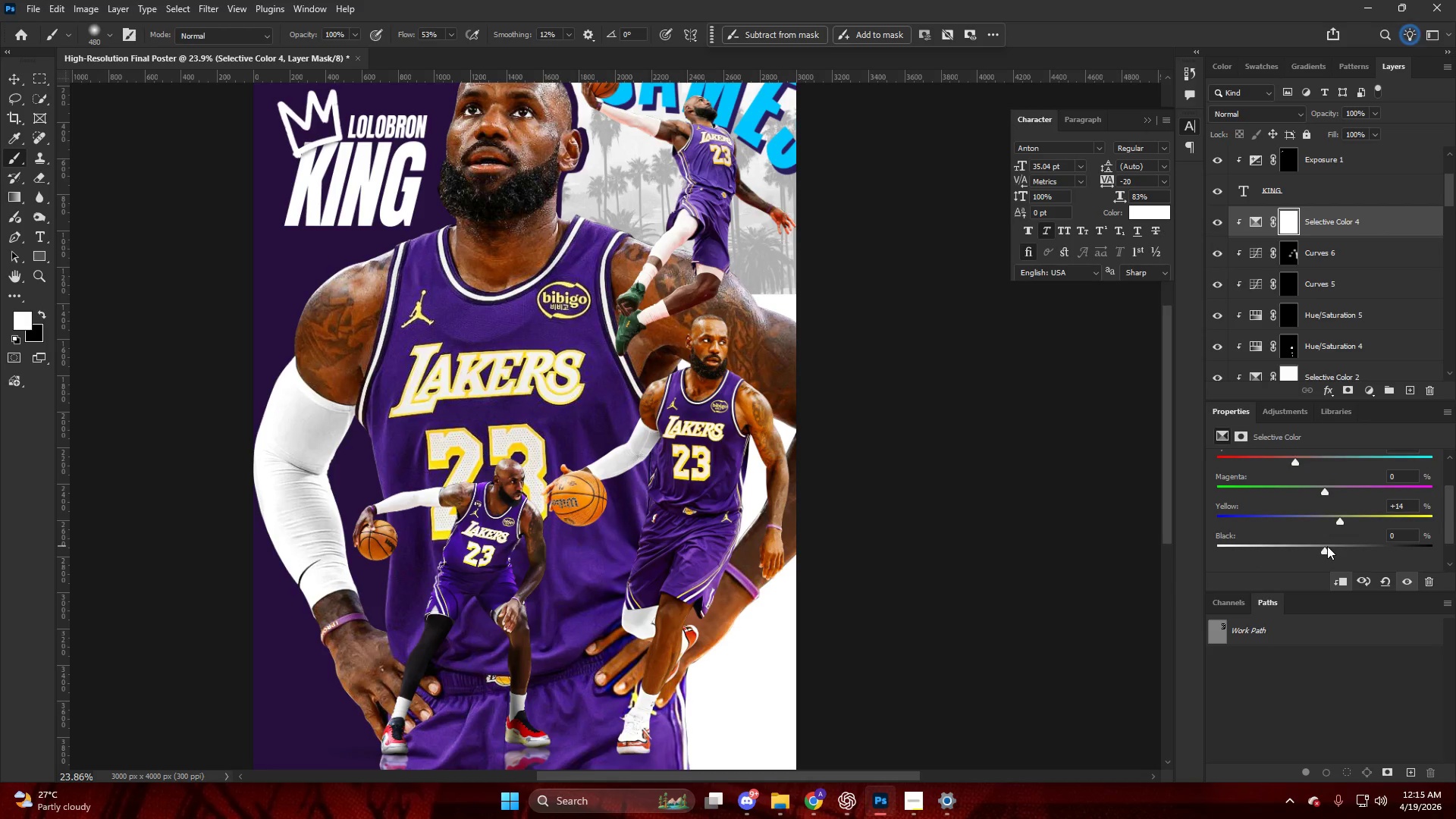 
left_click_drag(start_coordinate=[1326, 546], to_coordinate=[1343, 551])
 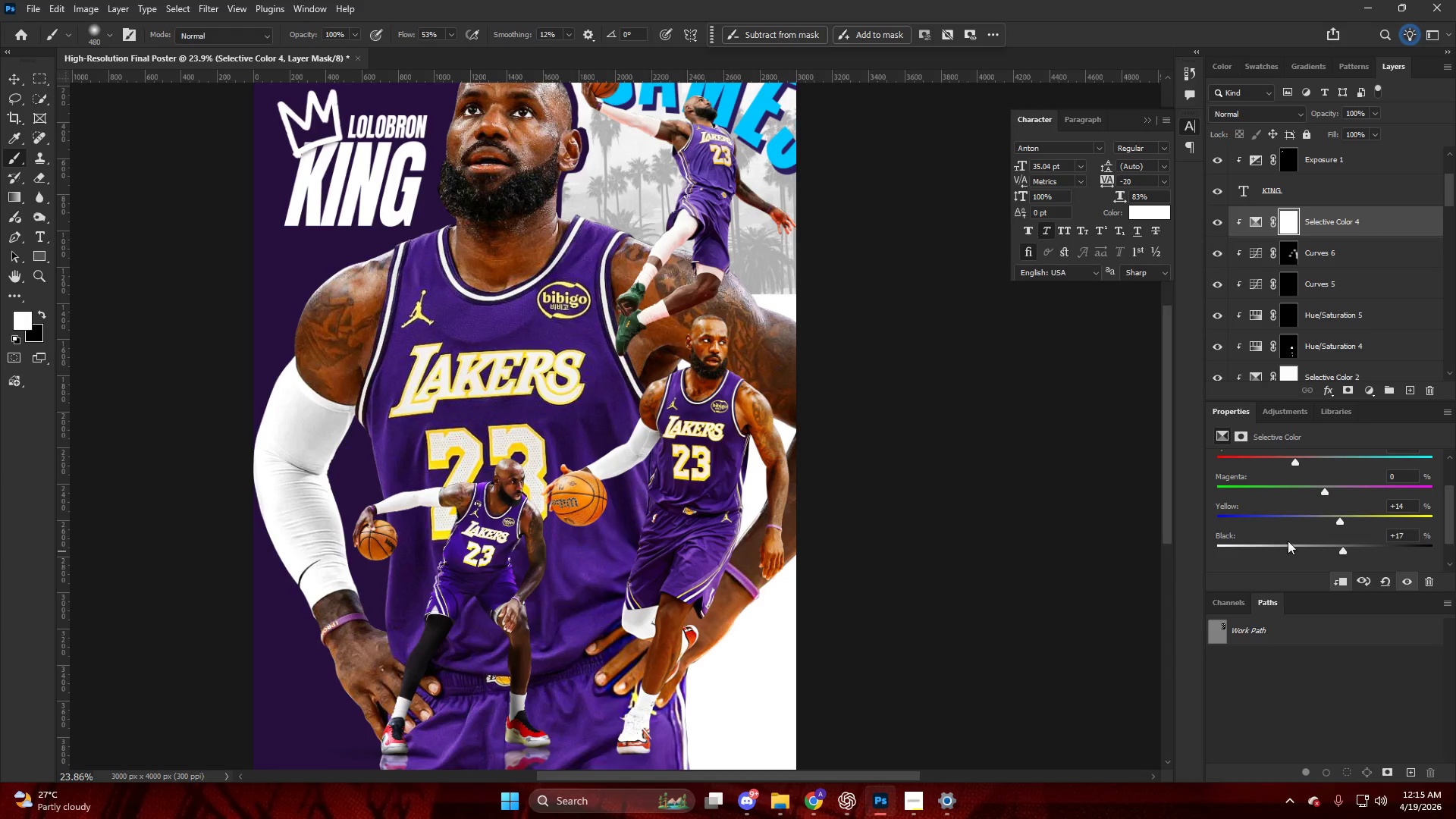 
key(Alt+AltLeft)
 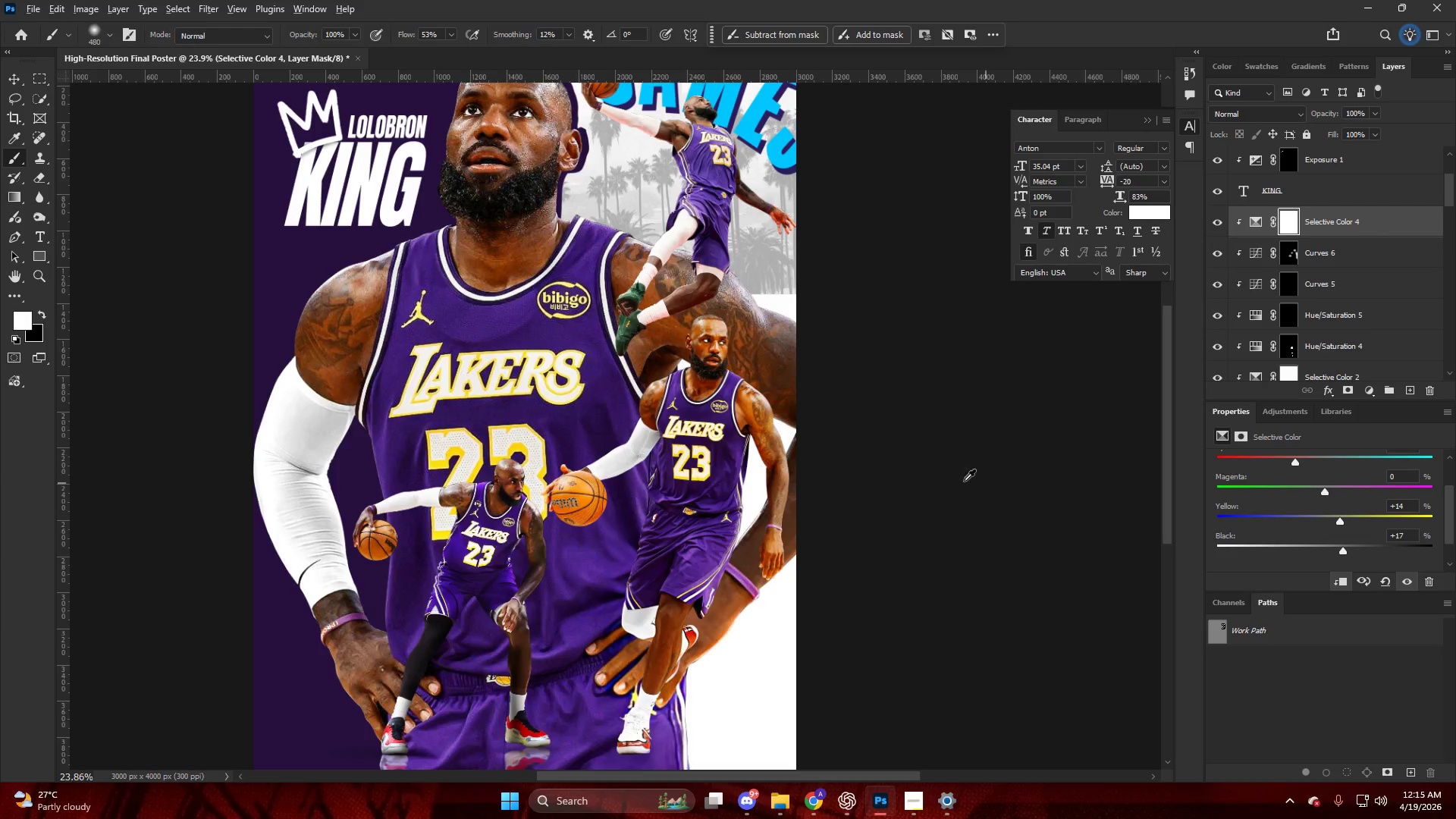 
scroll: coordinate [932, 478], scroll_direction: down, amount: 4.0
 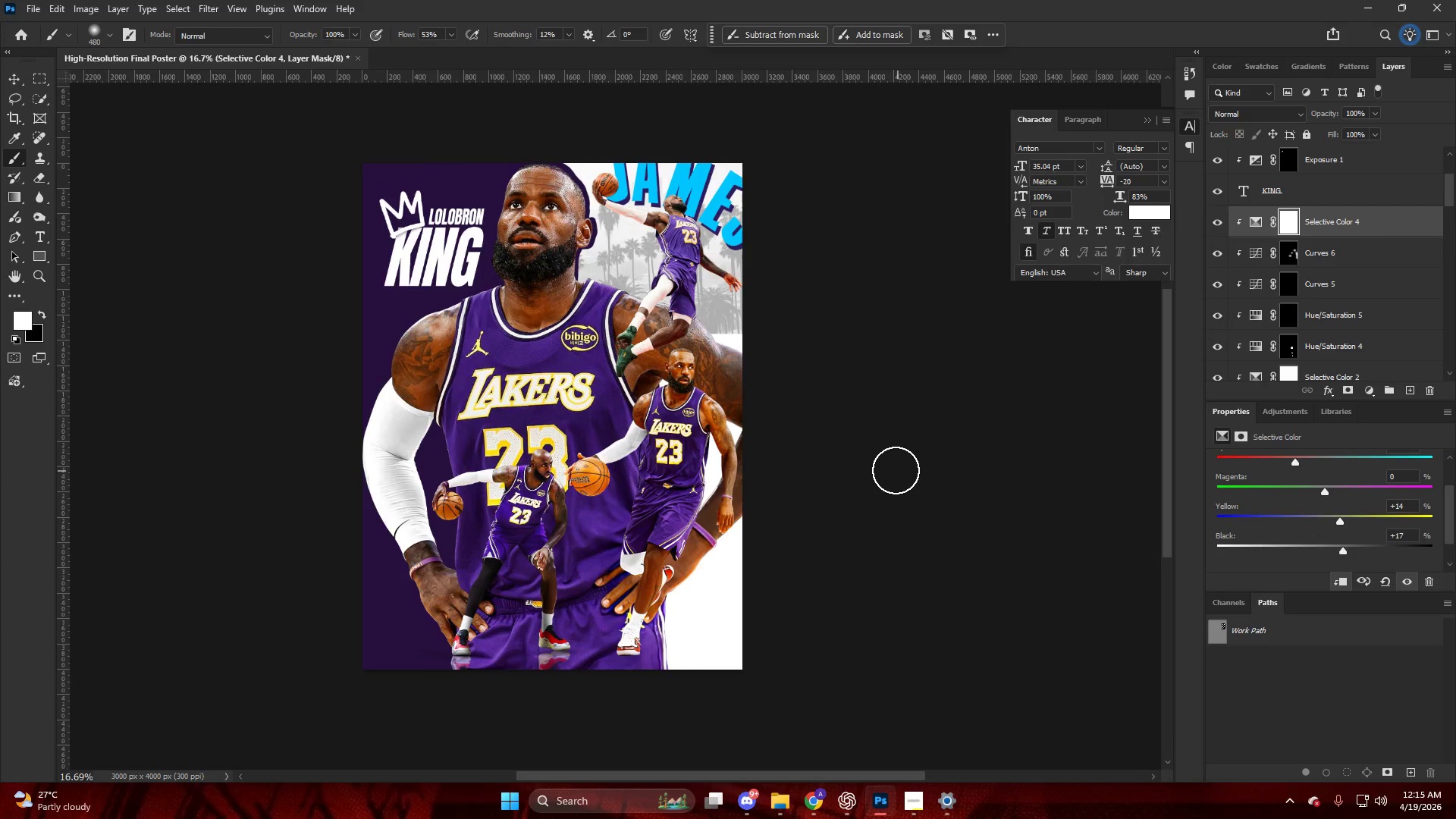 
key(Alt+AltLeft)
 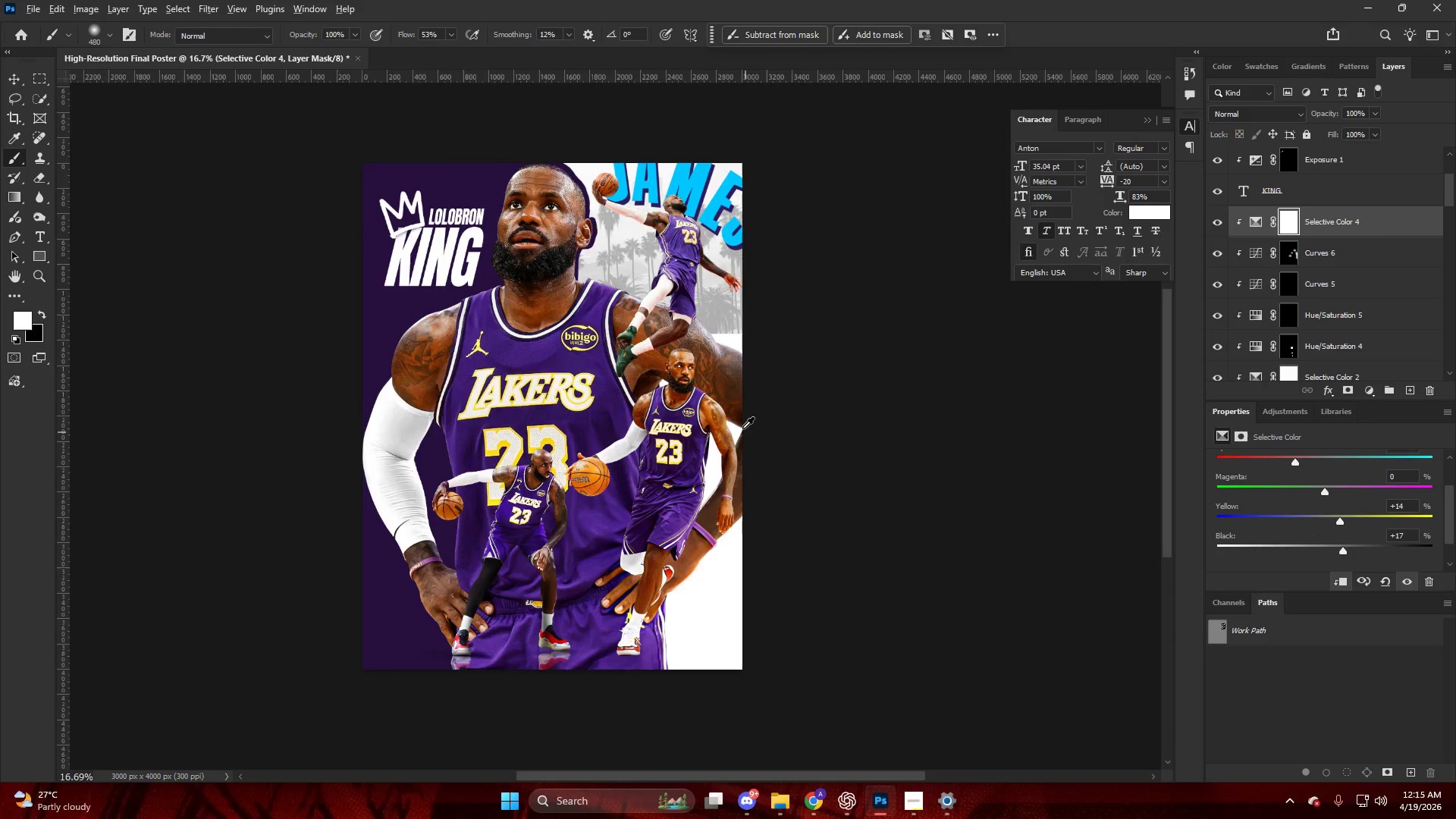 
scroll: coordinate [742, 419], scroll_direction: up, amount: 7.0
 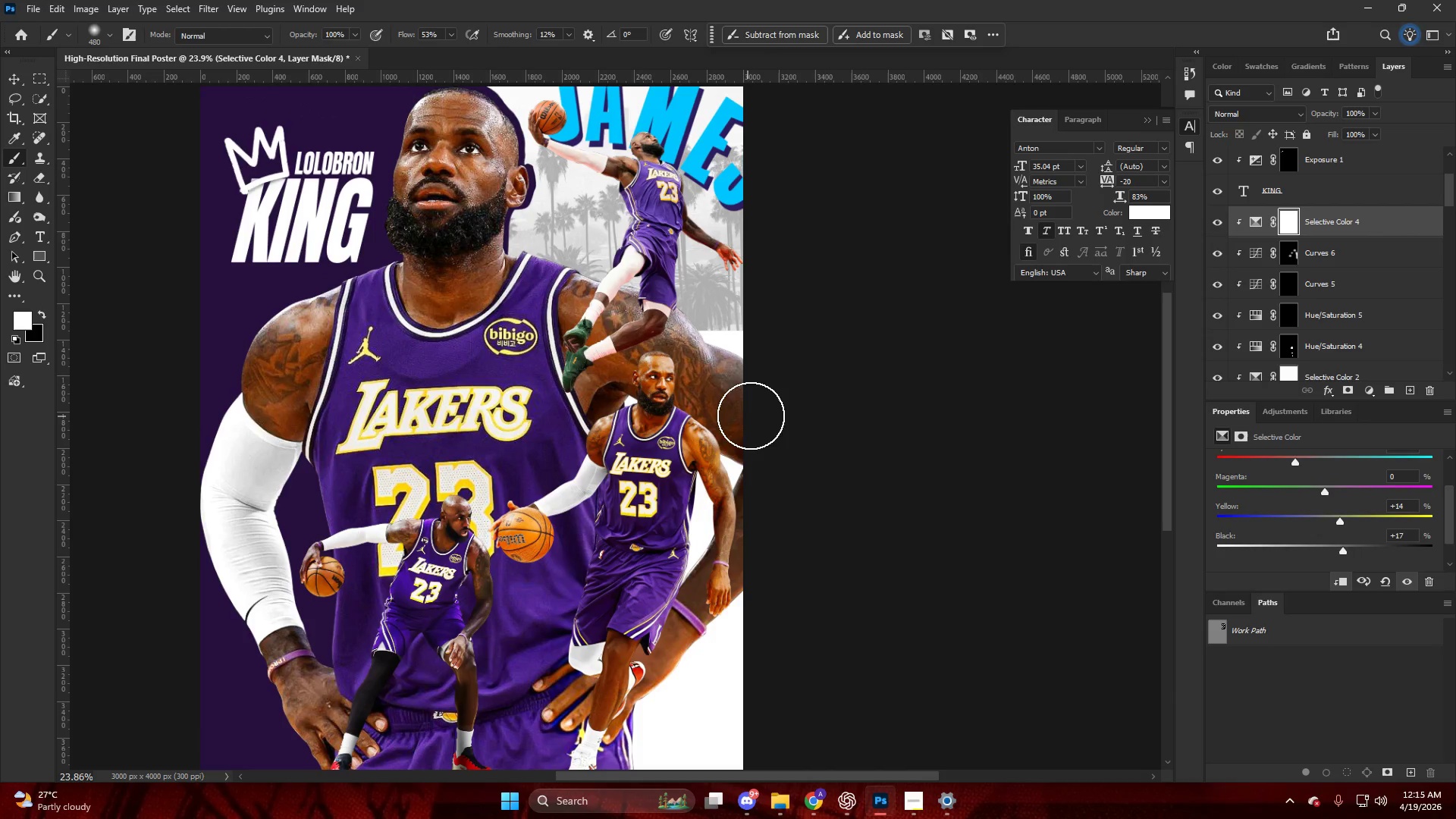 
key(Control+ControlLeft)
 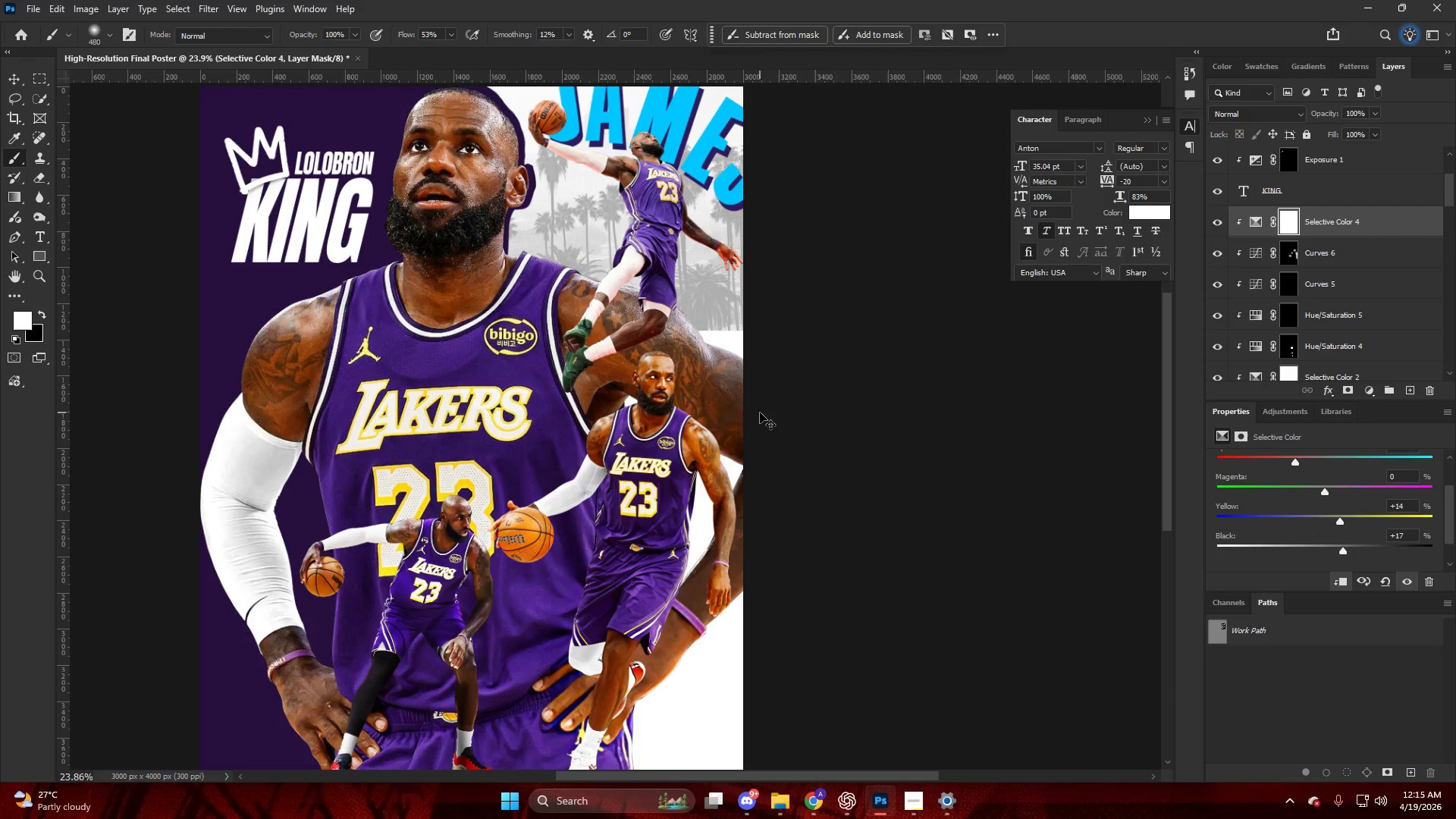 
key(Alt+AltLeft)
 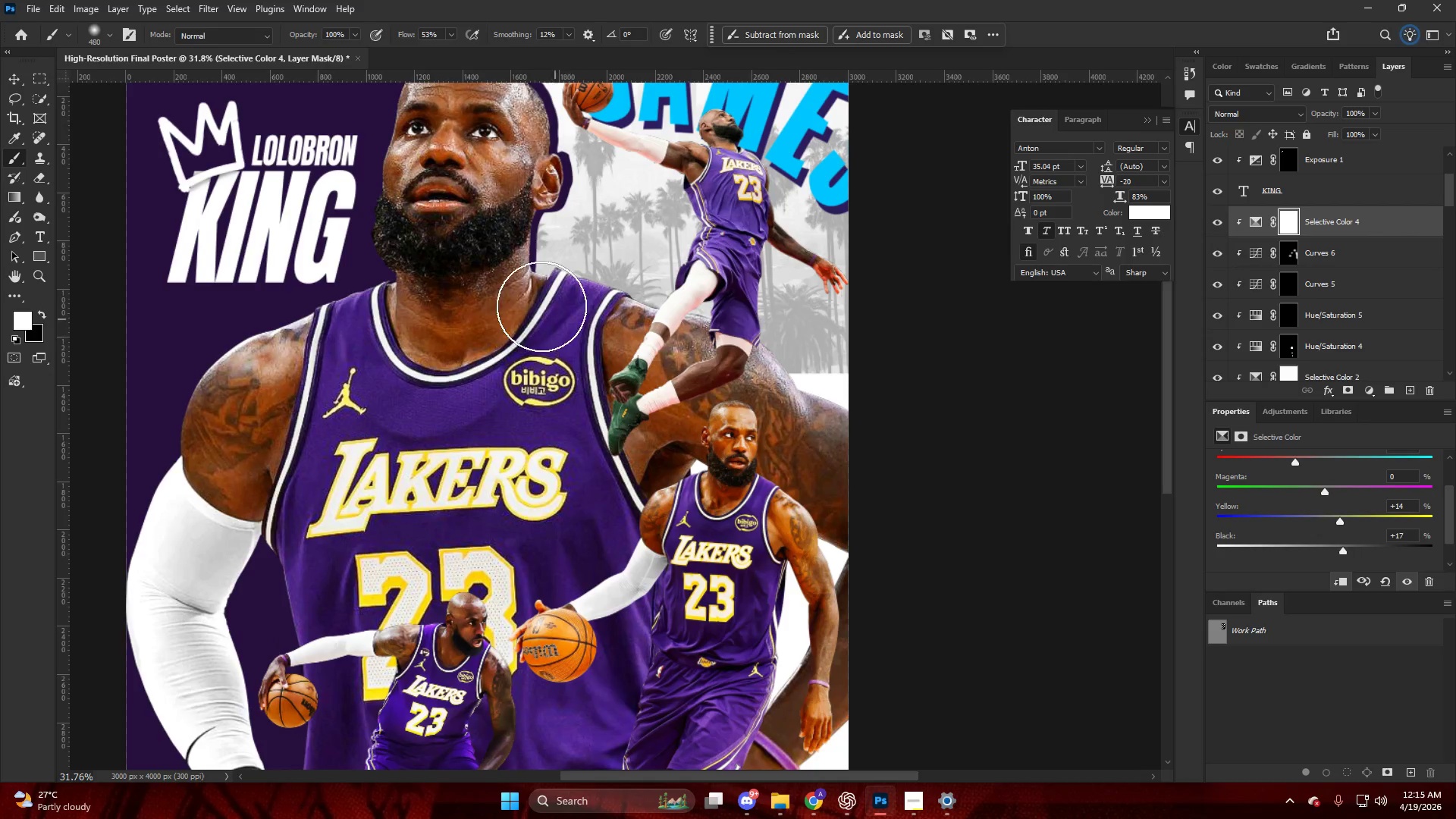 
key(V)
 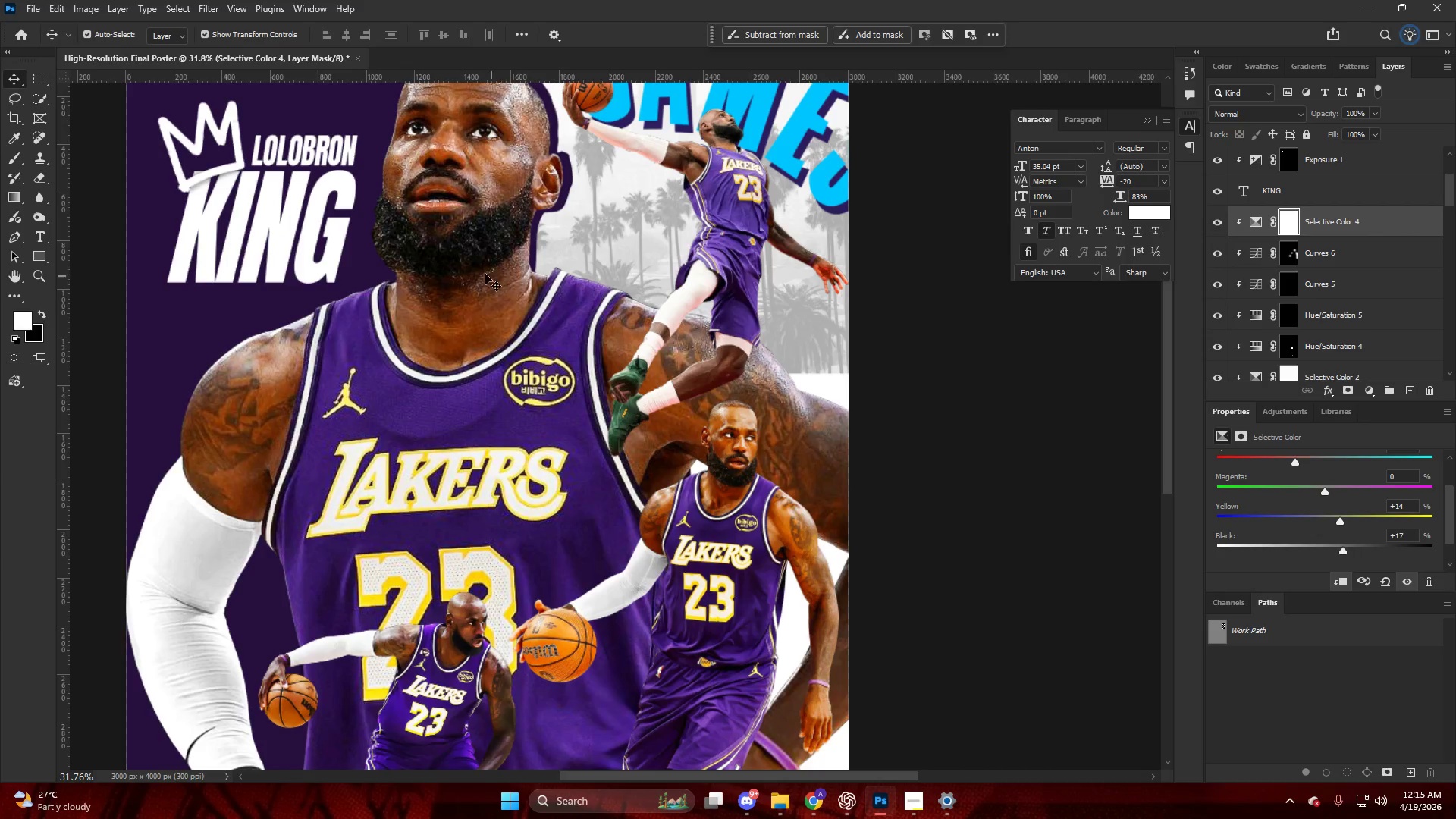 
left_click([485, 274])
 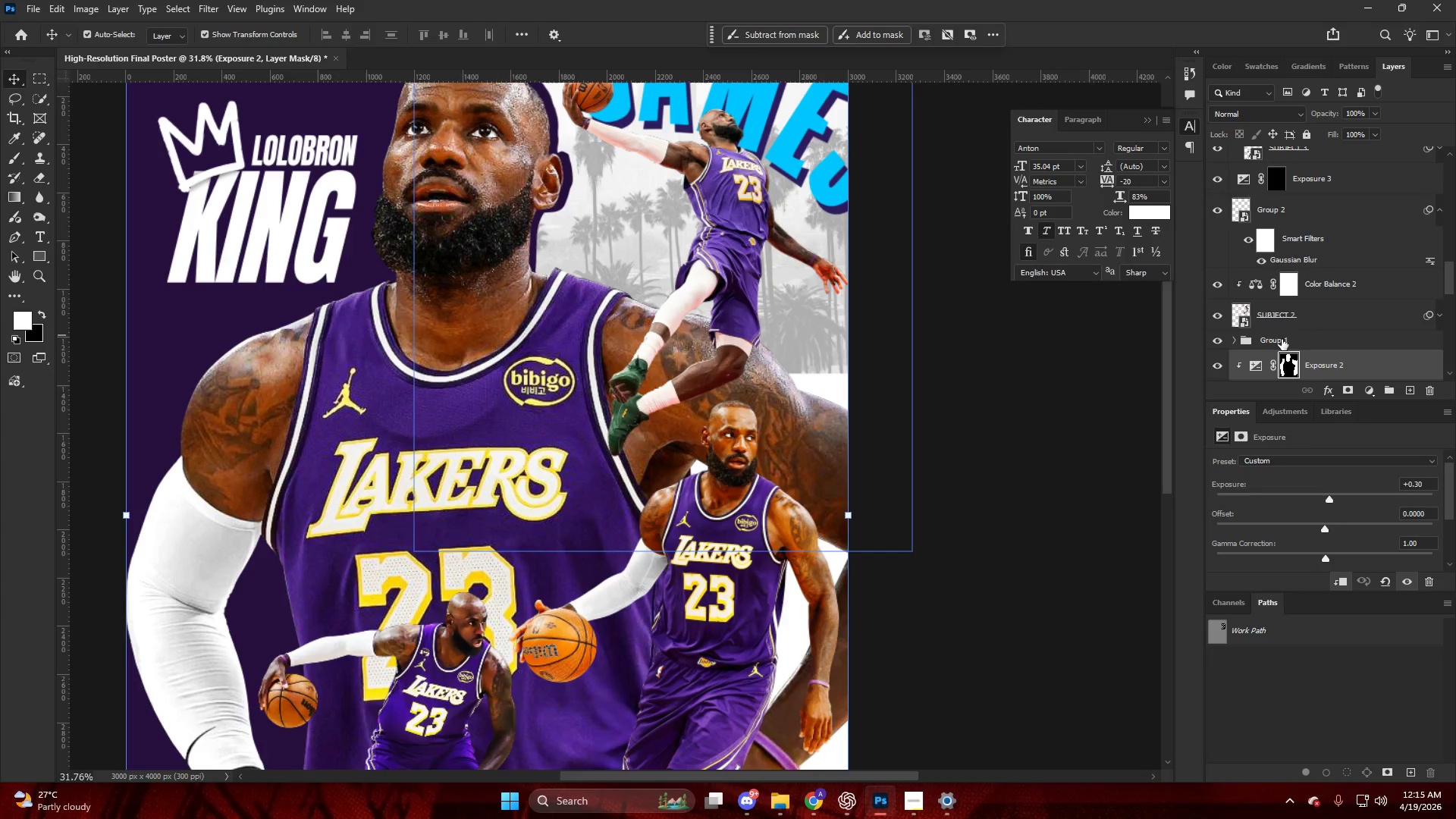 
scroll: coordinate [596, 344], scroll_direction: up, amount: 10.0
 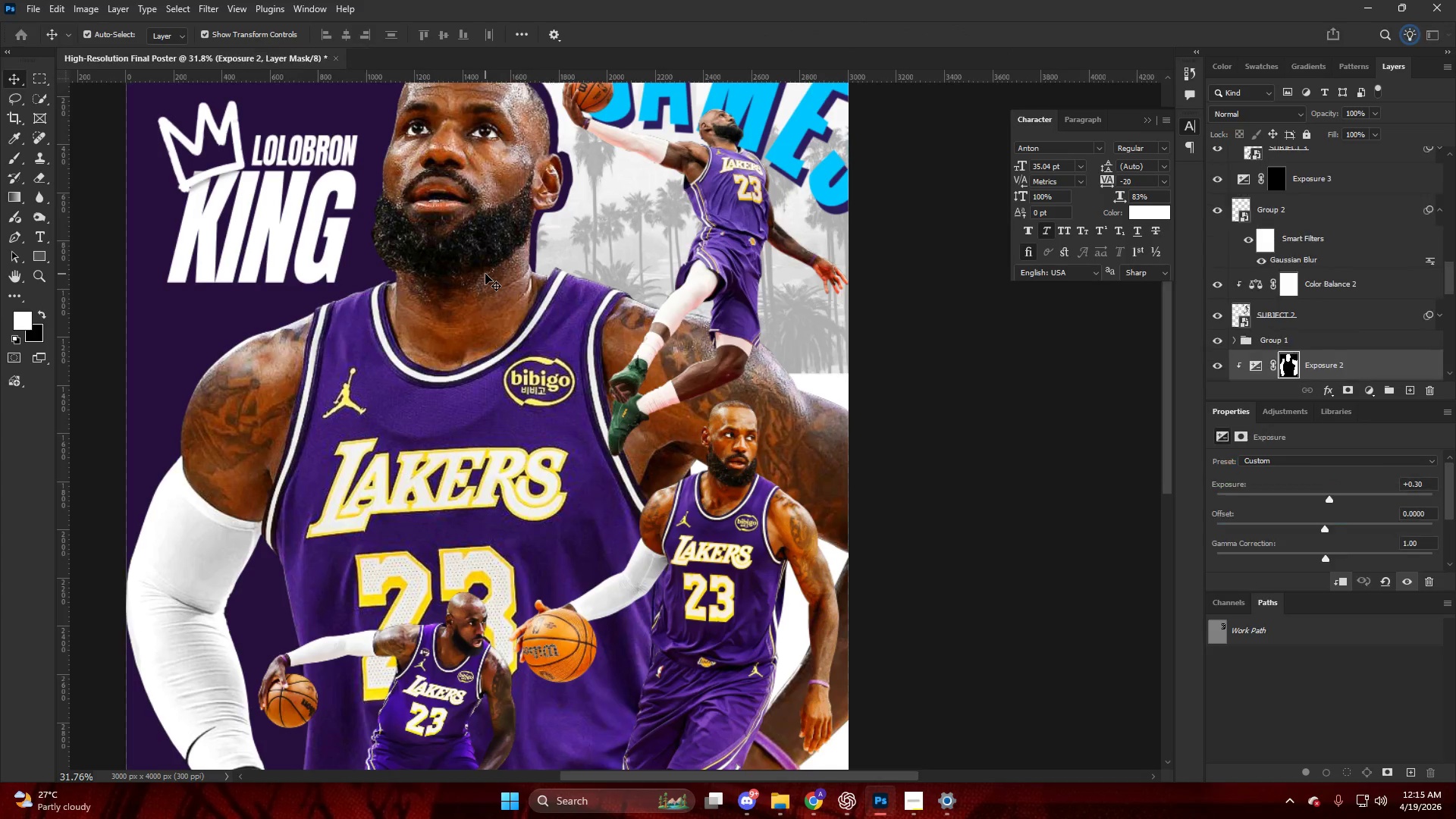 
scroll: coordinate [1327, 346], scroll_direction: down, amount: 5.0
 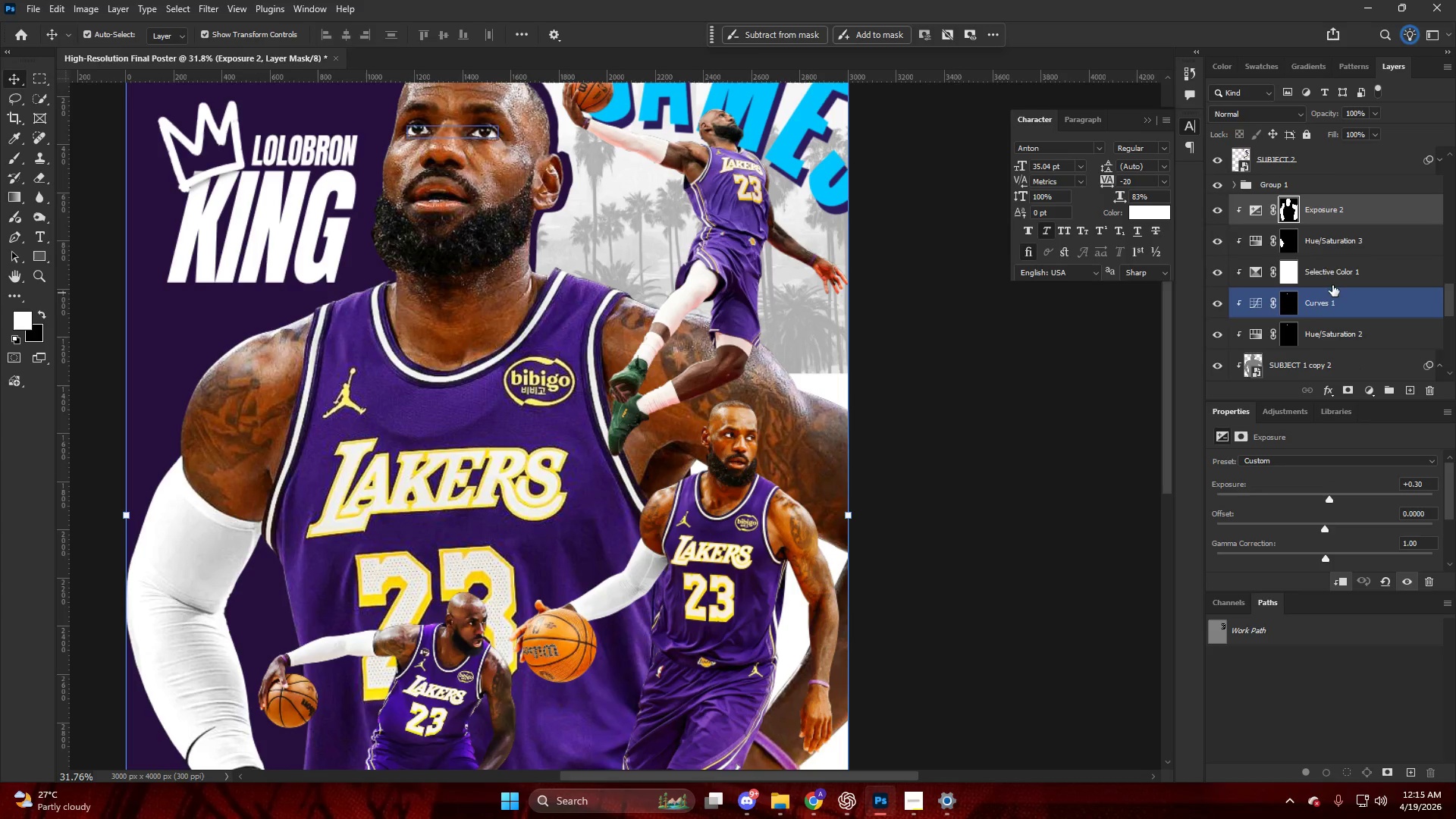 
left_click([1335, 277])
 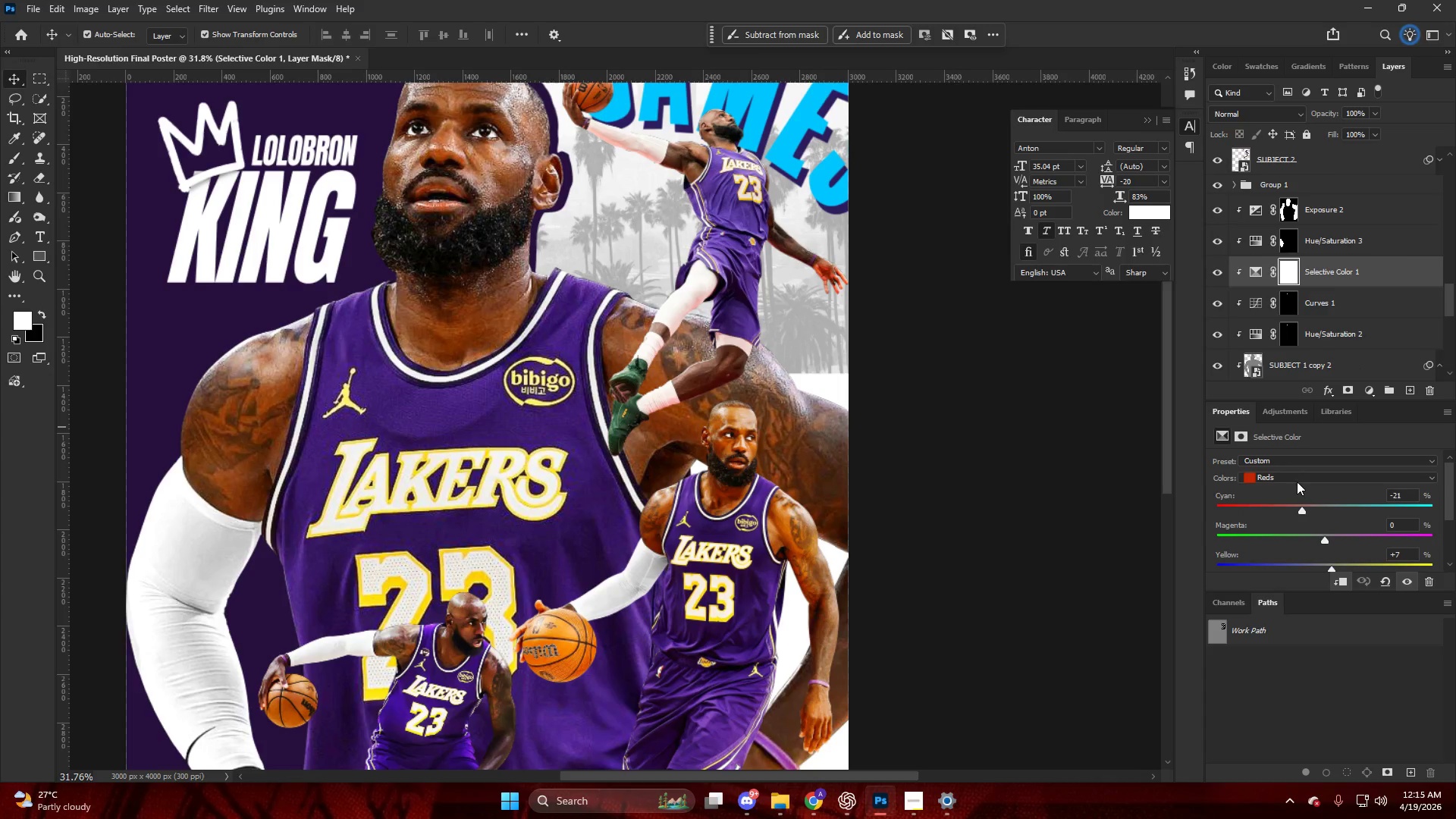 
scroll: coordinate [1328, 508], scroll_direction: down, amount: 4.0
 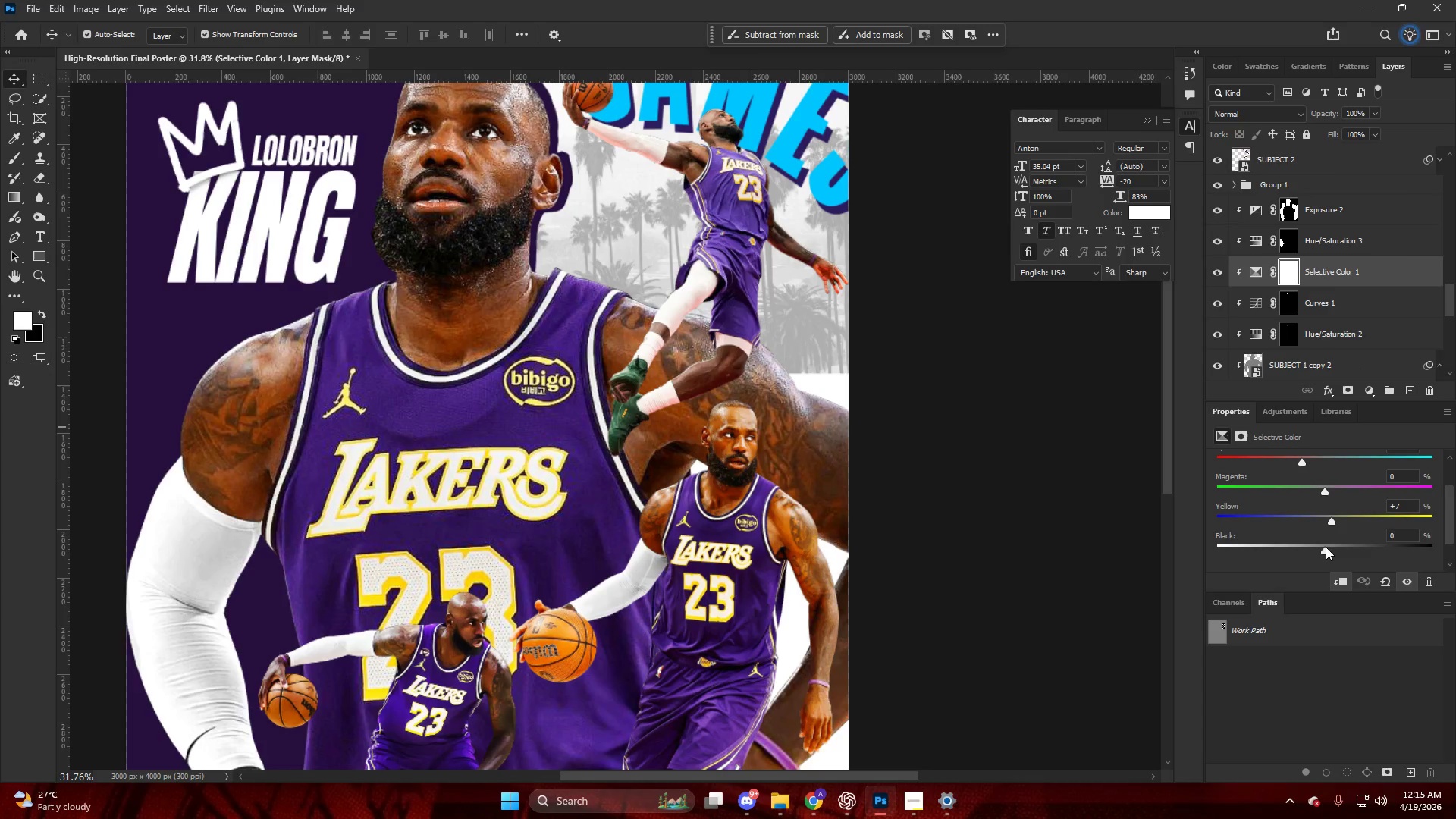 
left_click_drag(start_coordinate=[1326, 546], to_coordinate=[1304, 545])
 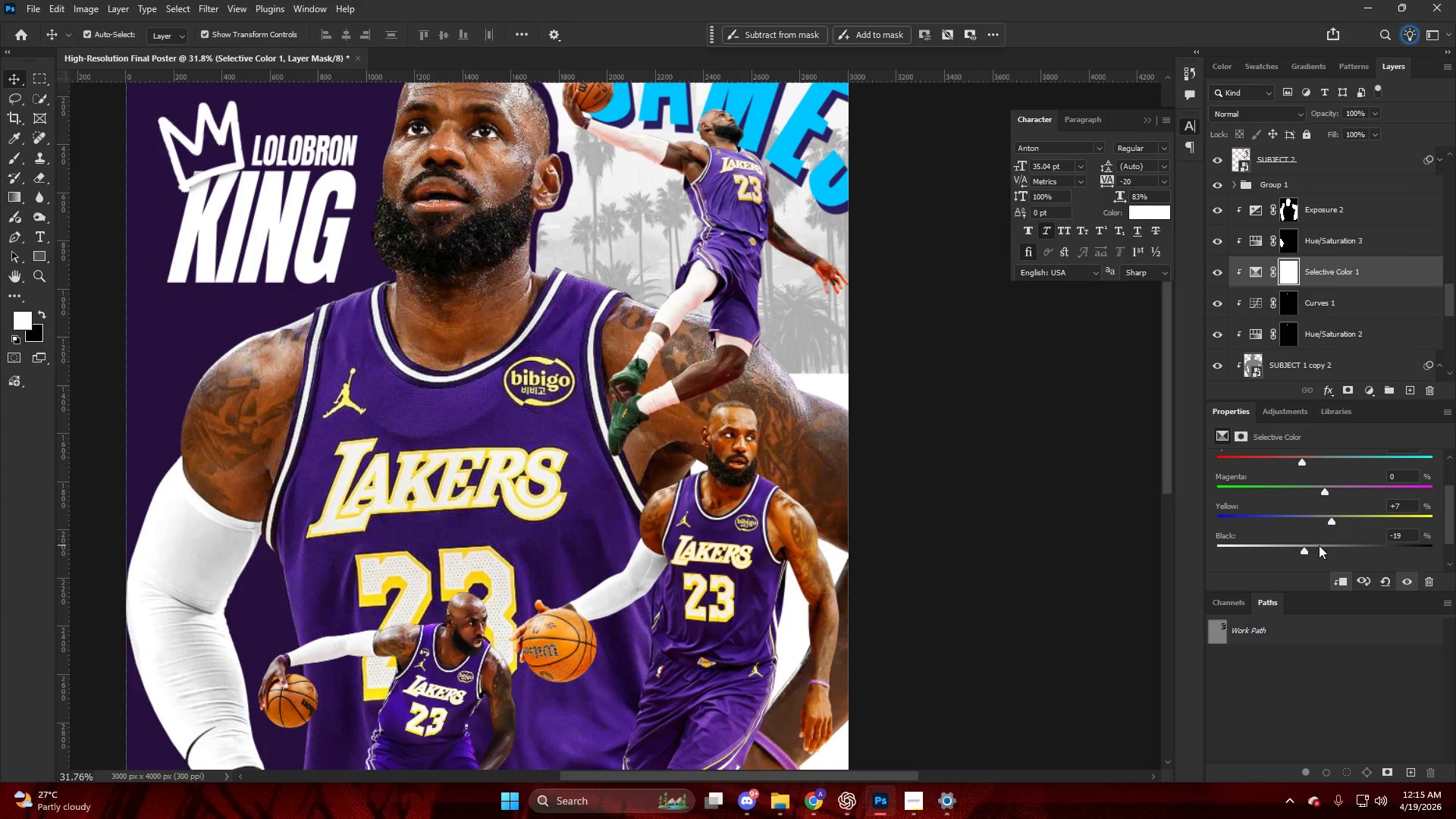 
key(Control+ControlLeft)
 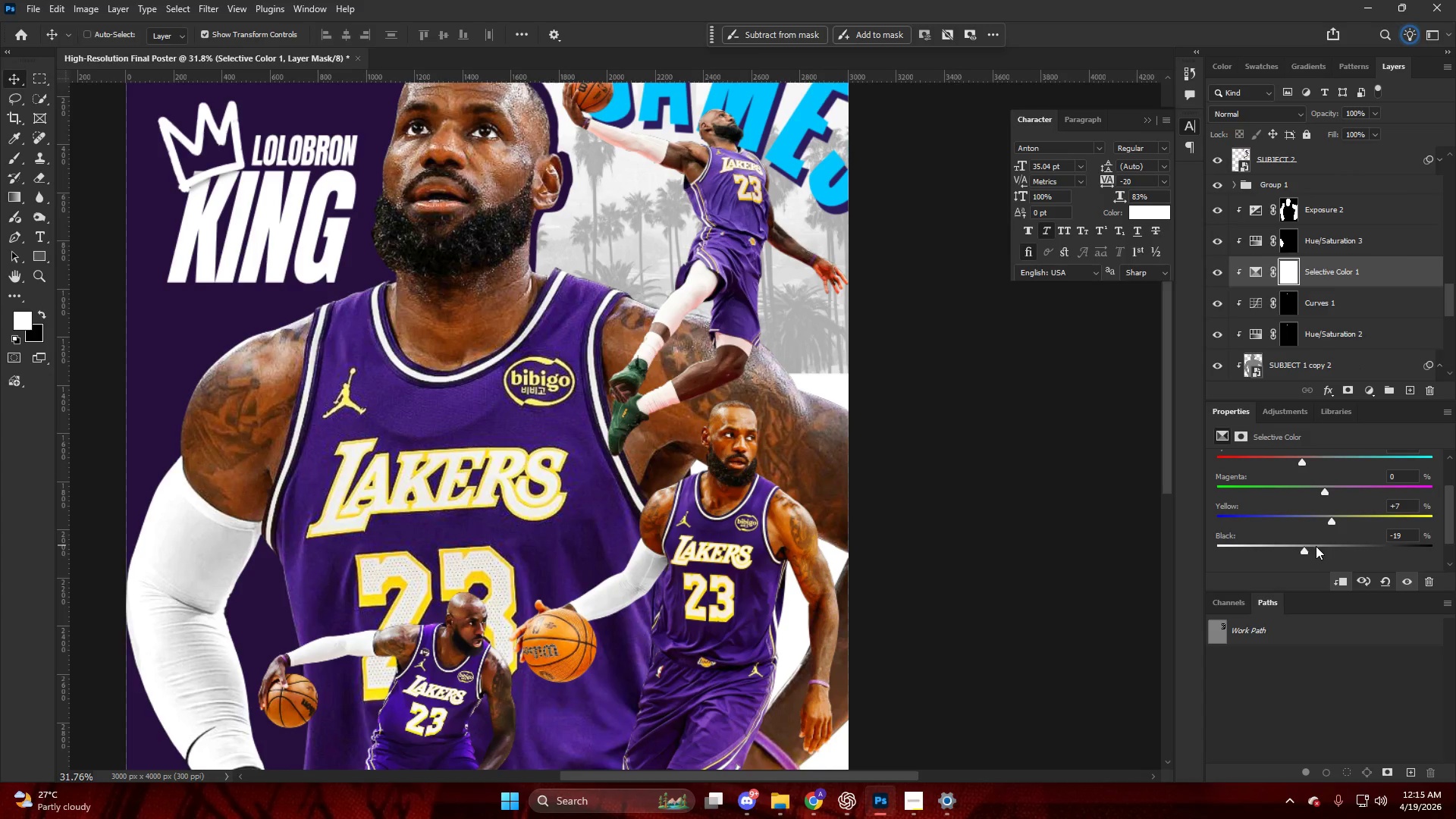 
key(Control+Z)
 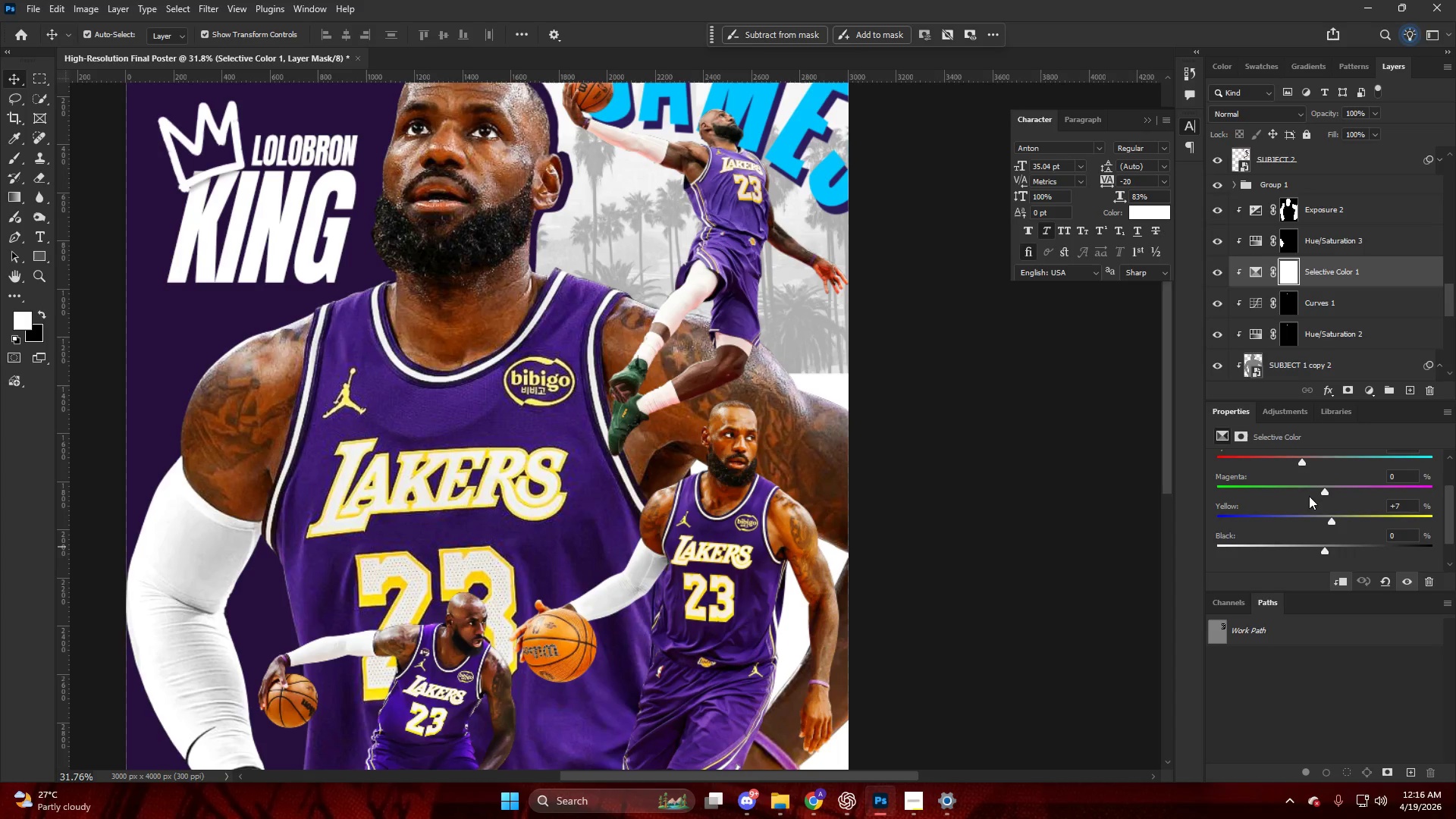 
left_click_drag(start_coordinate=[1332, 519], to_coordinate=[1361, 529])
 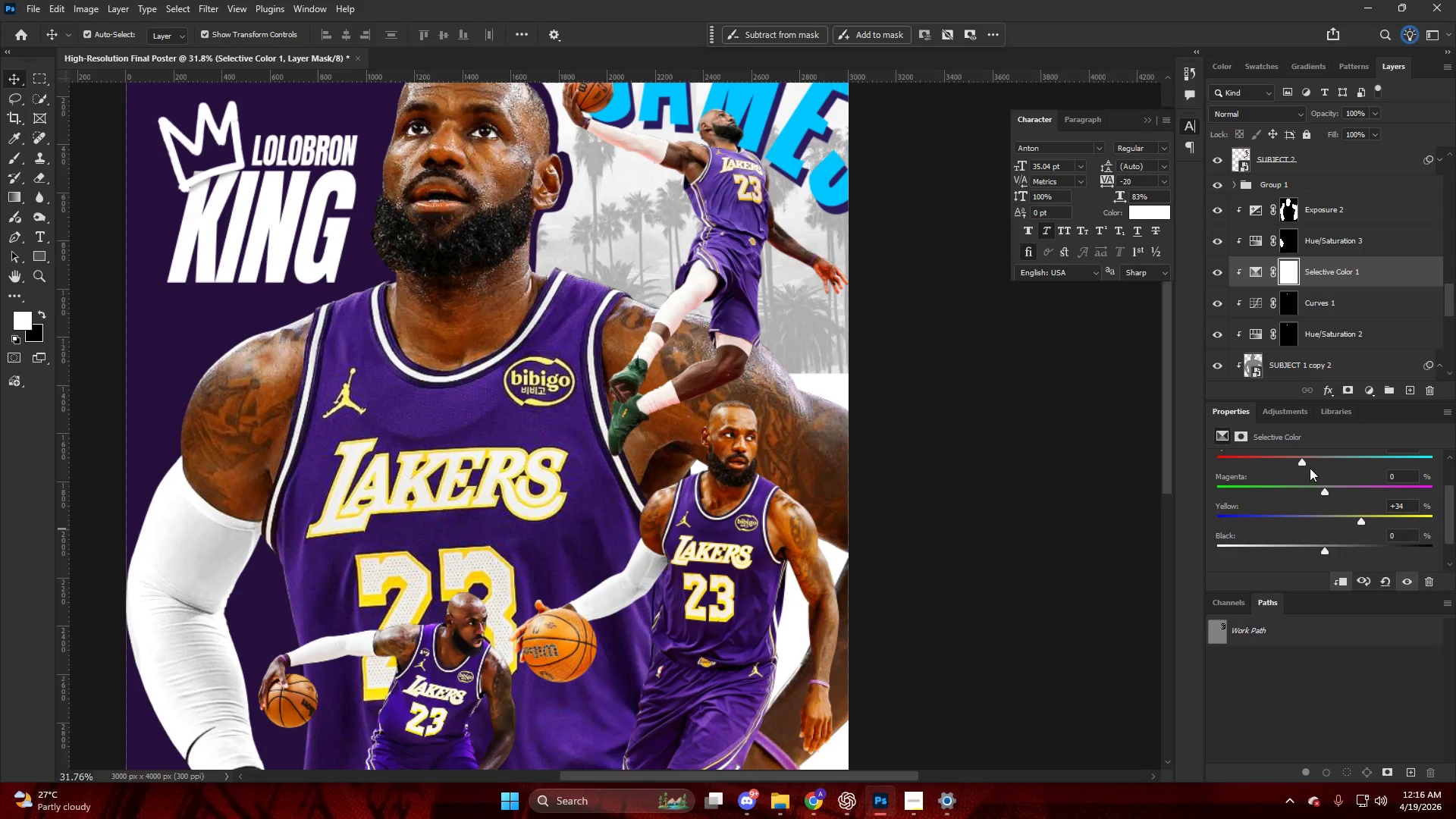 
left_click_drag(start_coordinate=[1301, 461], to_coordinate=[1285, 468])
 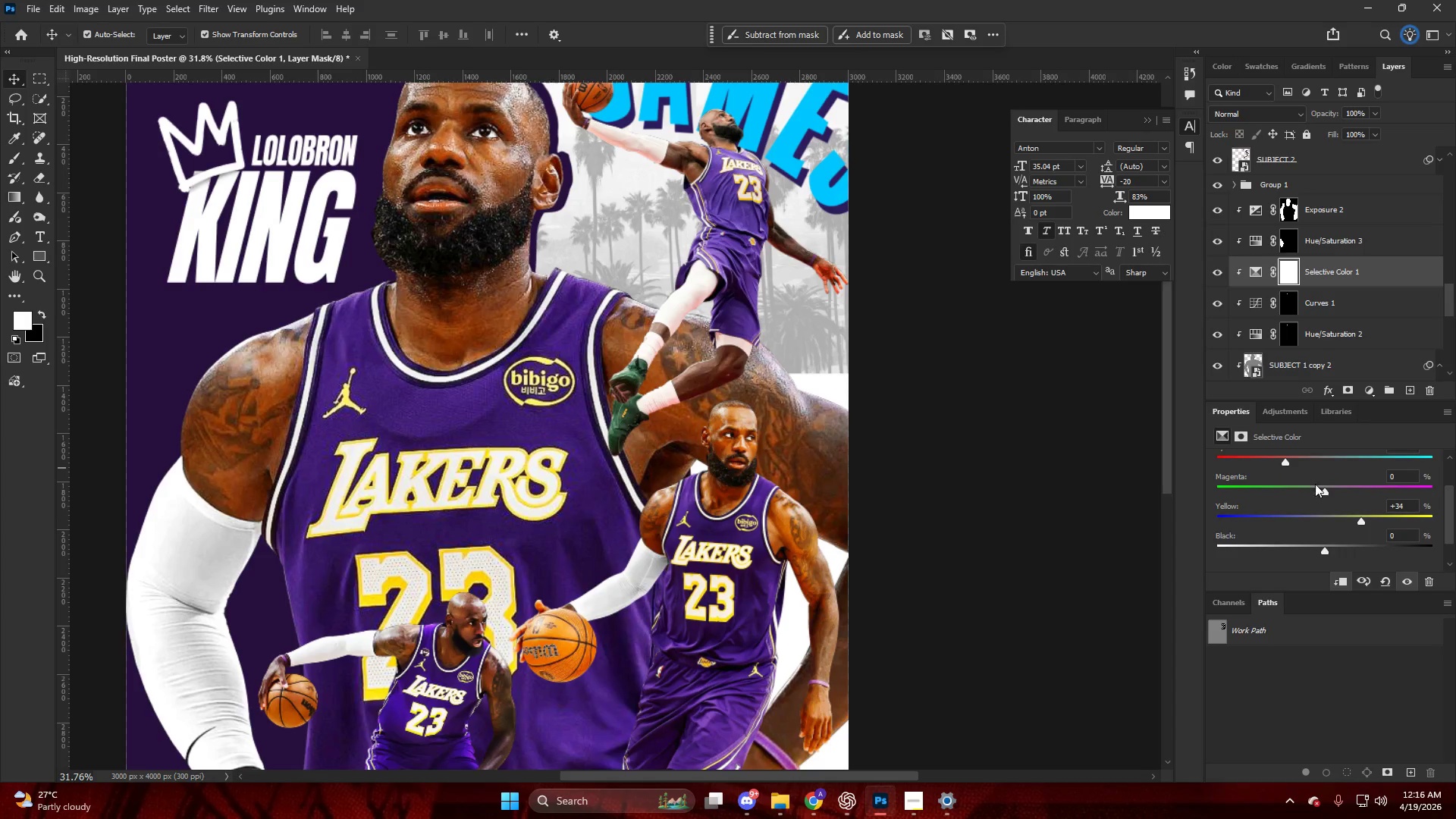 
left_click([1288, 468])
 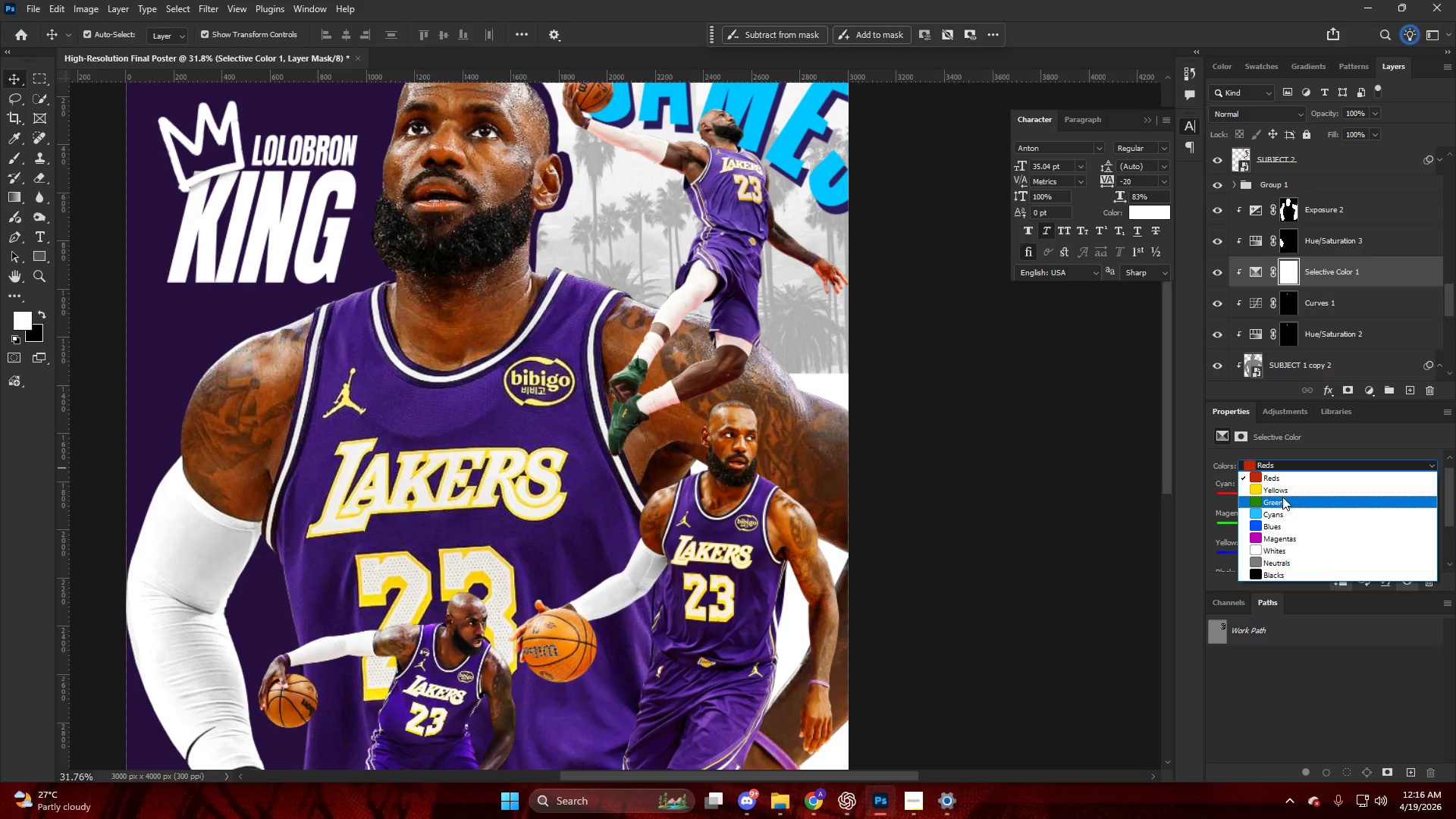 
scroll: coordinate [1331, 488], scroll_direction: up, amount: 3.0
 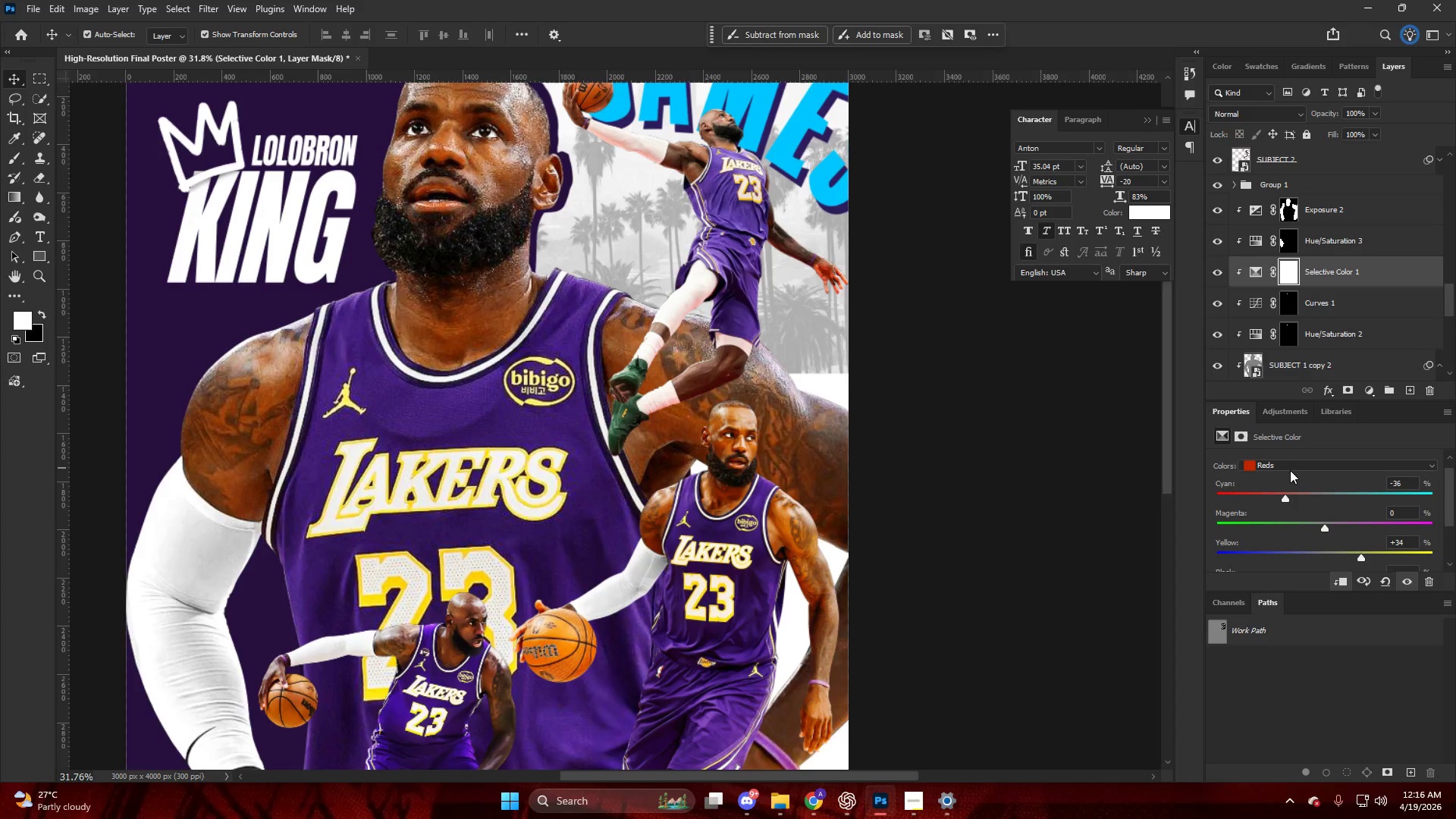 
left_click([1282, 487])
 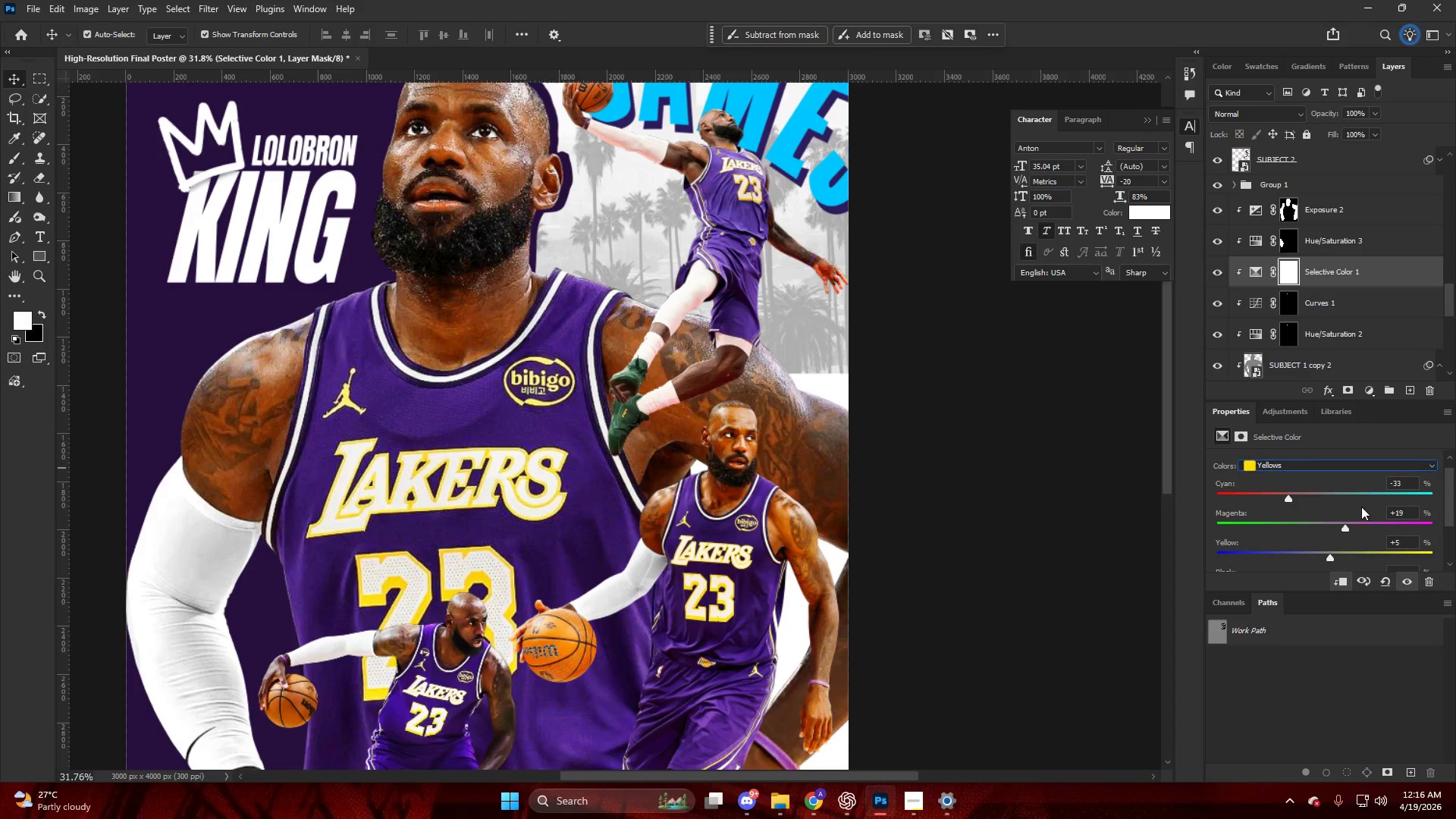 
scroll: coordinate [1360, 510], scroll_direction: down, amount: 2.0
 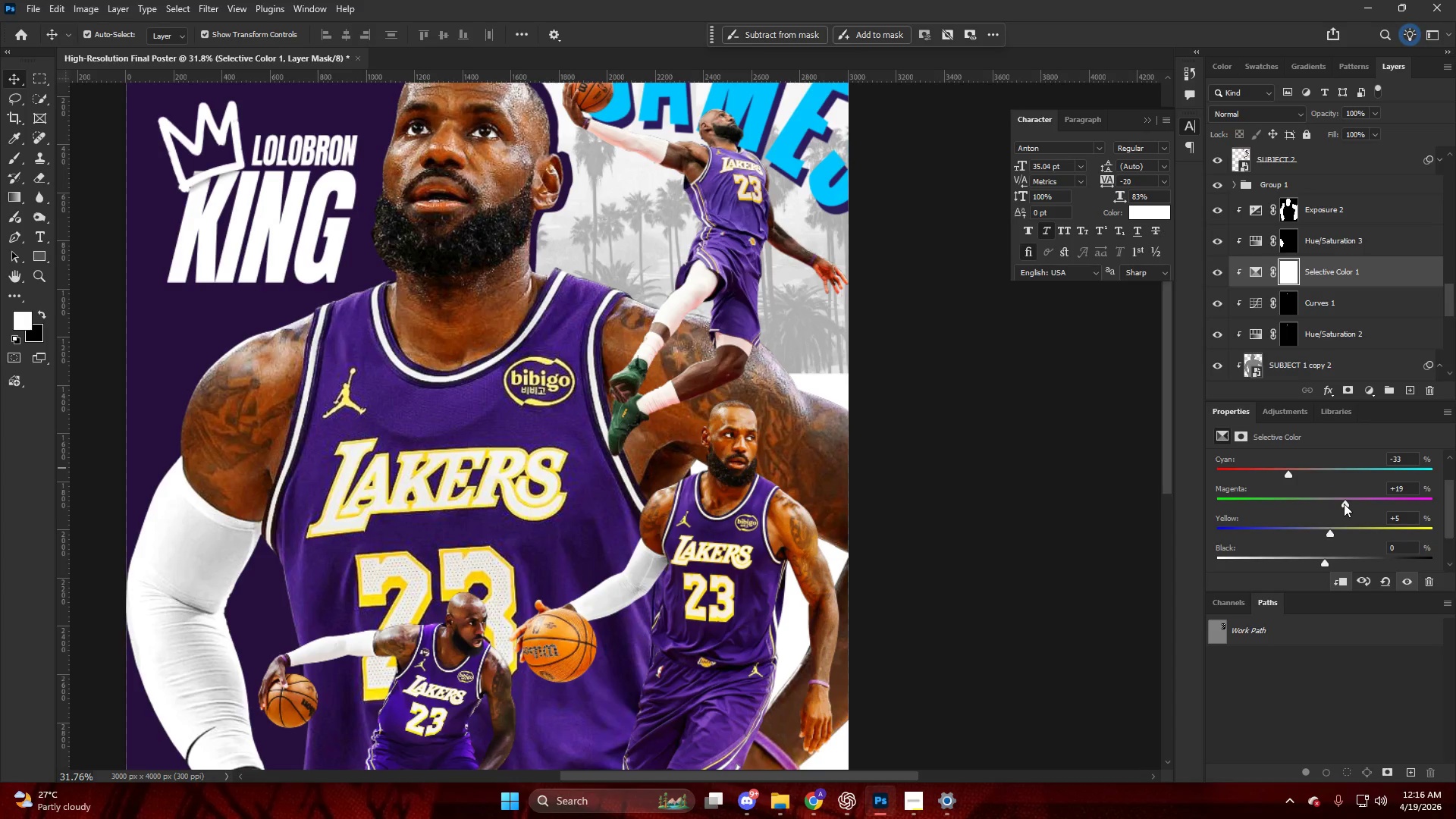 
left_click_drag(start_coordinate=[1341, 501], to_coordinate=[1366, 507])
 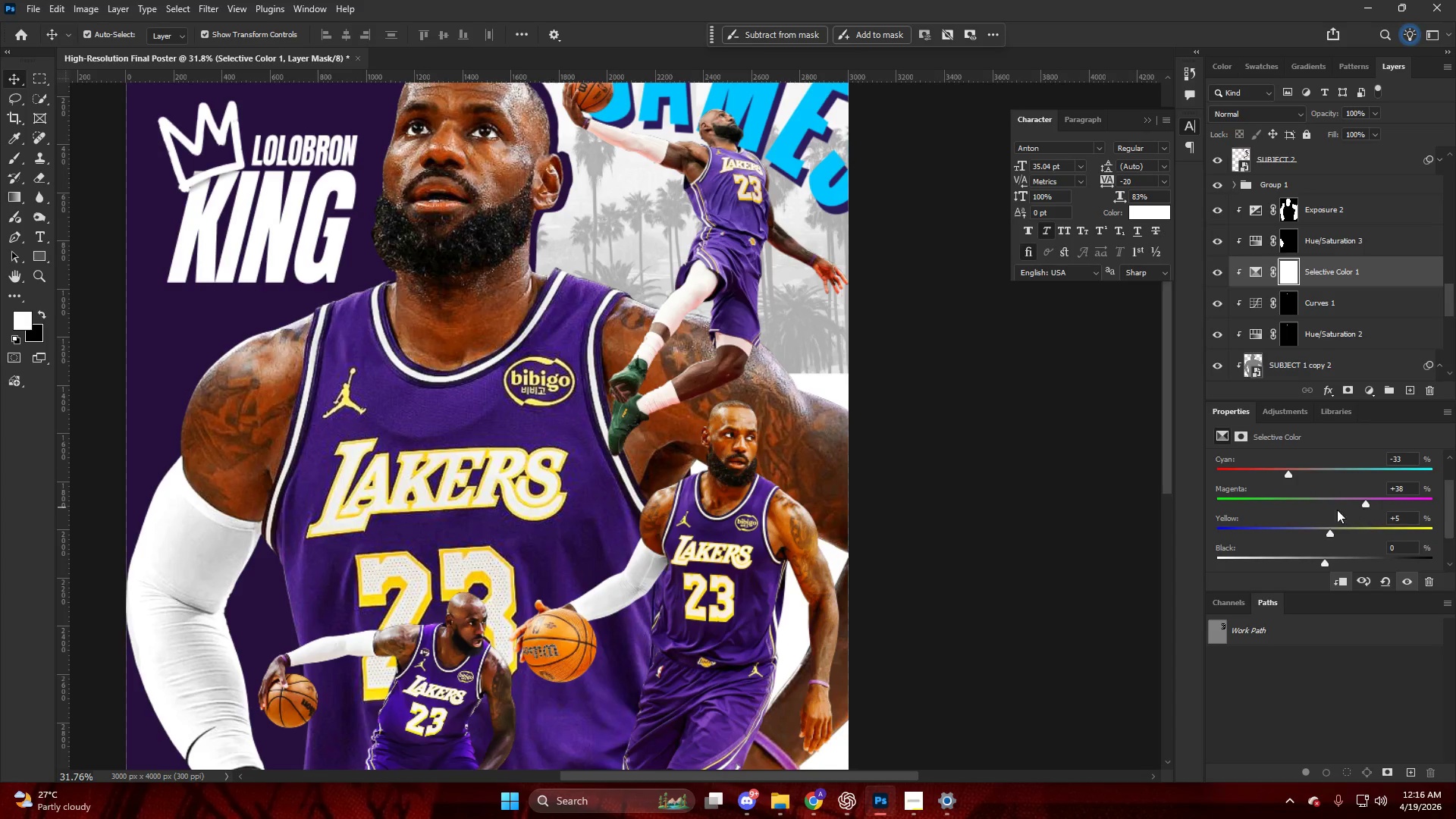 
scroll: coordinate [1285, 497], scroll_direction: down, amount: 1.0
 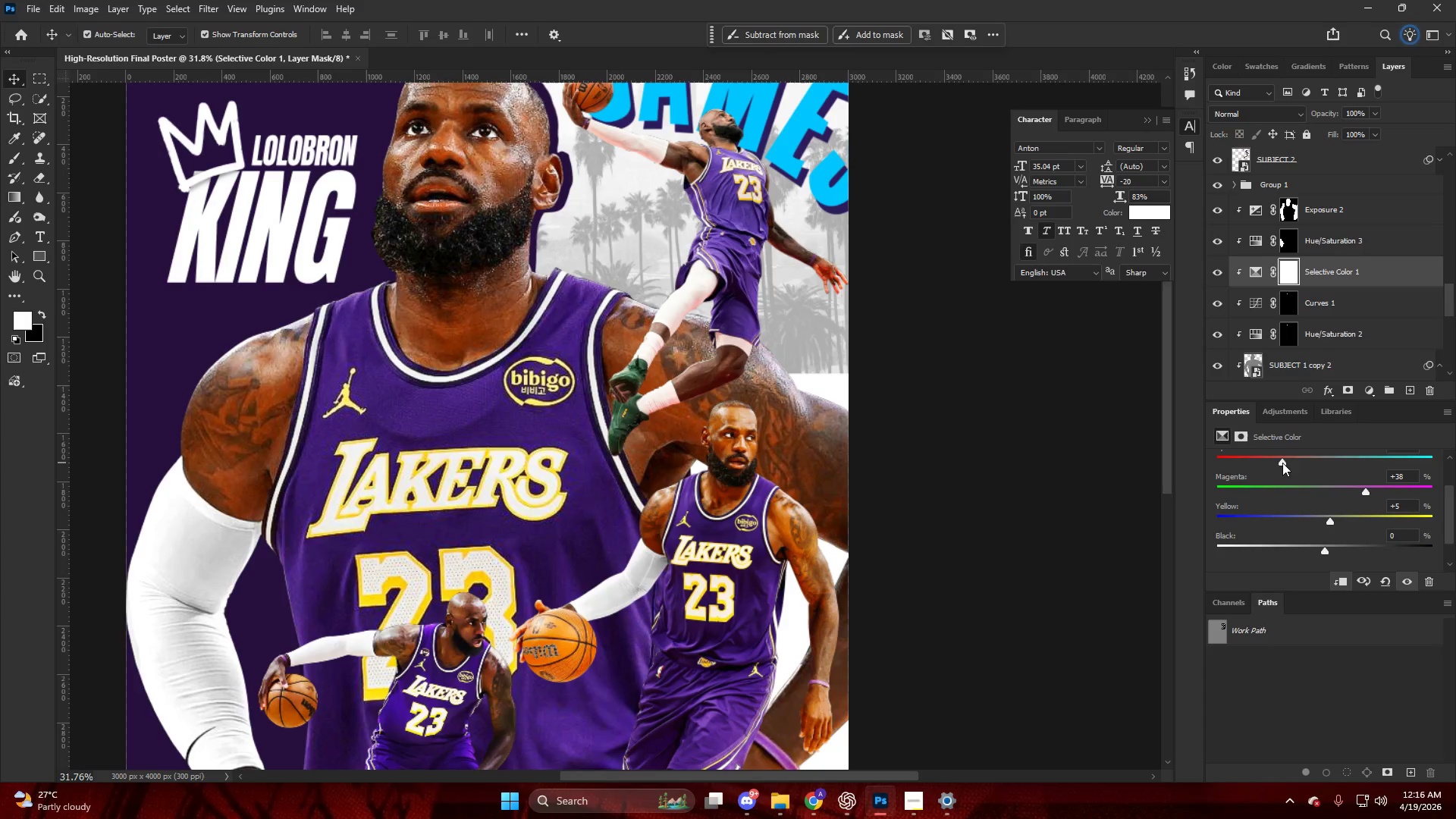 
key(Control+ControlLeft)
 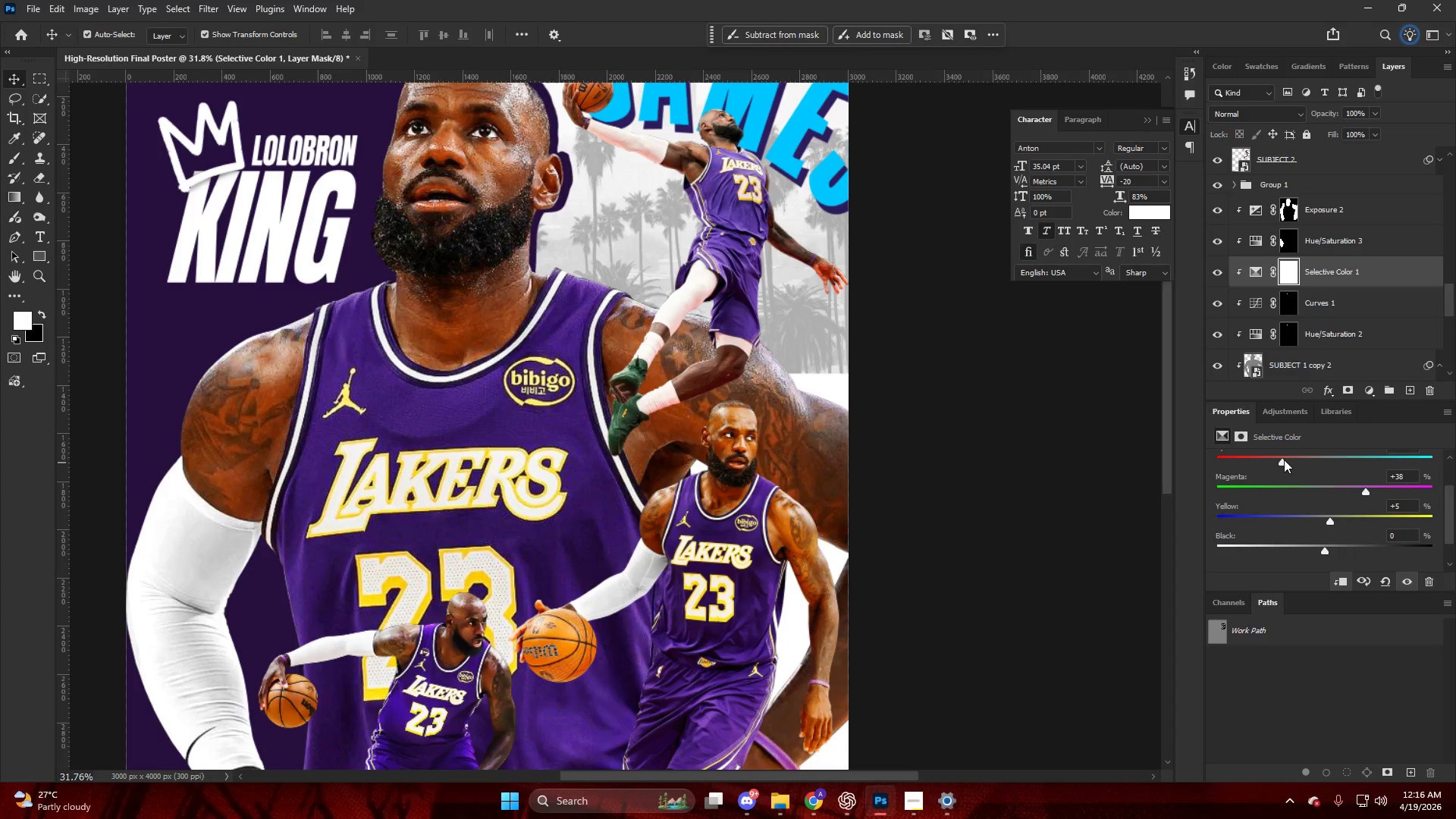 
left_click_drag(start_coordinate=[1282, 459], to_coordinate=[1301, 465])
 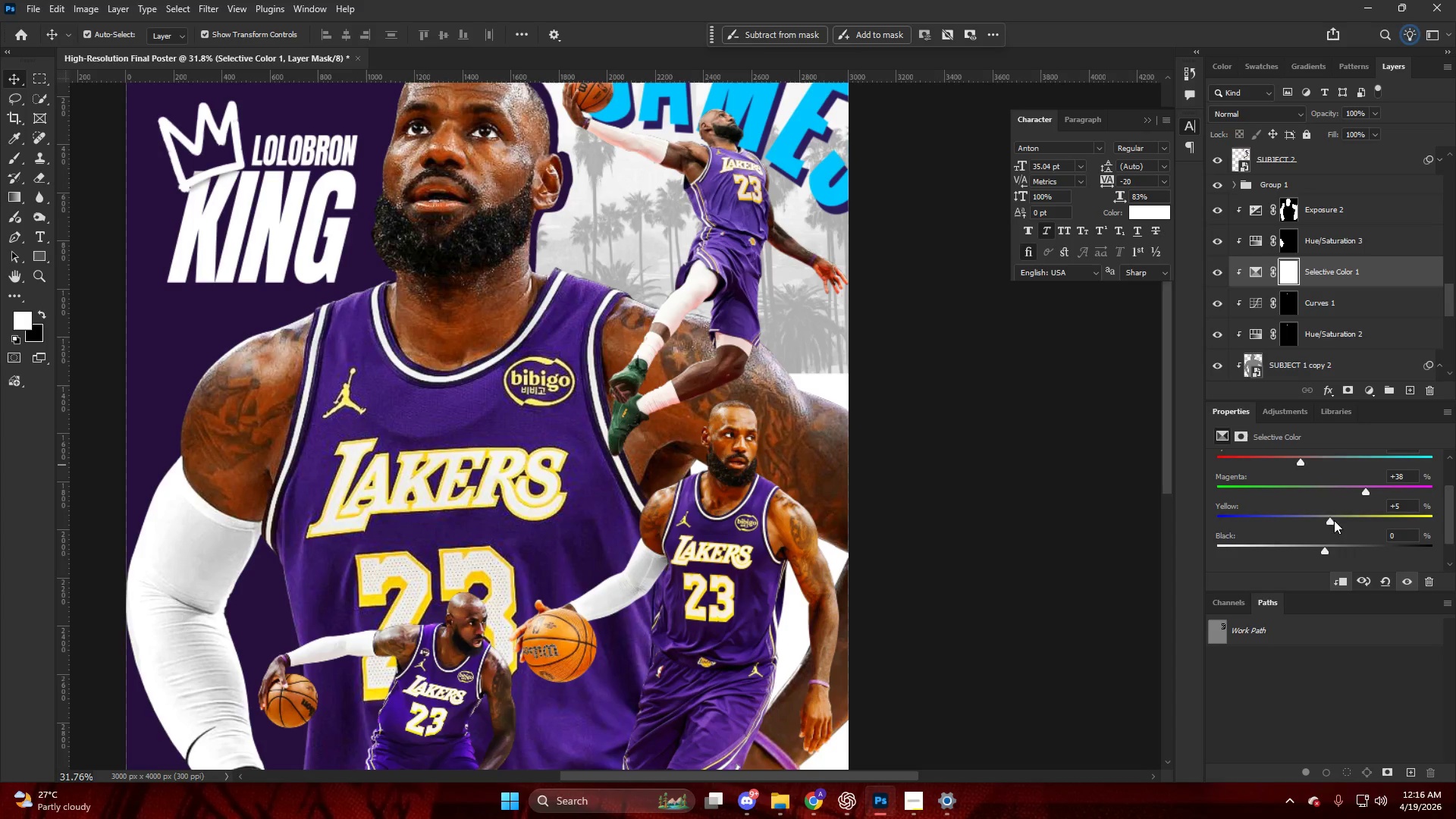 
left_click_drag(start_coordinate=[1331, 517], to_coordinate=[1367, 522])
 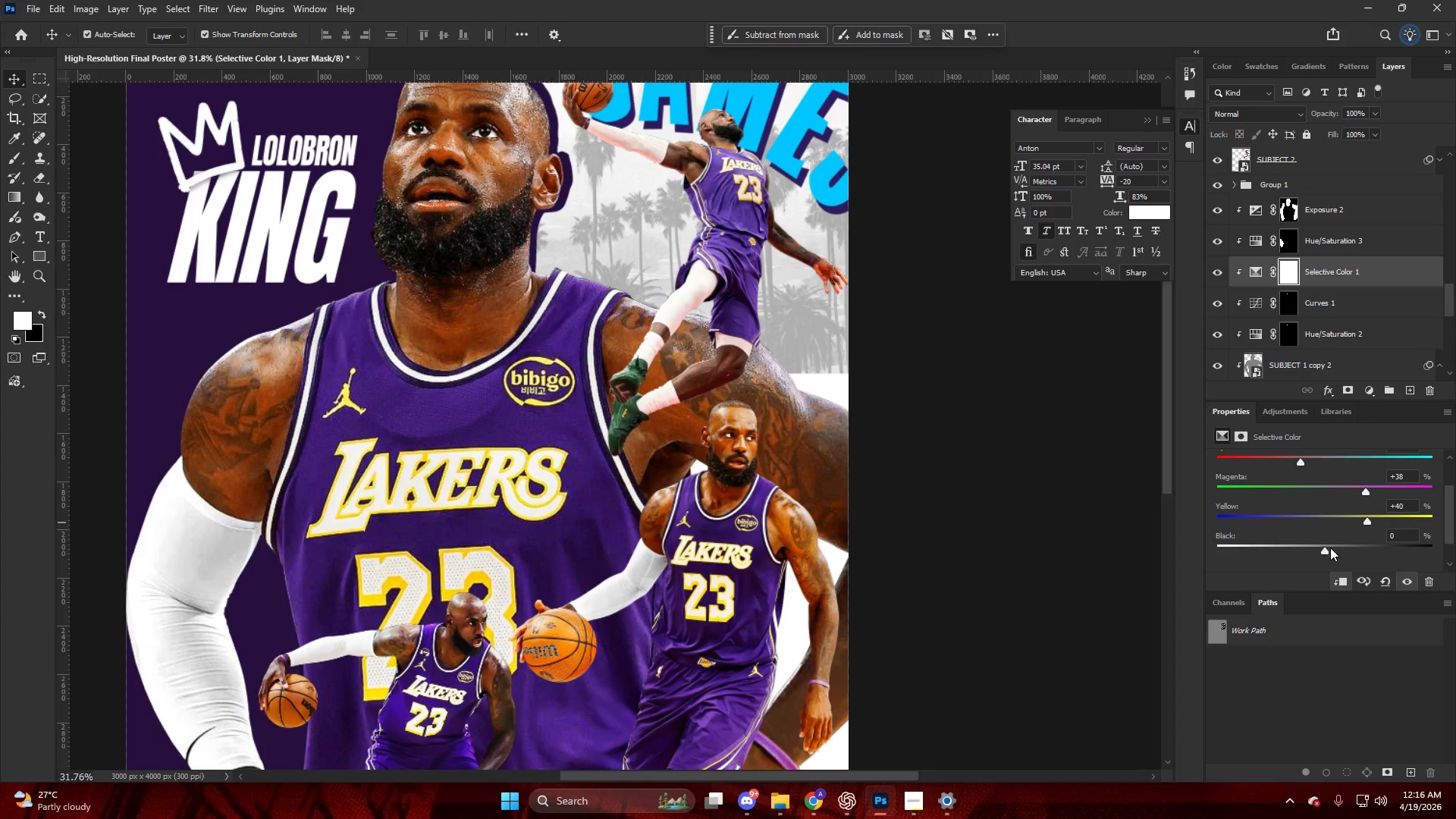 
left_click_drag(start_coordinate=[1326, 548], to_coordinate=[1316, 551])
 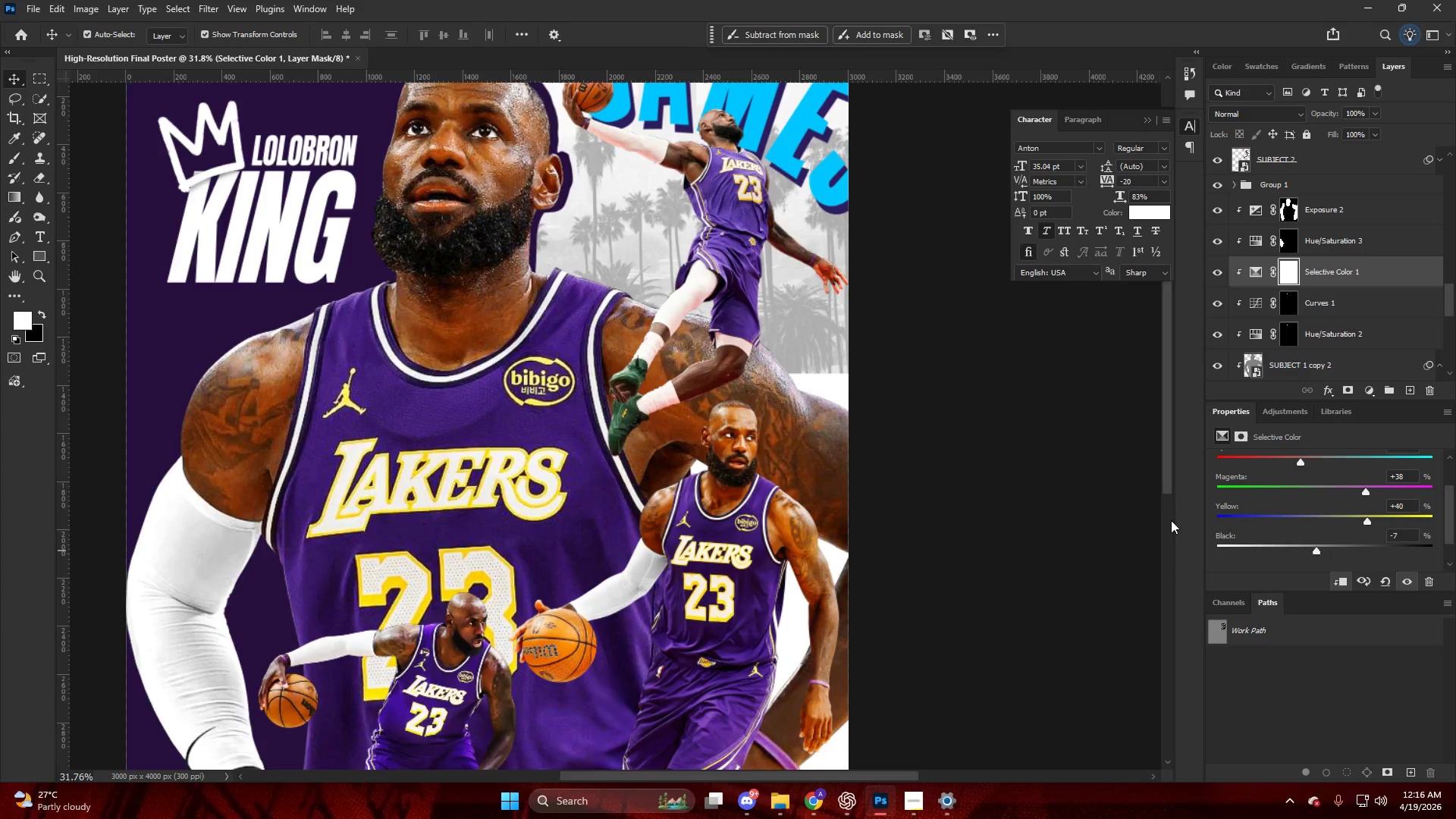 
hold_key(key=AltLeft, duration=0.42)
 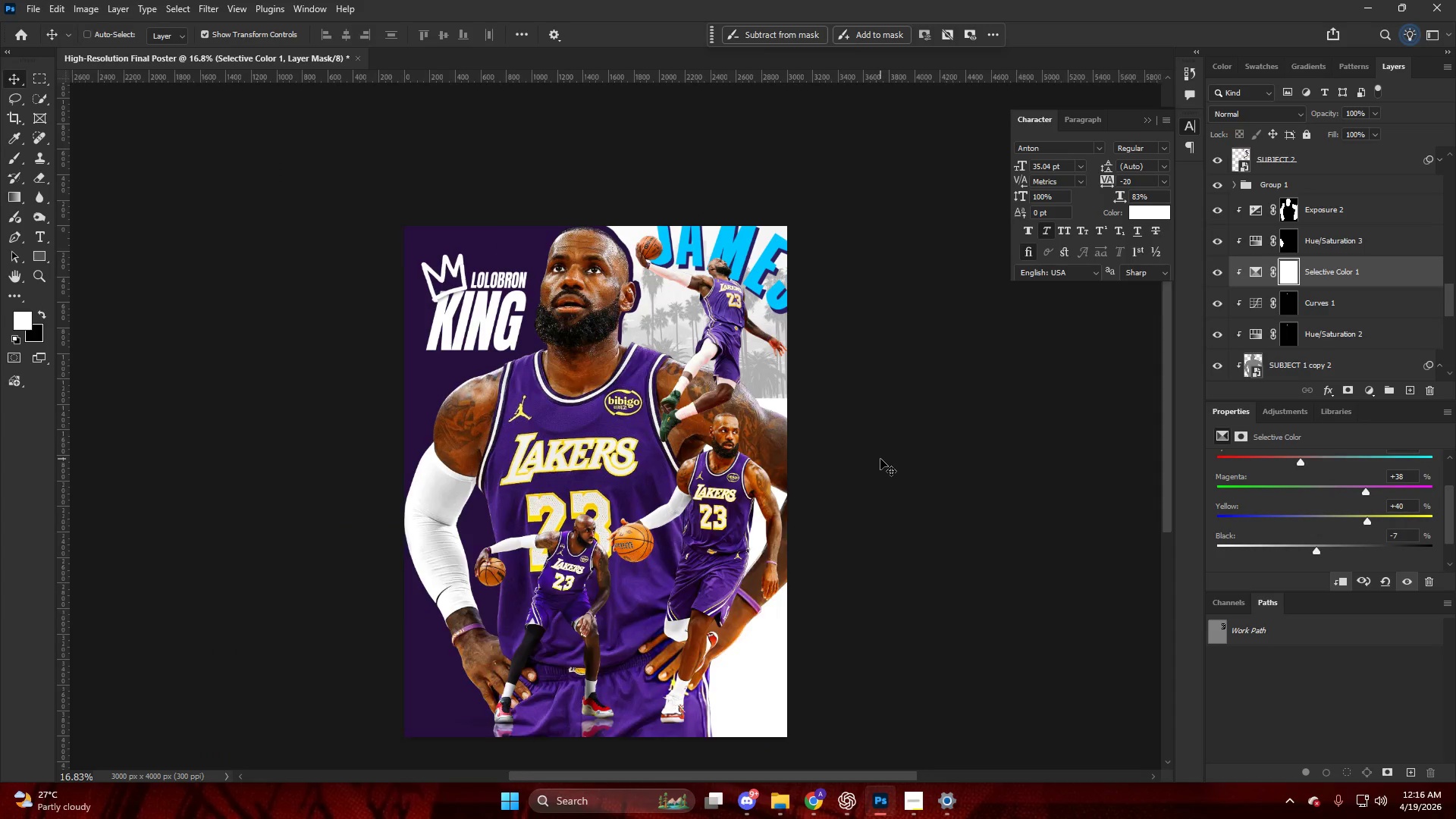 
hold_key(key=ControlLeft, duration=0.45)
 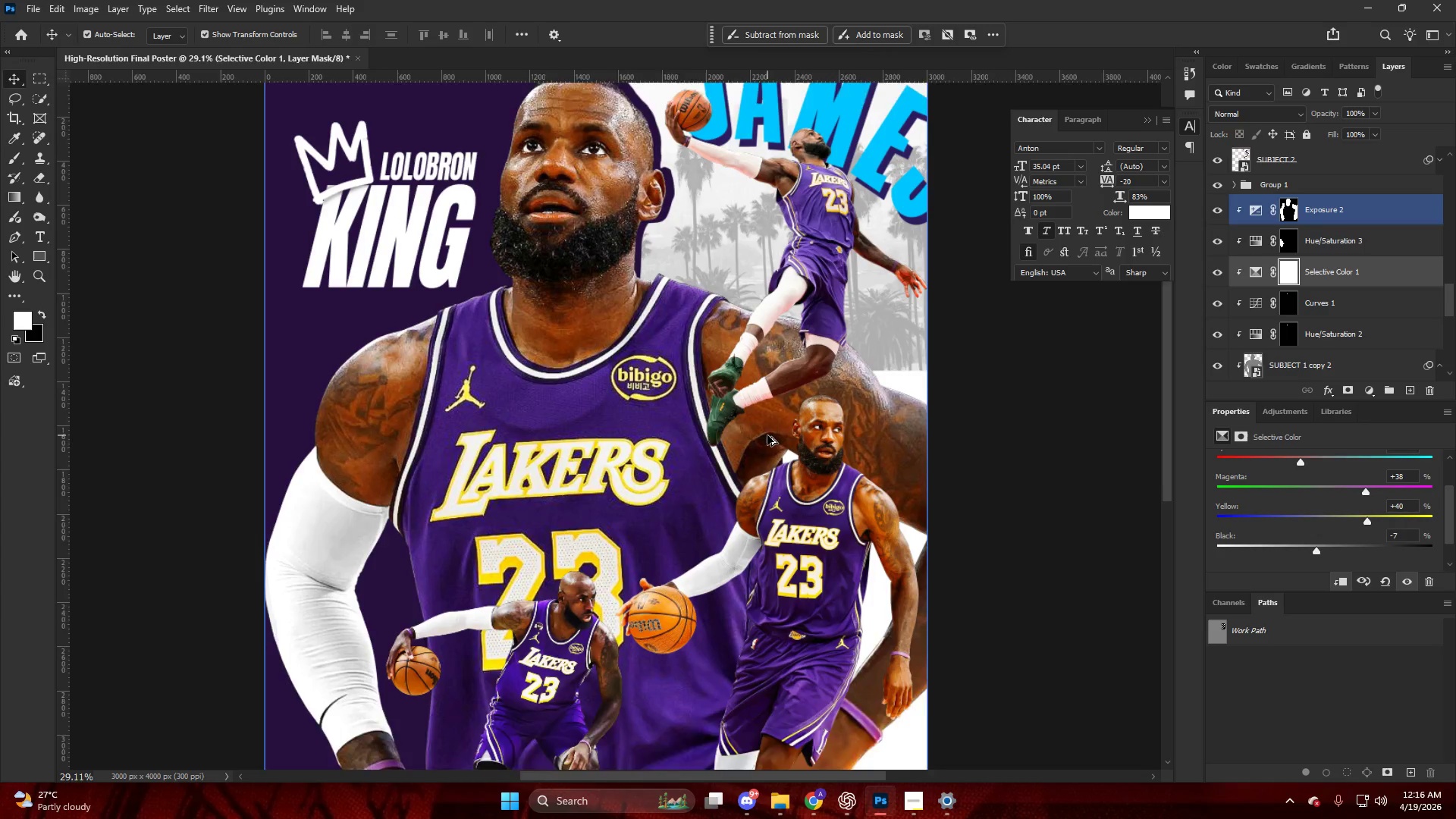 
scroll: coordinate [887, 469], scroll_direction: down, amount: 7.0
 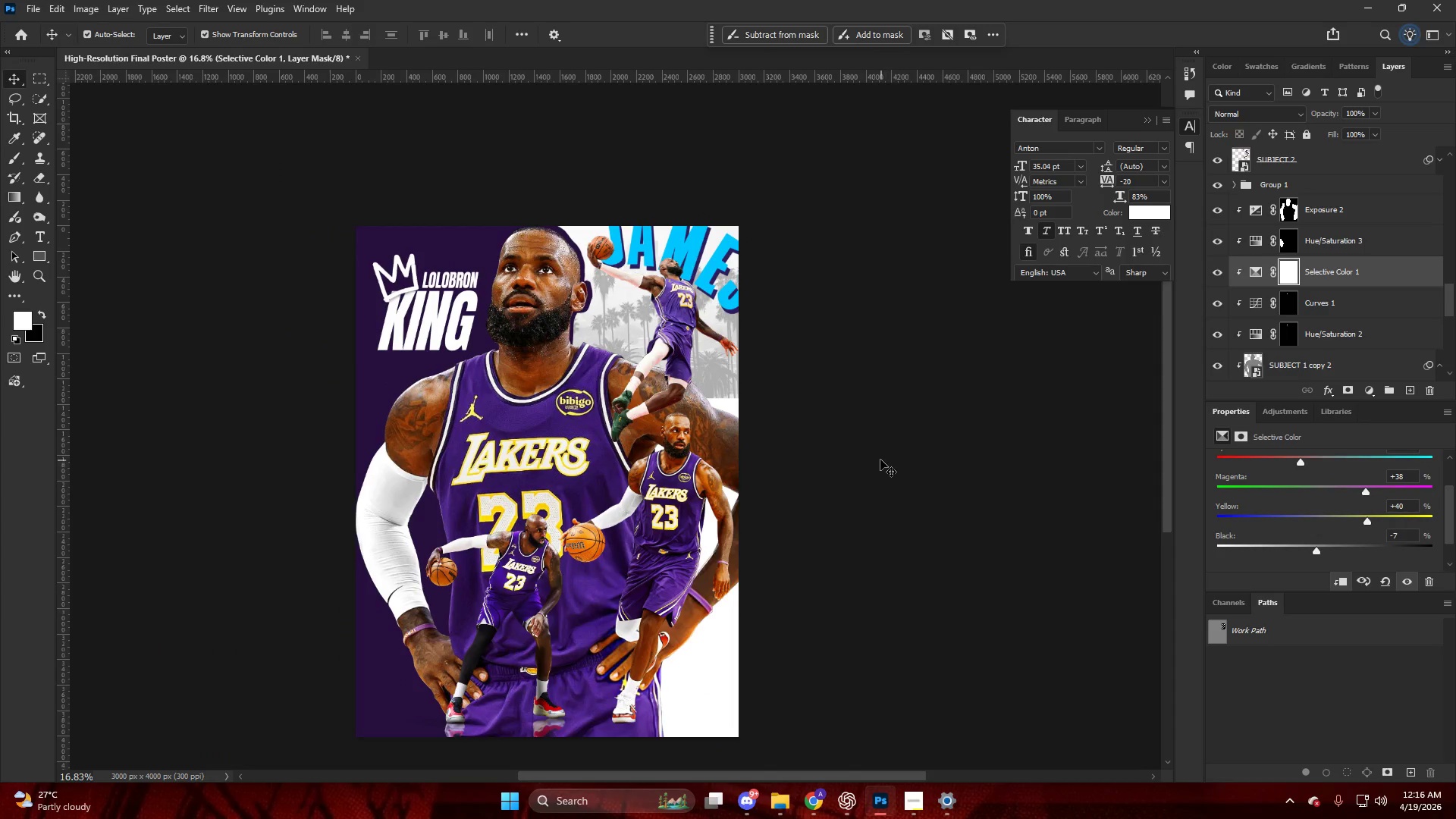 
hold_key(key=AltLeft, duration=0.41)
hold_key(key=AltLeft, duration=0.41)
hold_key(key=ControlLeft, duration=0.47)
hold_key(key=AltLeft, duration=0.34)
scroll: coordinate [852, 408], scroll_direction: up, amount: 33.0
 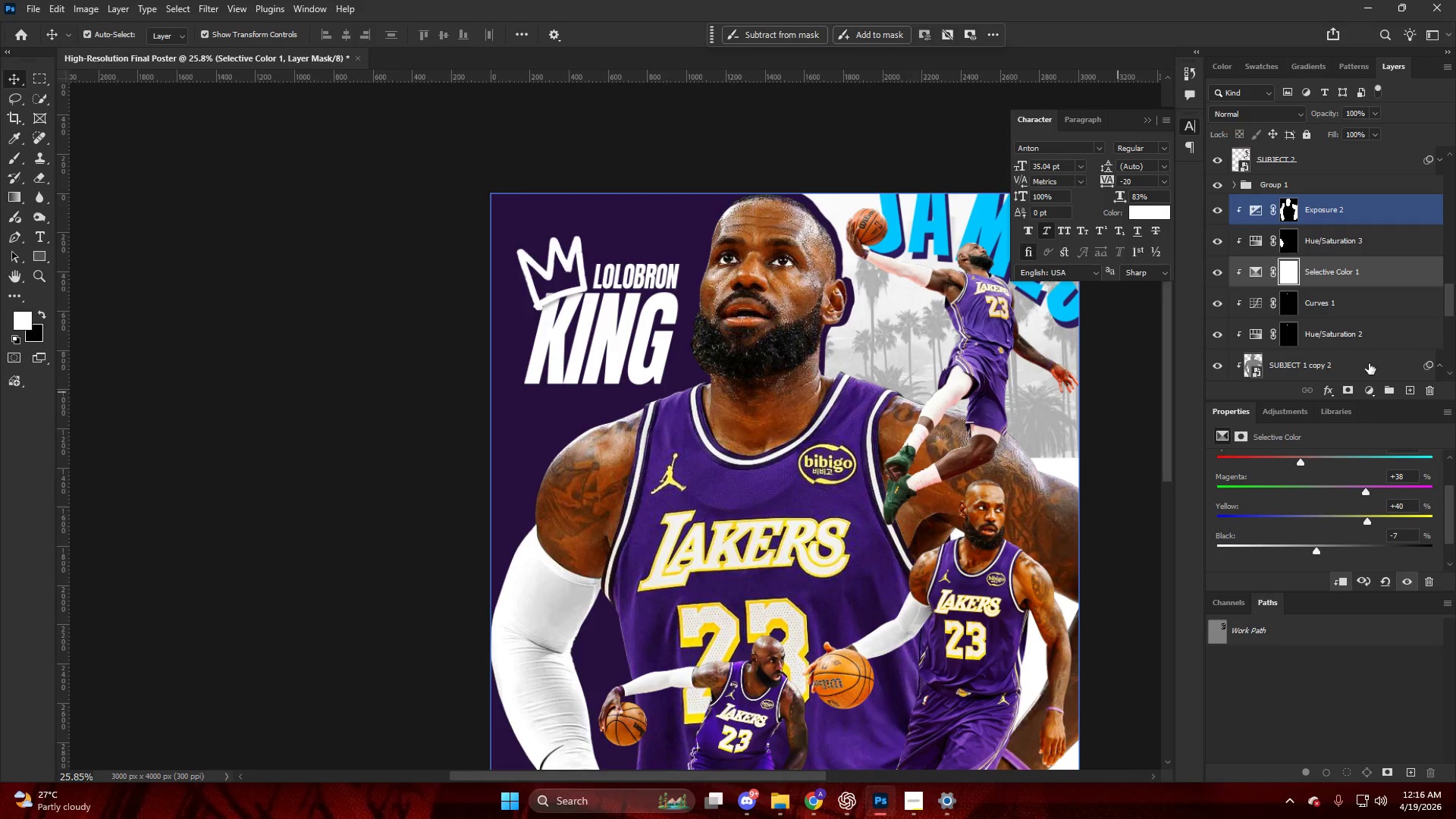 
left_click([1288, 482])
 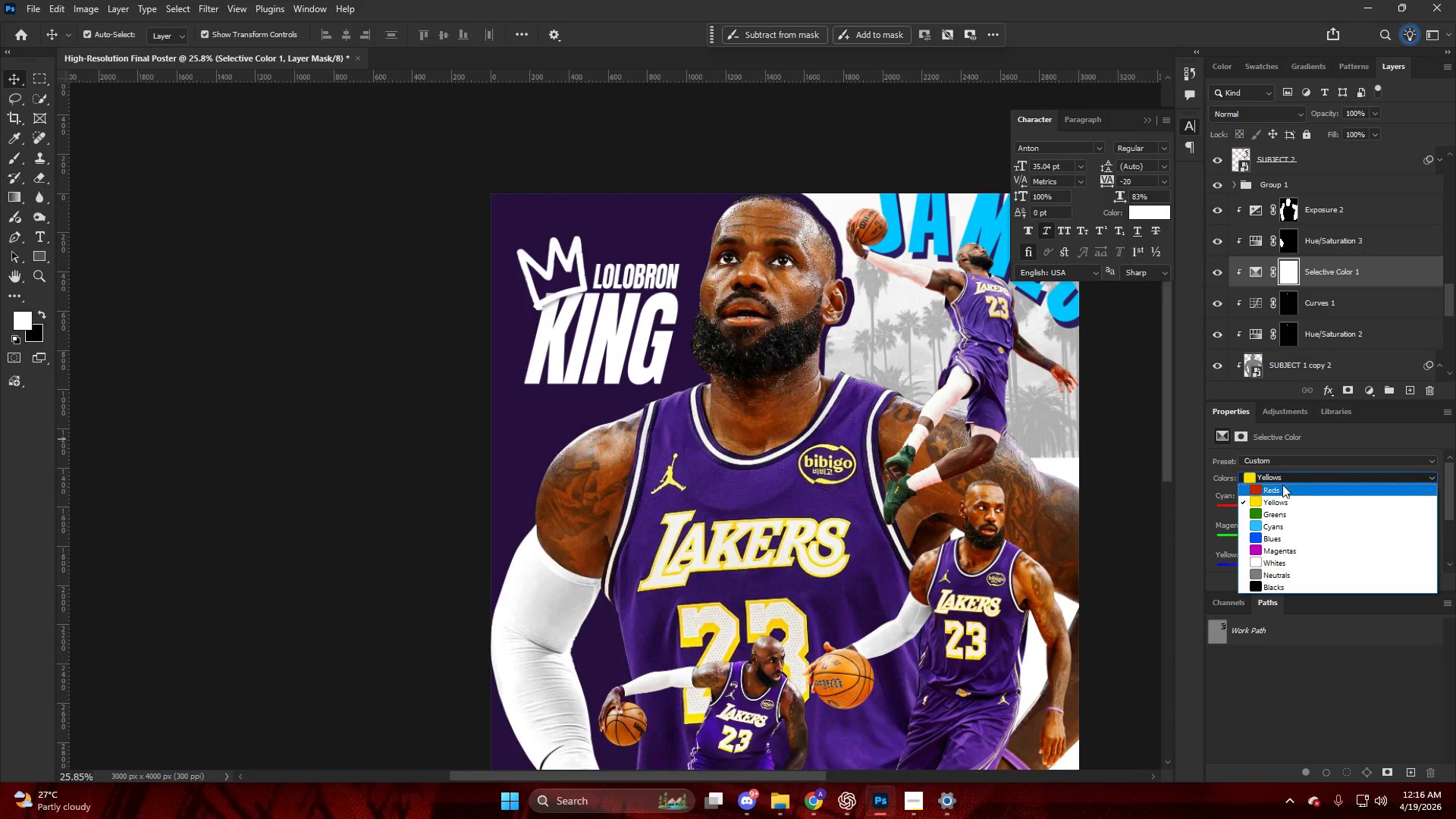 
scroll: coordinate [1296, 471], scroll_direction: up, amount: 6.0
 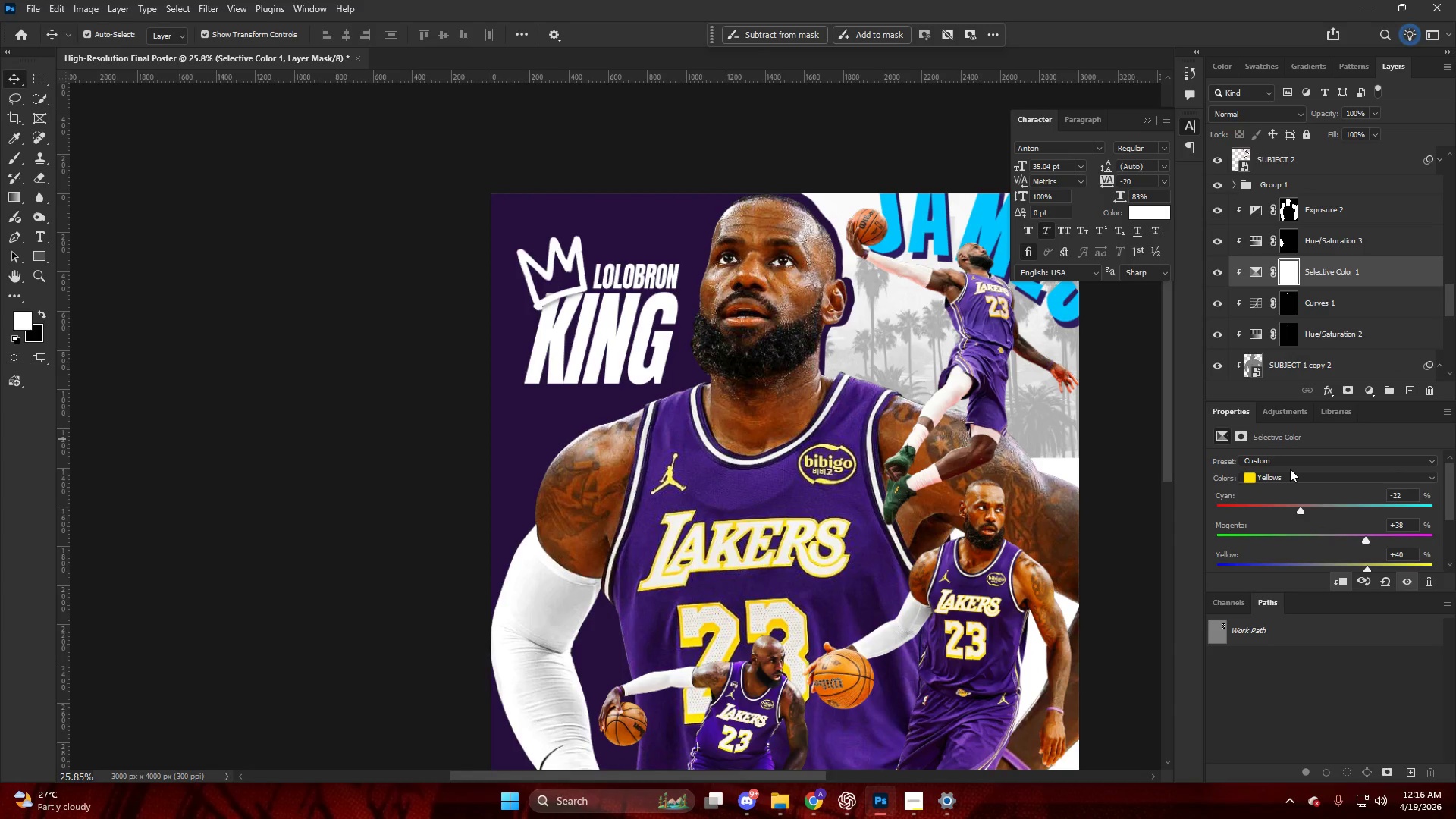 
left_click([1282, 490])
 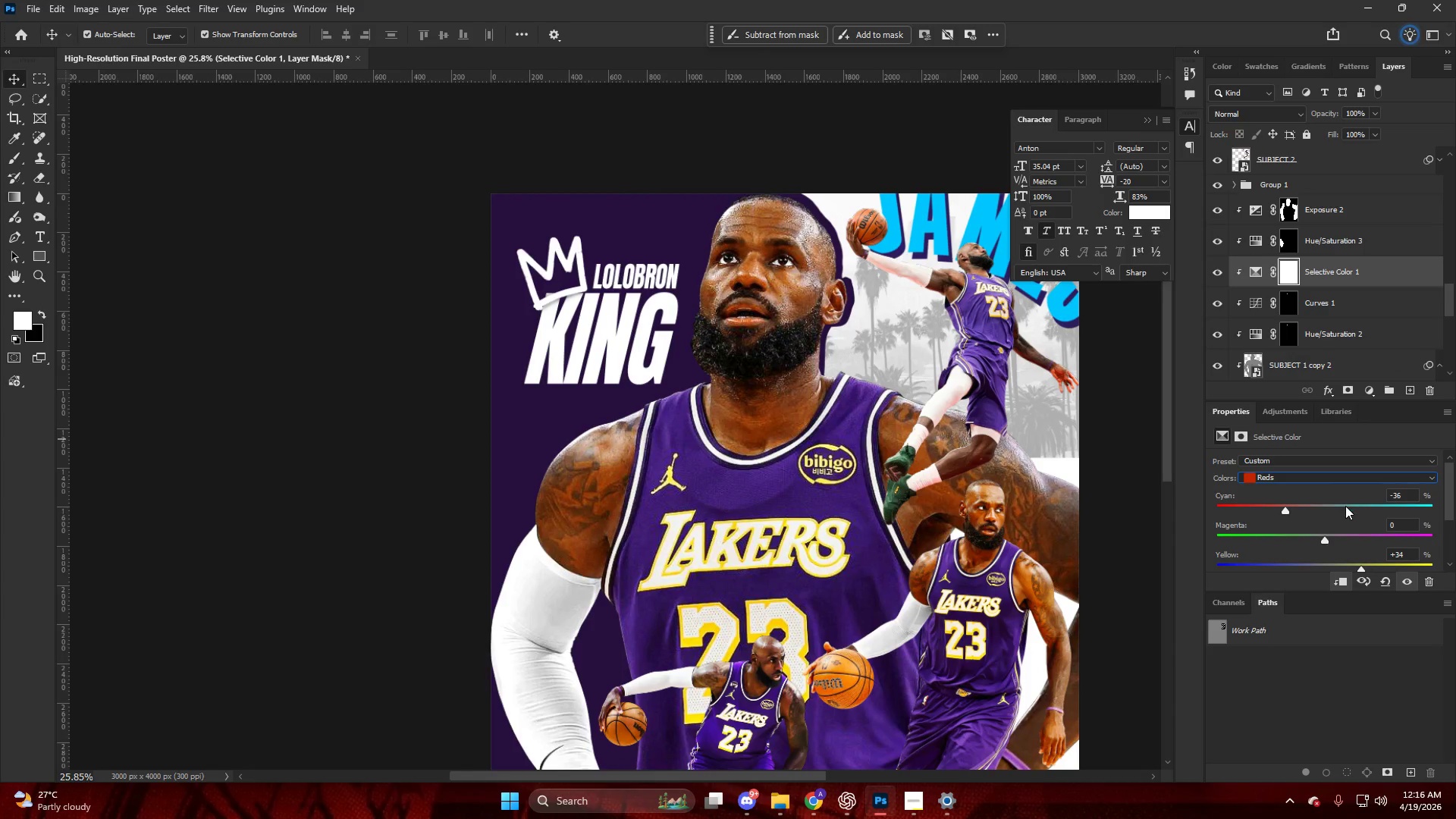 
scroll: coordinate [1350, 517], scroll_direction: down, amount: 3.0
 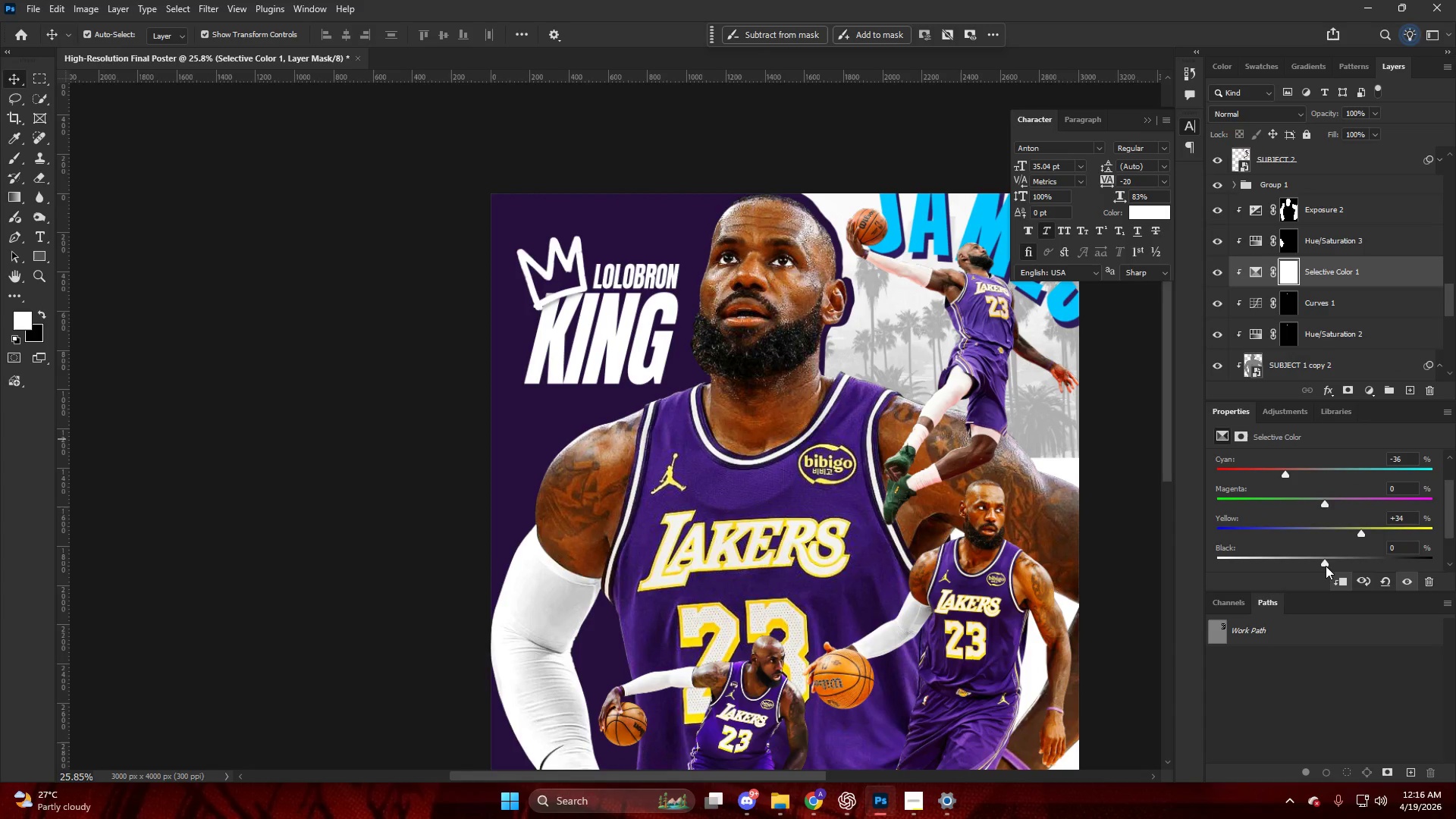 
left_click_drag(start_coordinate=[1326, 562], to_coordinate=[1347, 572])
 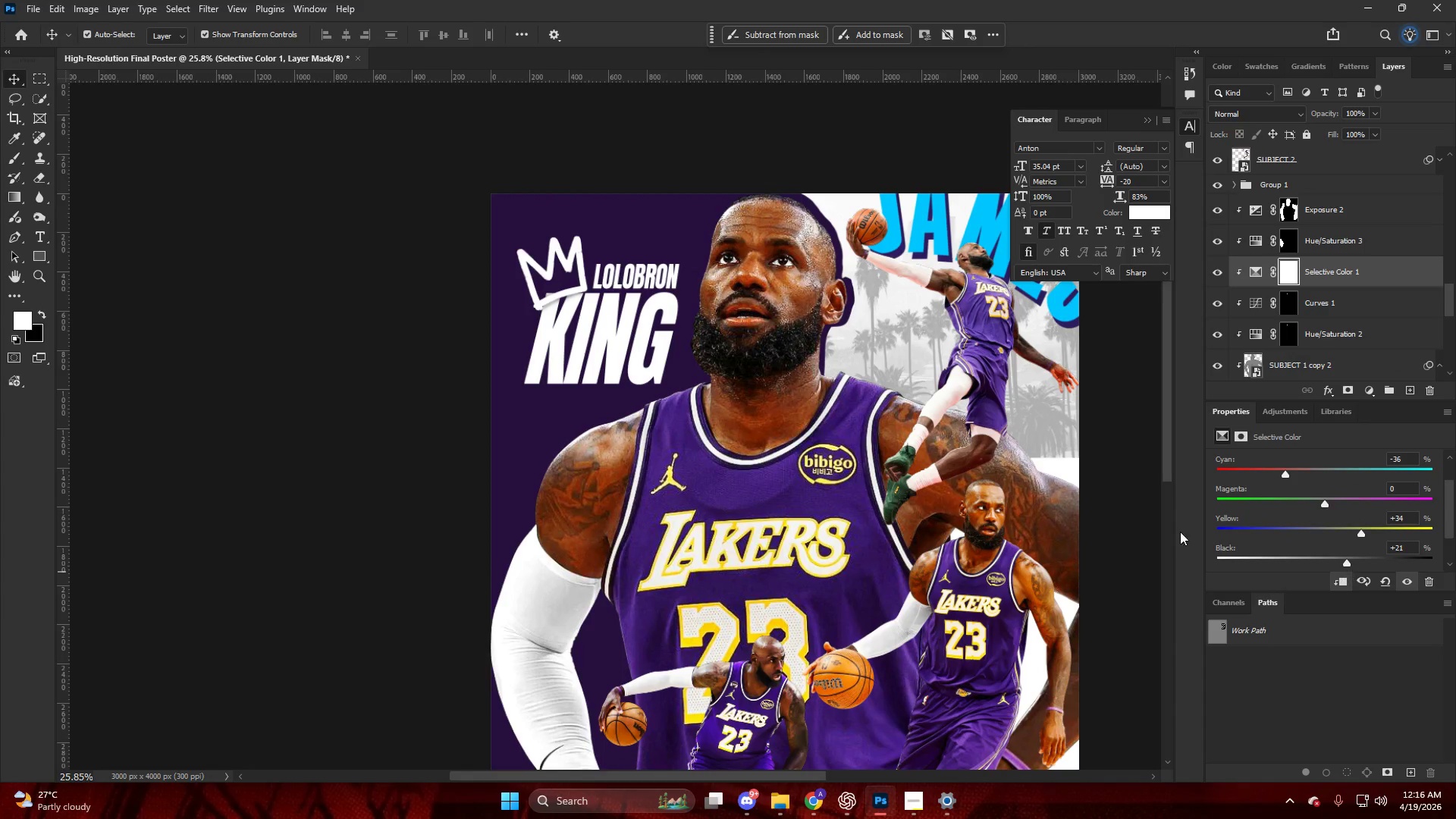 
hold_key(key=AltLeft, duration=0.39)
 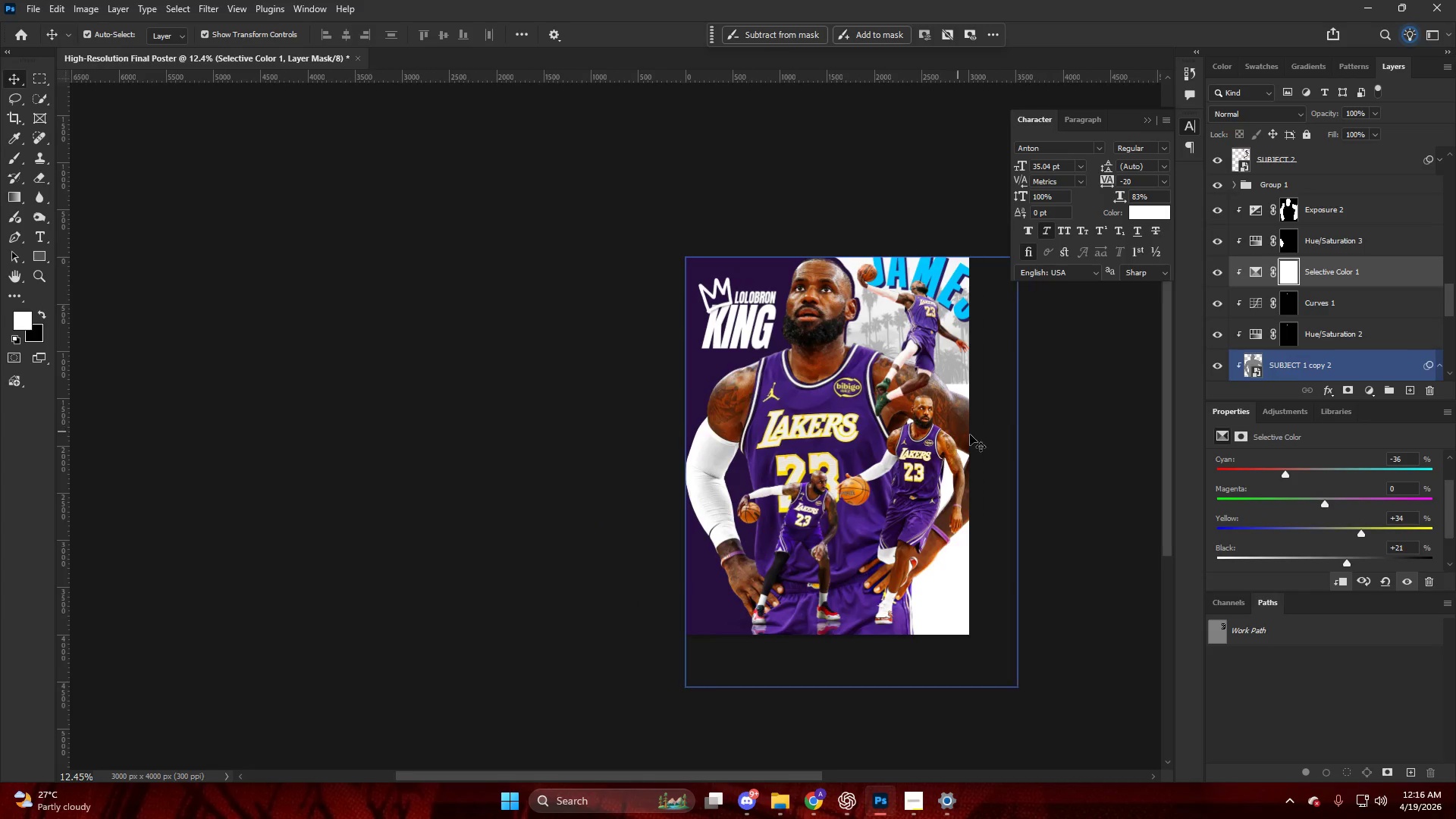 
key(Control+ControlLeft)
 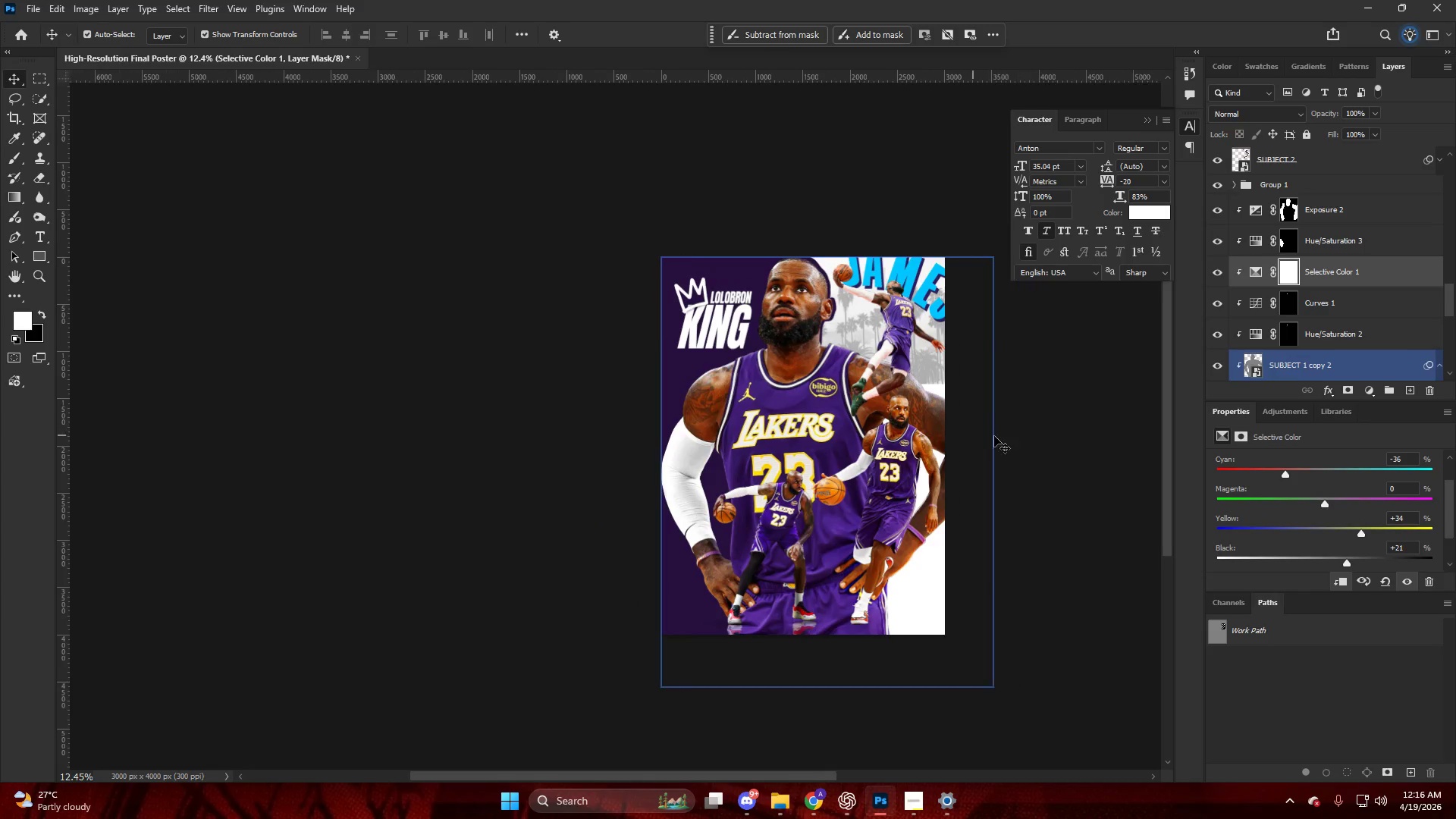 
key(Alt+AltLeft)
 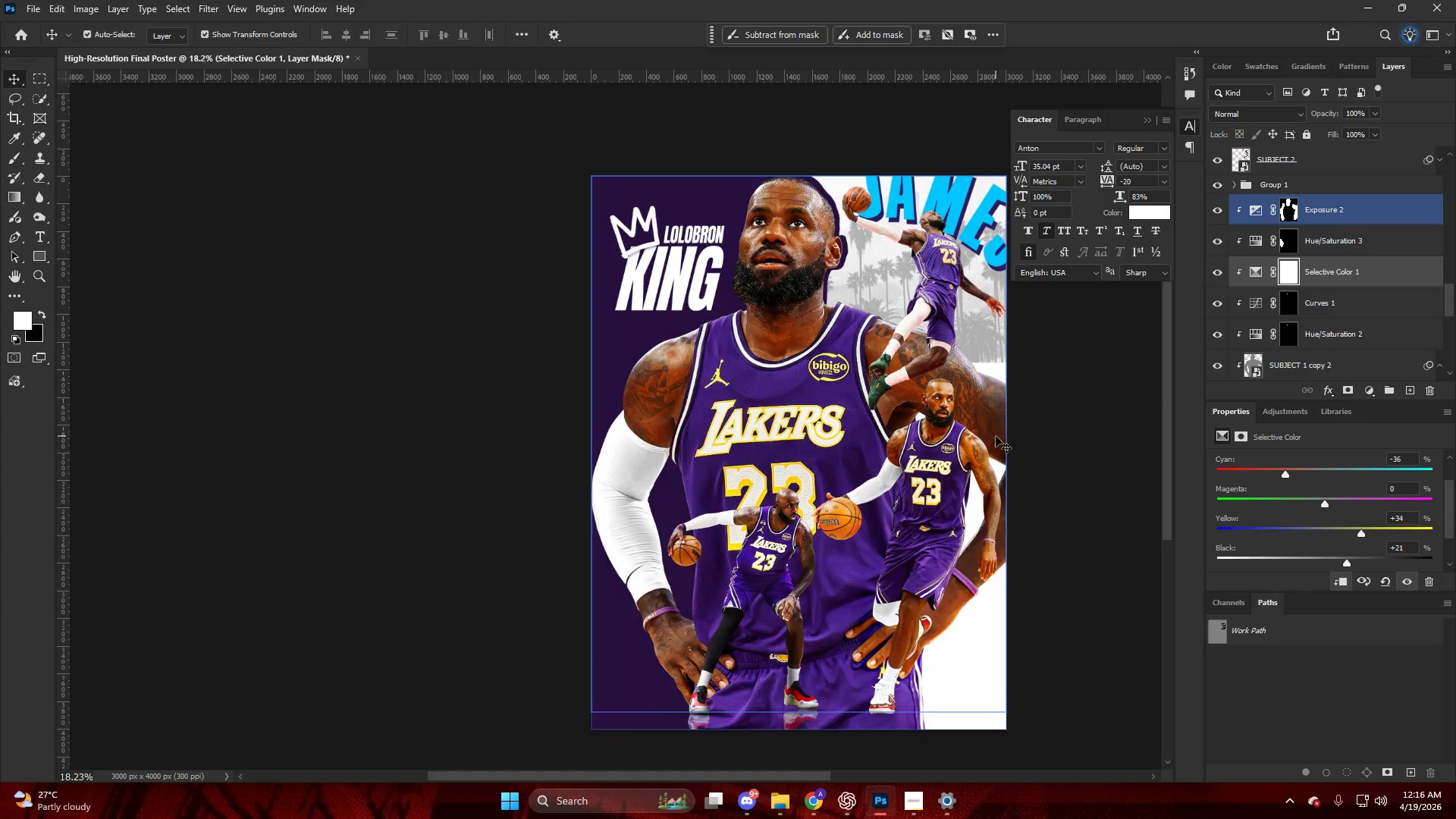 
key(Control+ControlLeft)
 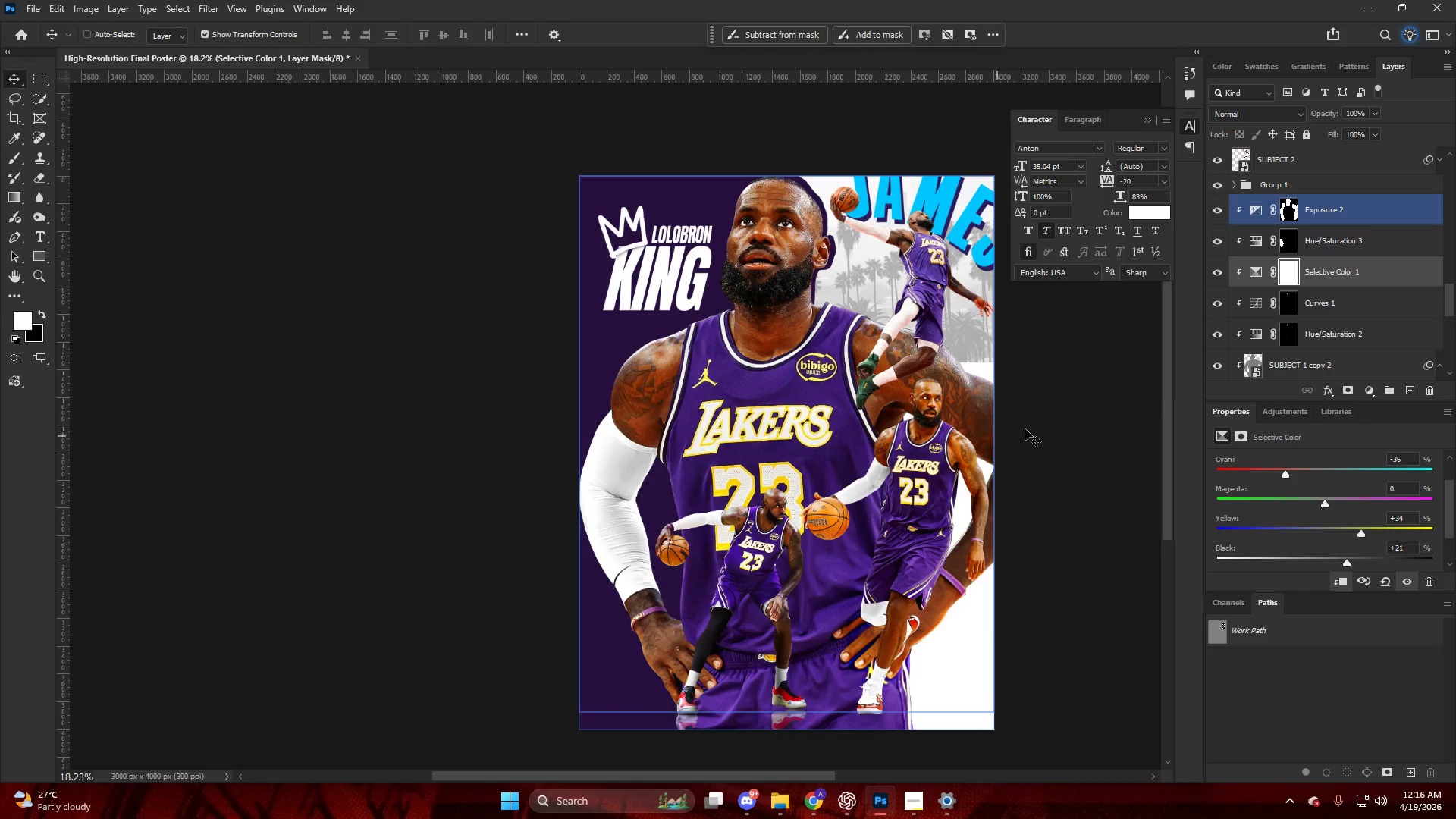 
scroll: coordinate [1001, 436], scroll_direction: down, amount: 14.0
 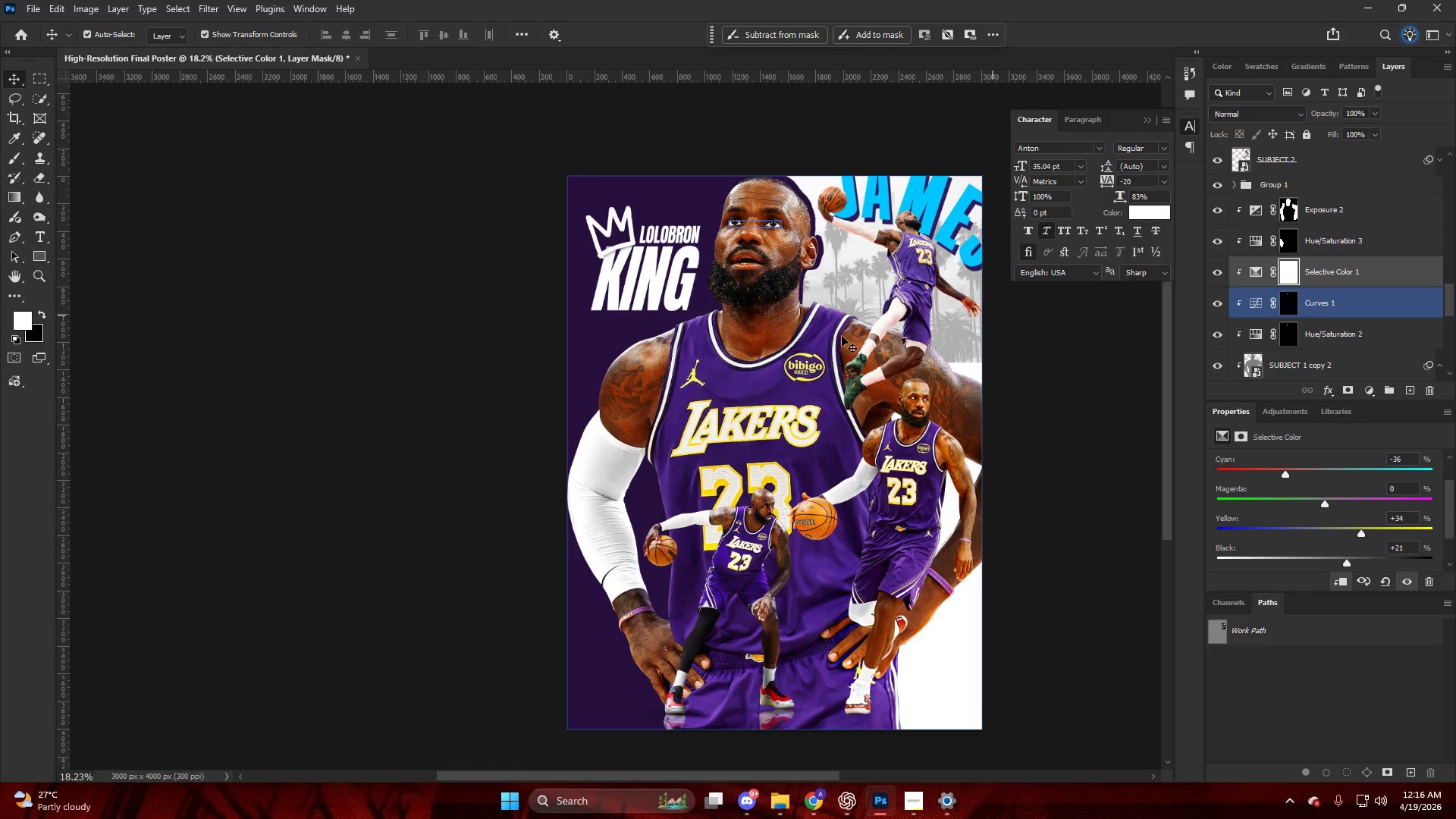 
key(V)
 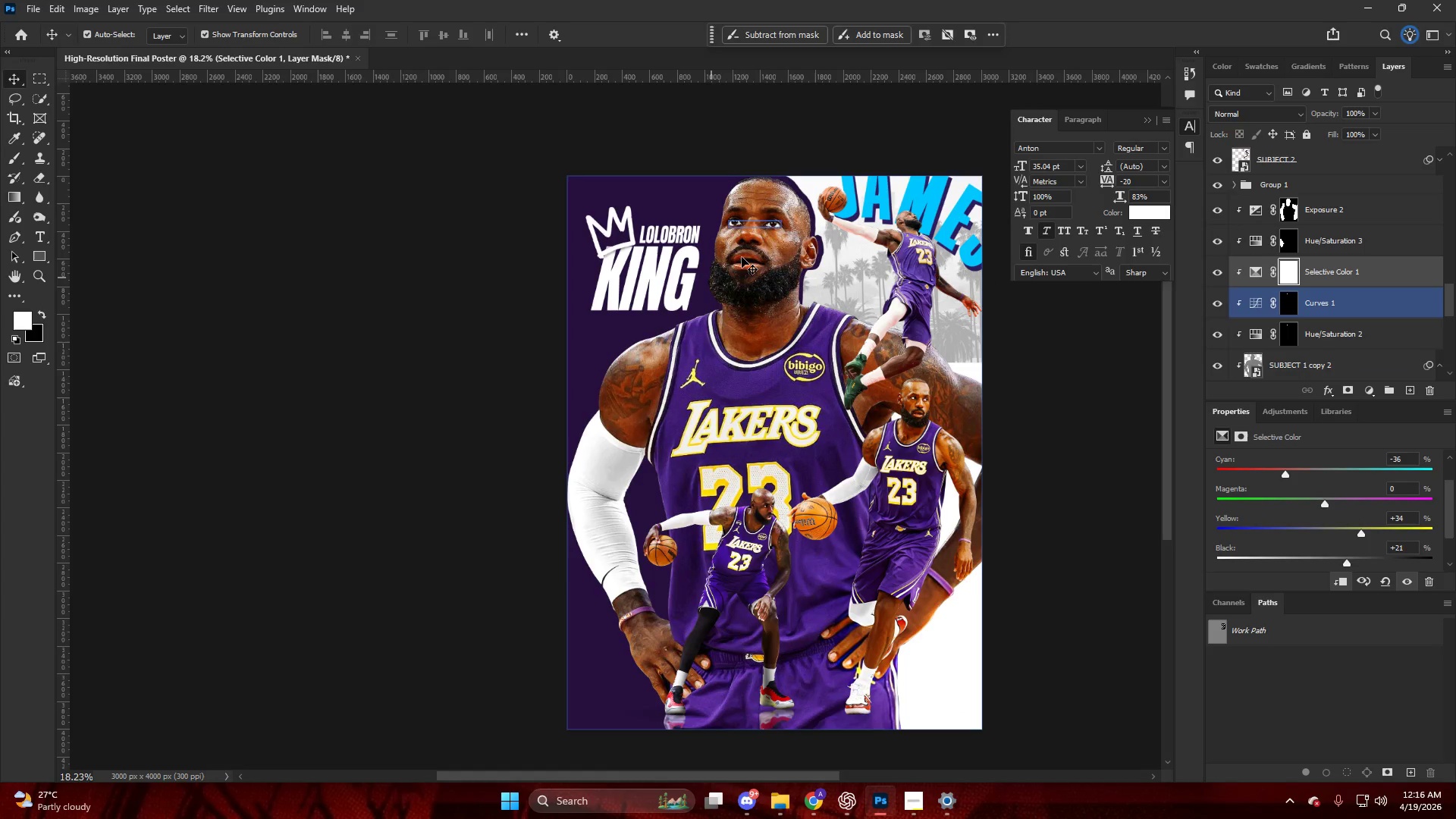 
left_click([774, 243])
 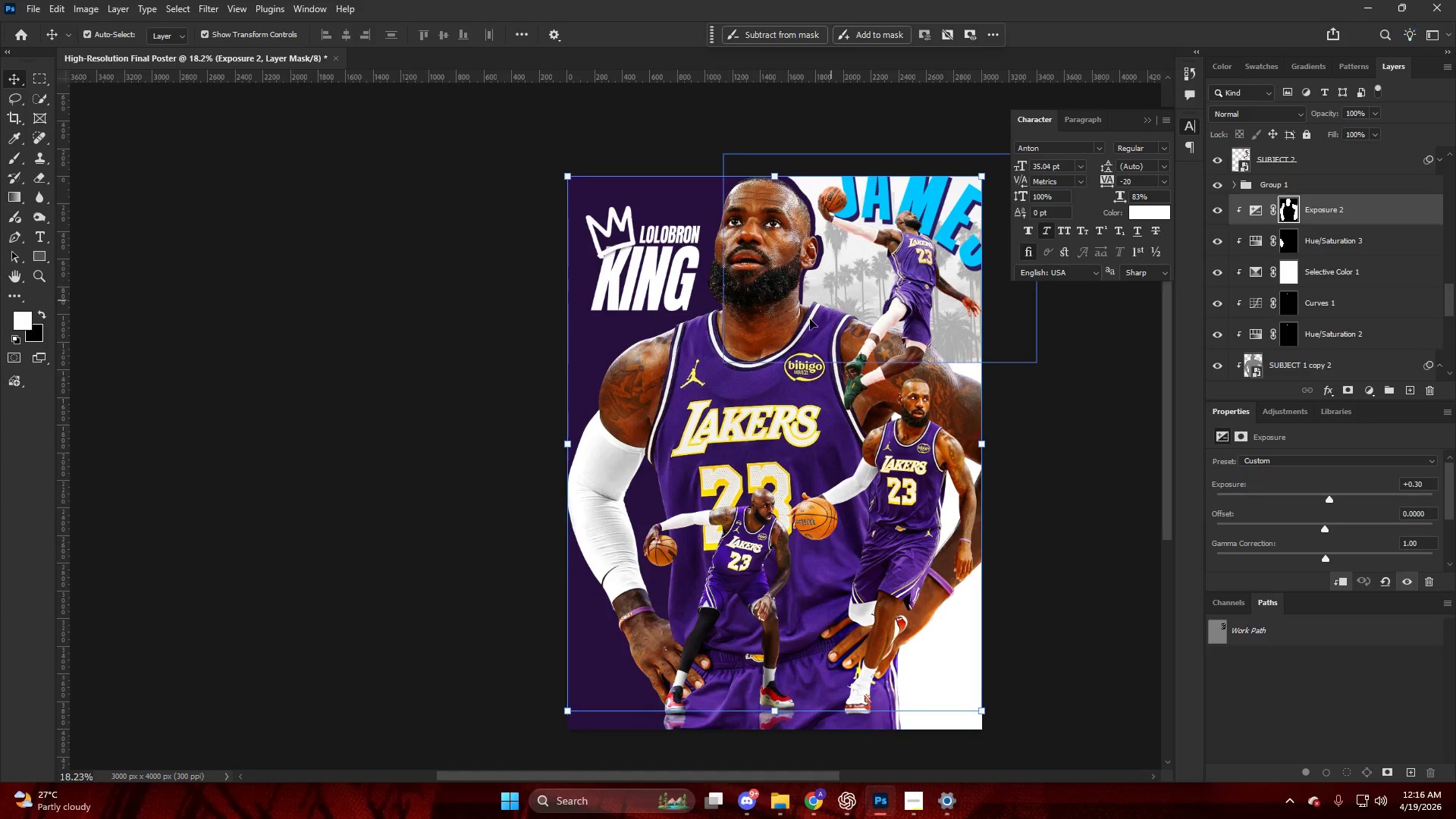 
left_click([792, 332])
 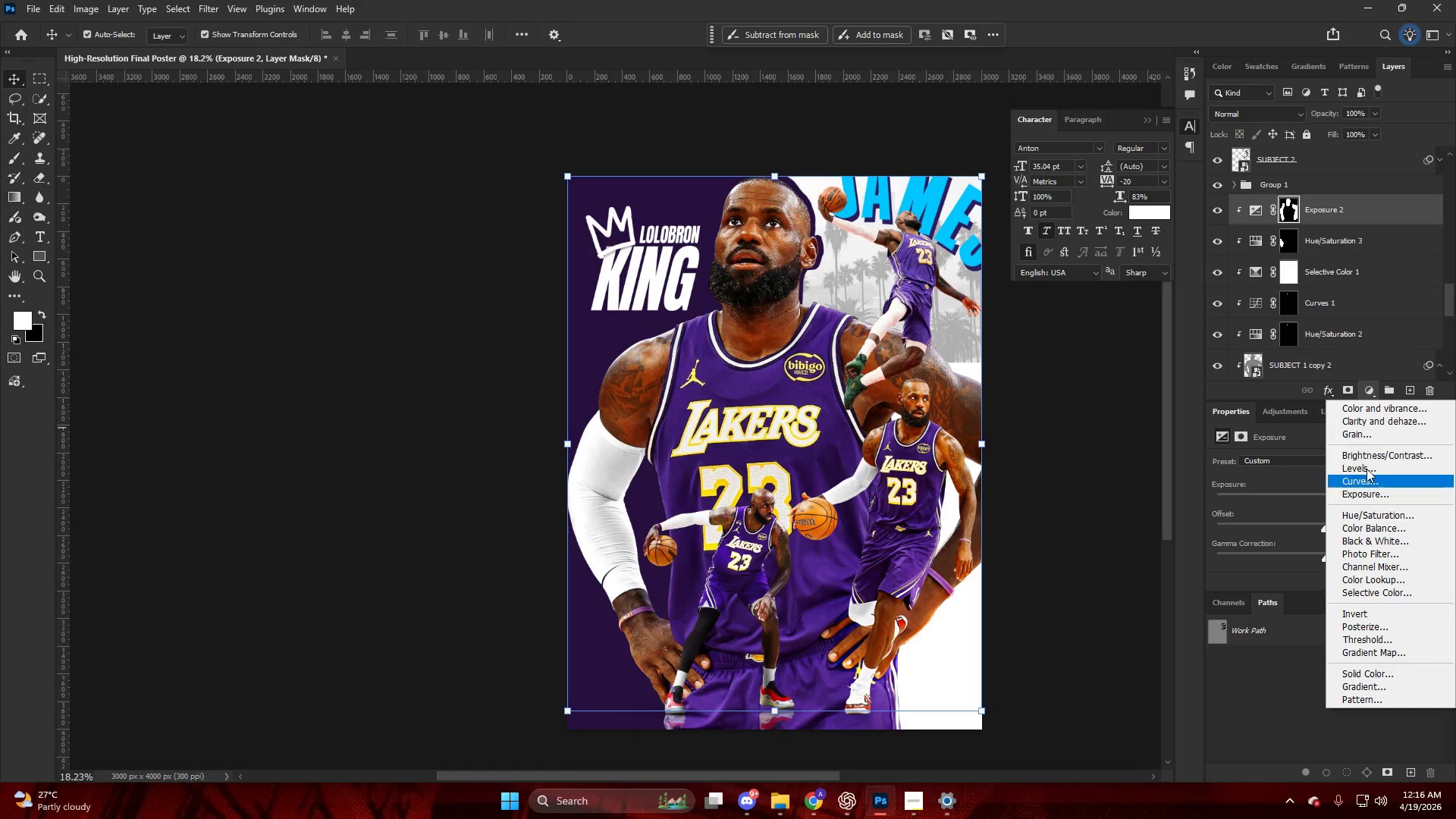 
left_click([1370, 482])
 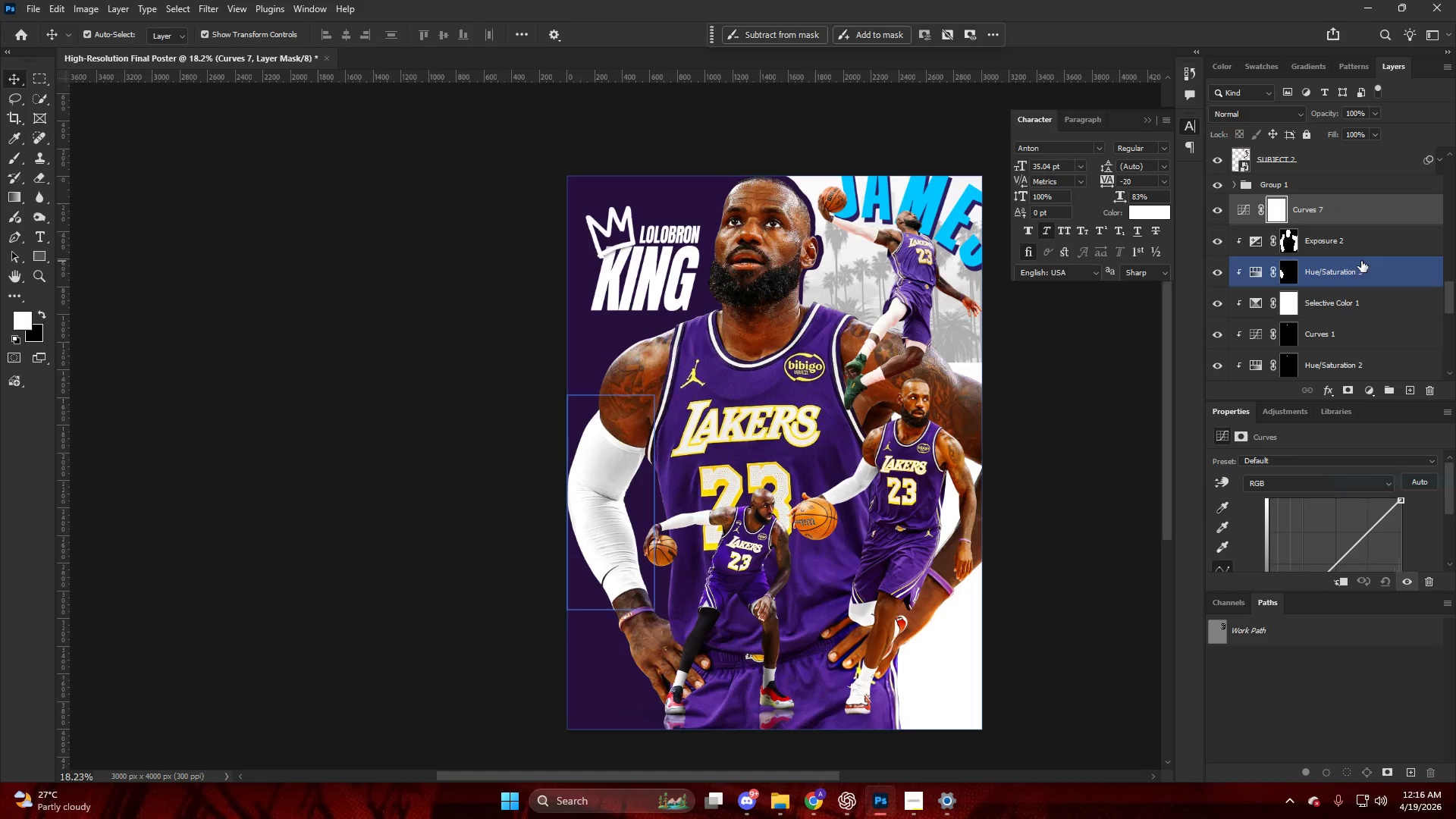 
hold_key(key=AltLeft, duration=0.91)
left_click([1345, 228])
 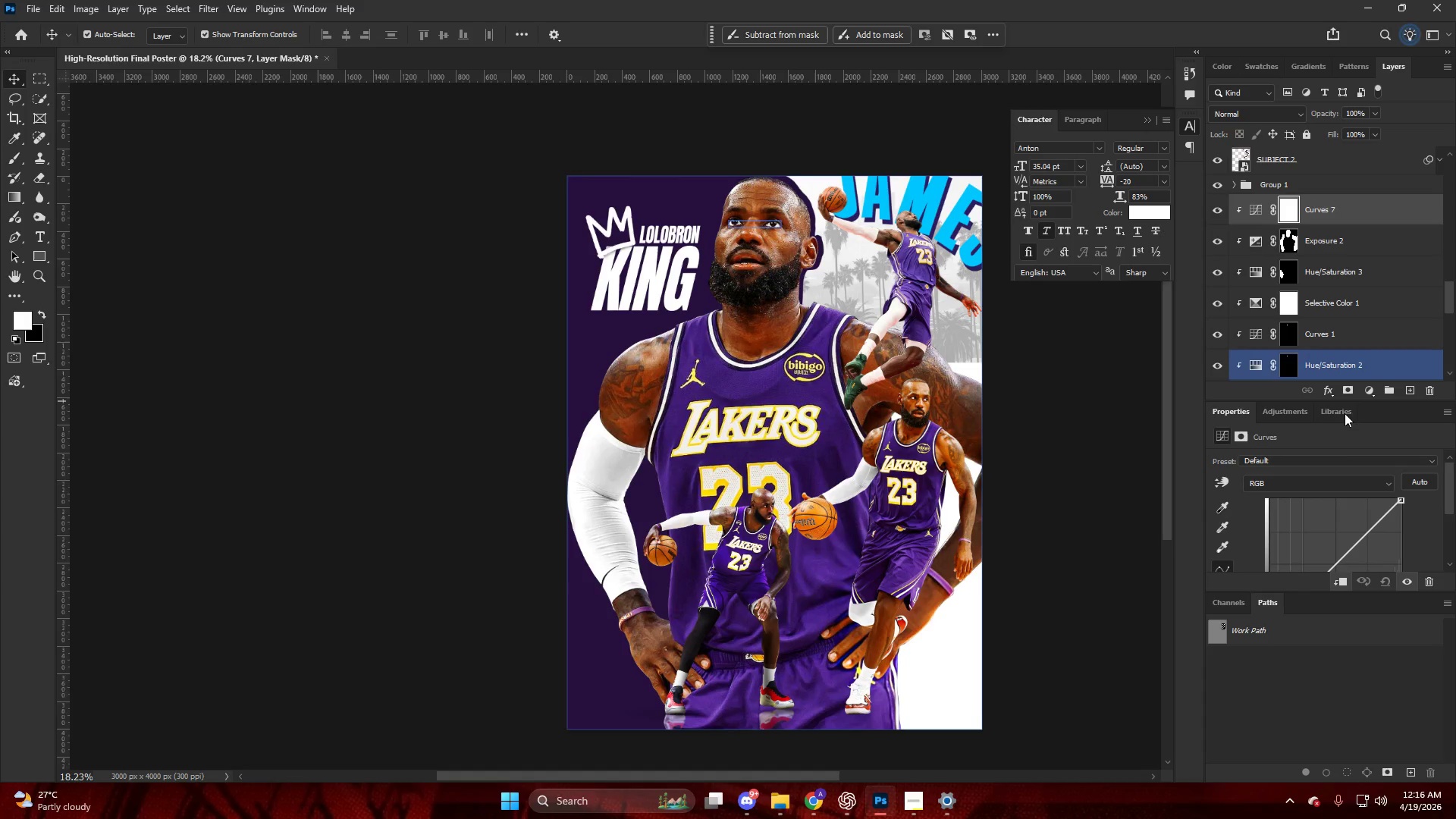 
scroll: coordinate [1342, 463], scroll_direction: down, amount: 4.0
 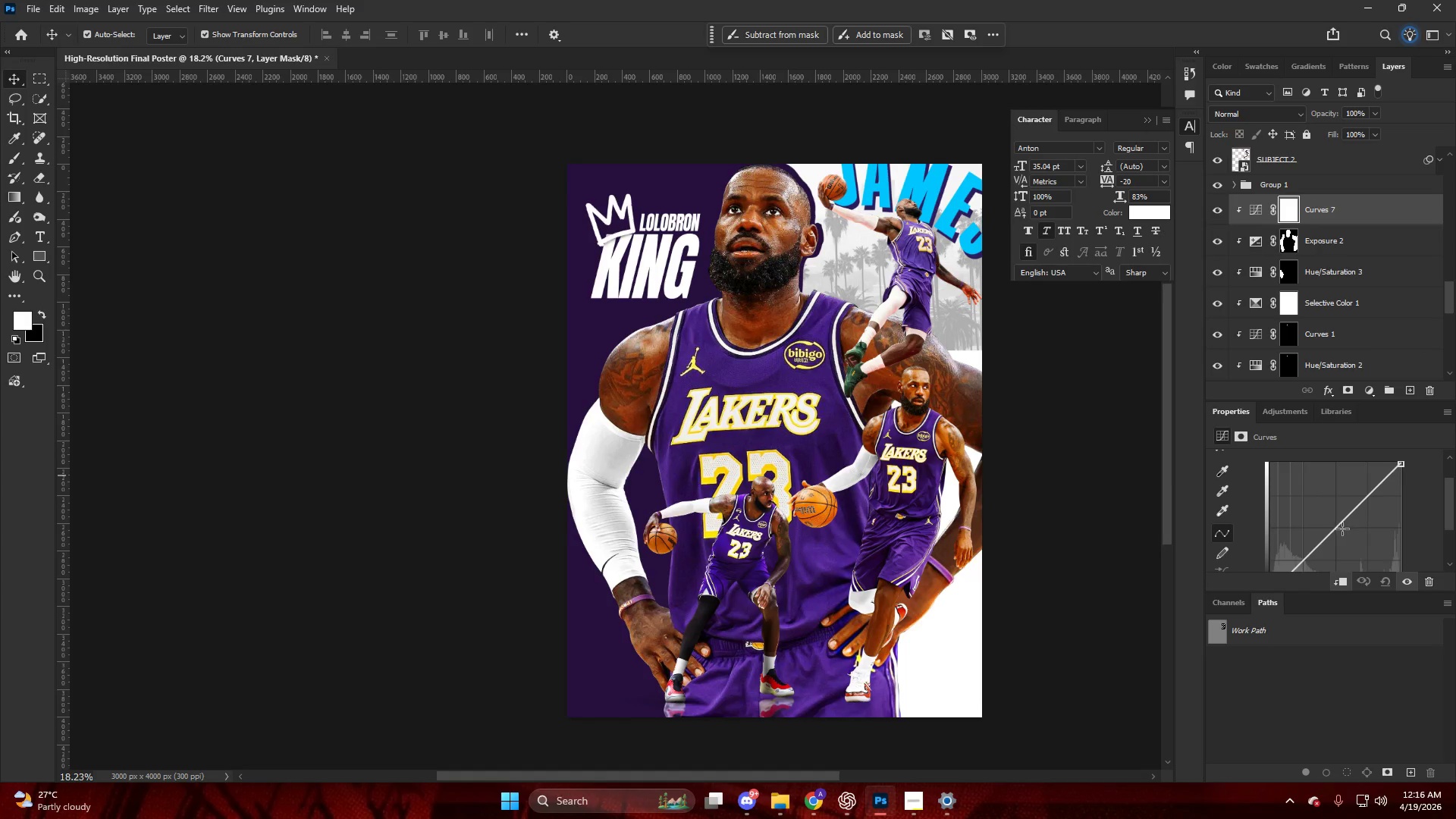 
left_click_drag(start_coordinate=[1340, 527], to_coordinate=[1335, 516])
 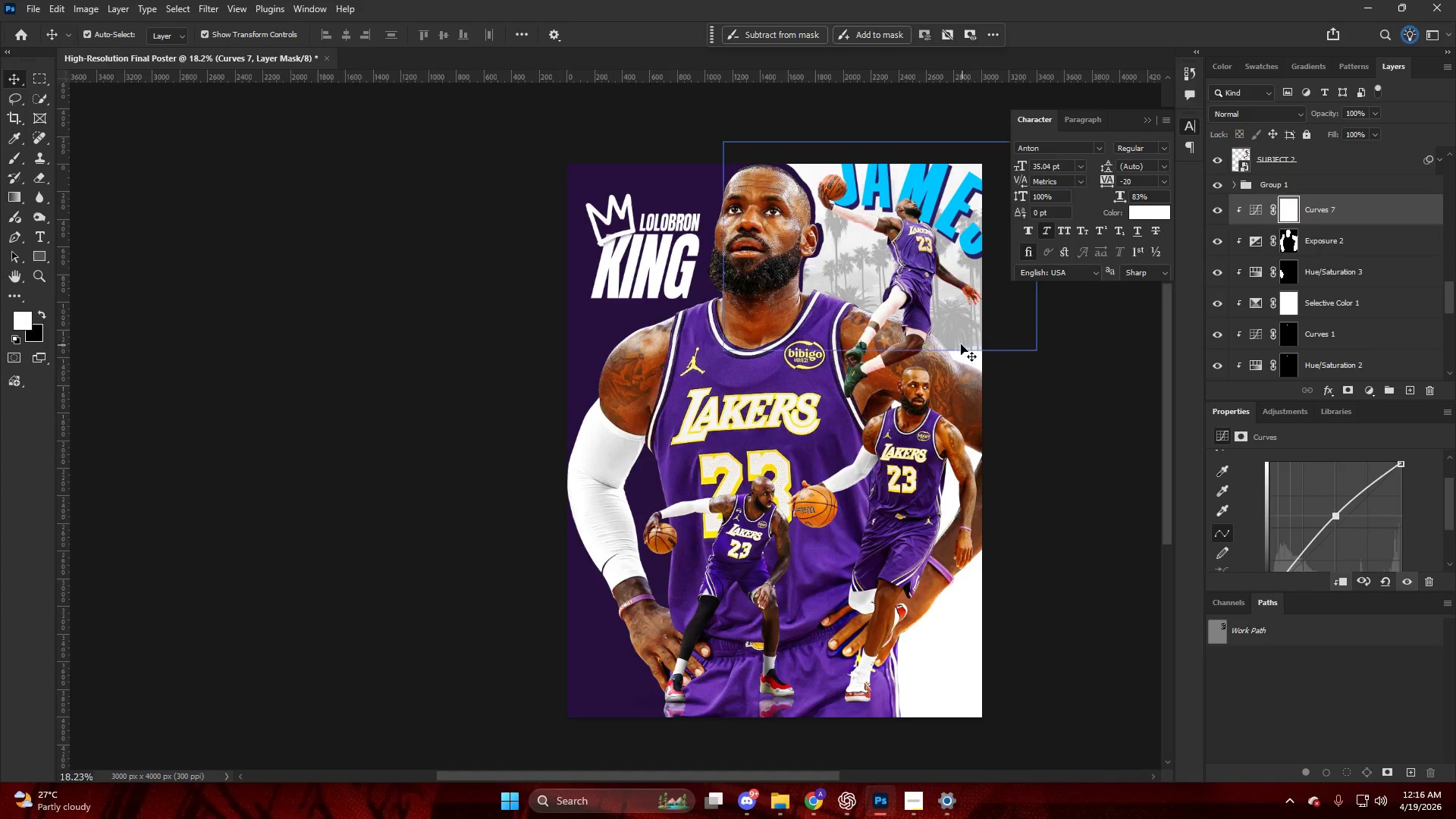 
key(Alt+AltLeft)
 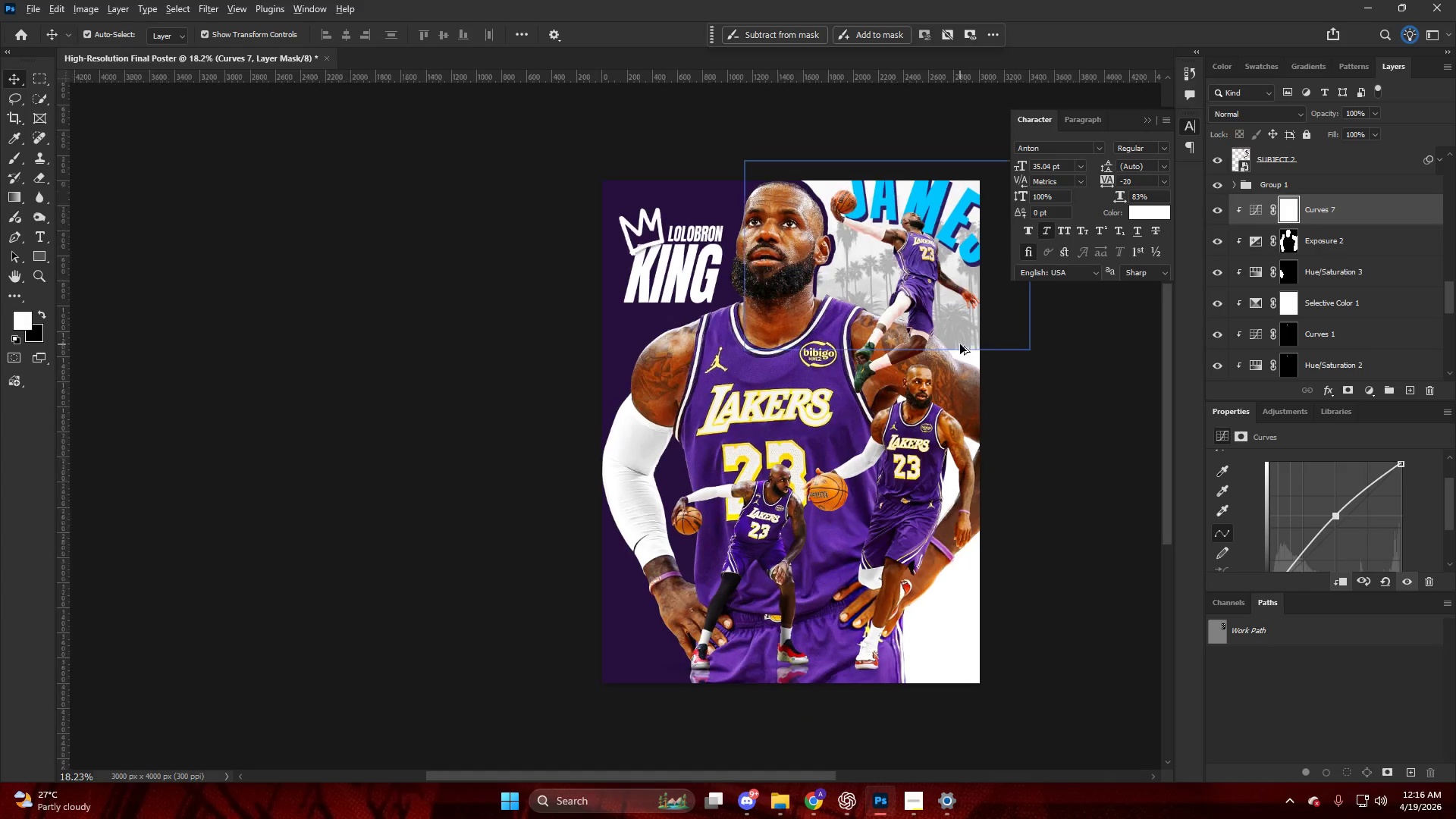 
scroll: coordinate [960, 344], scroll_direction: down, amount: 4.0
 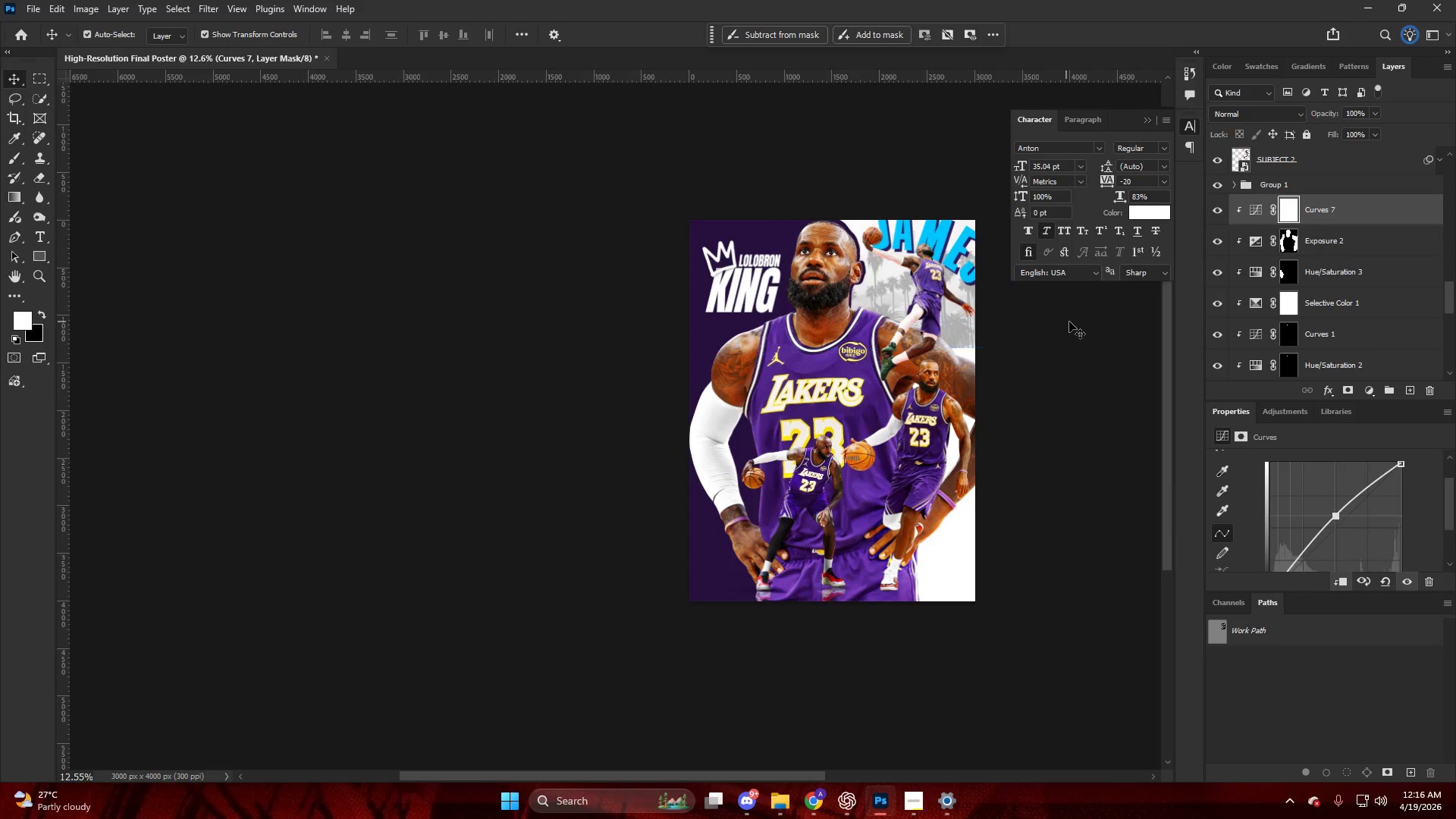 
key(Control+I)
 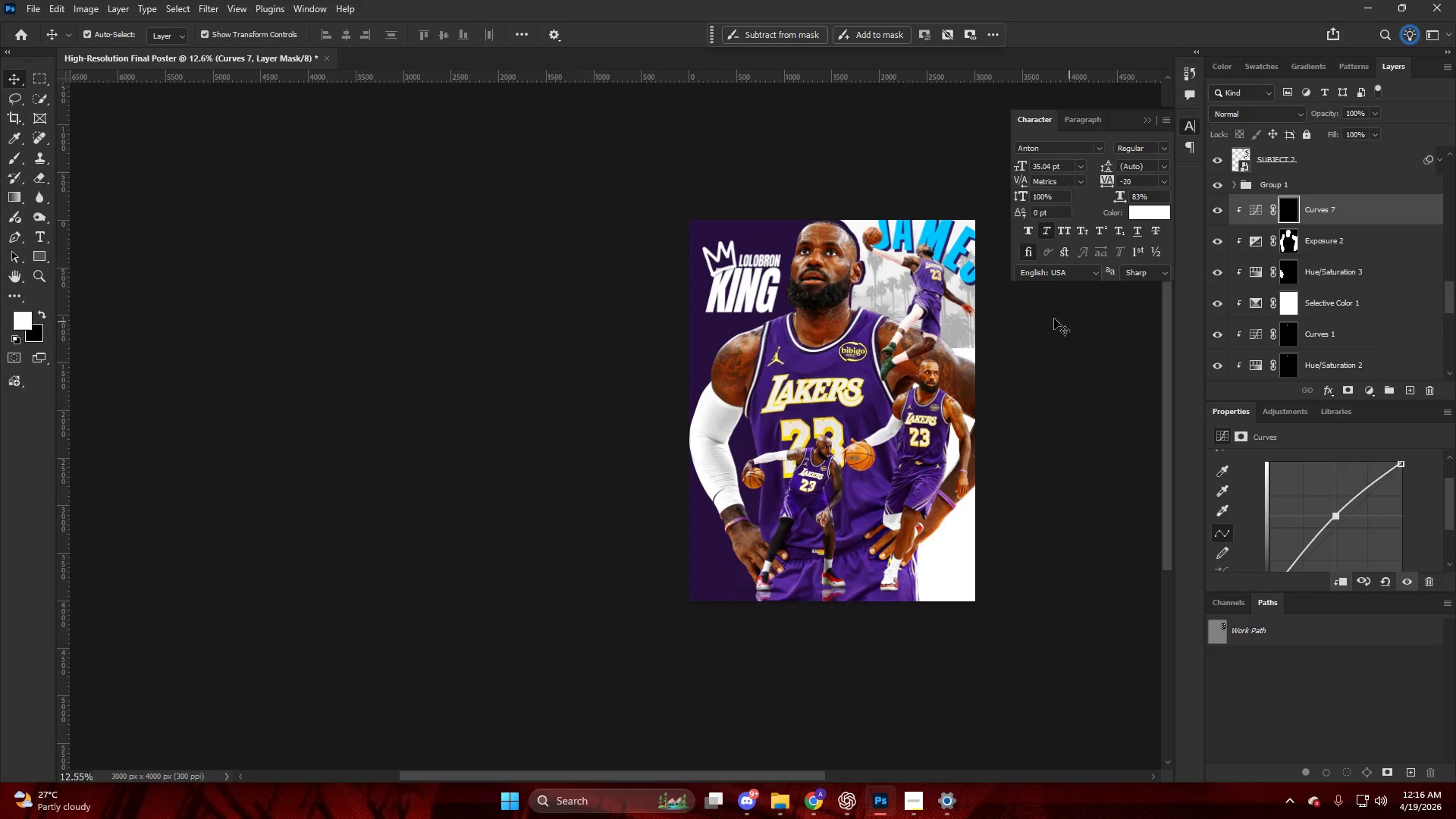 
hold_key(key=AltLeft, duration=0.61)
 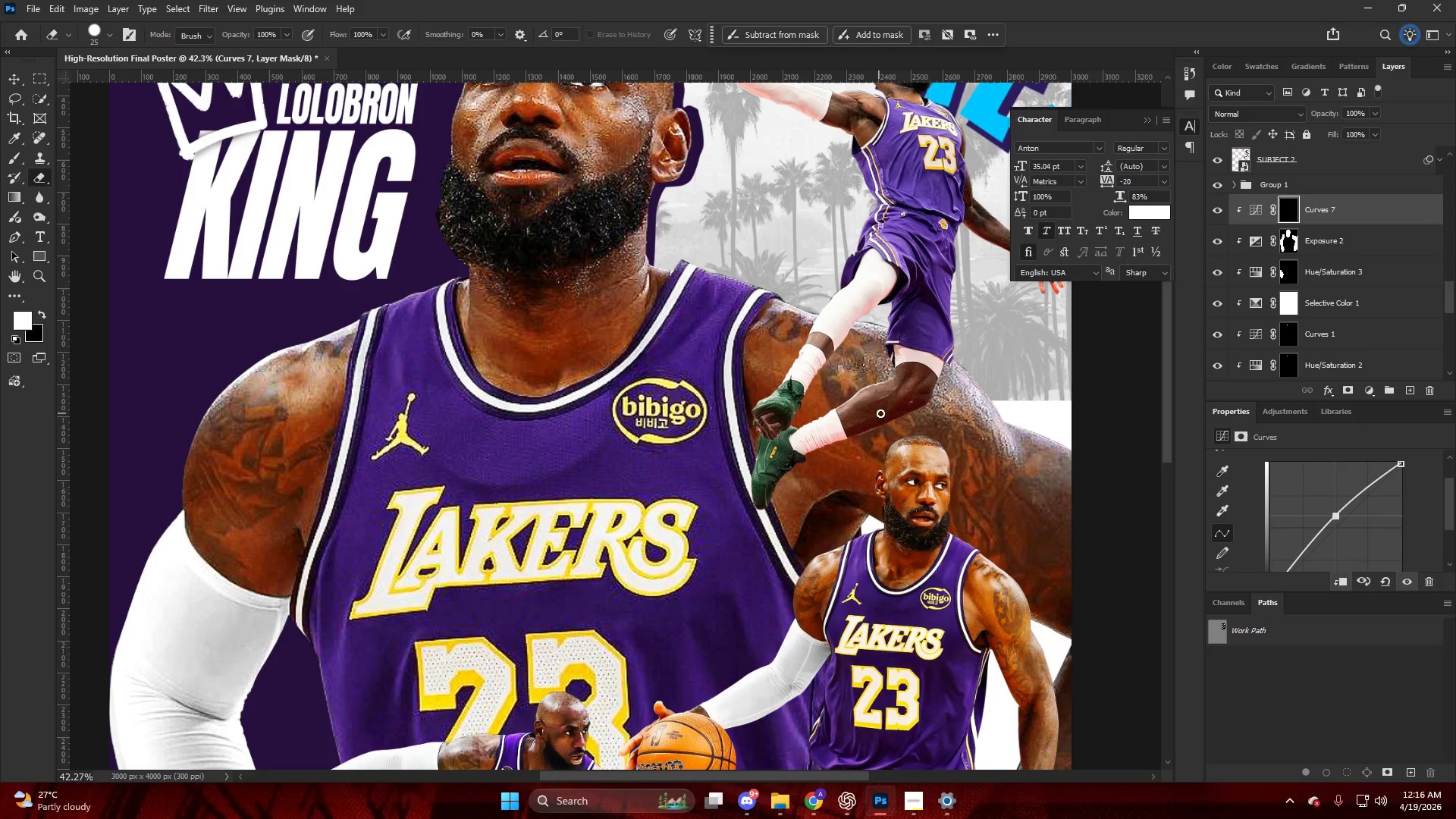 
key(E)
 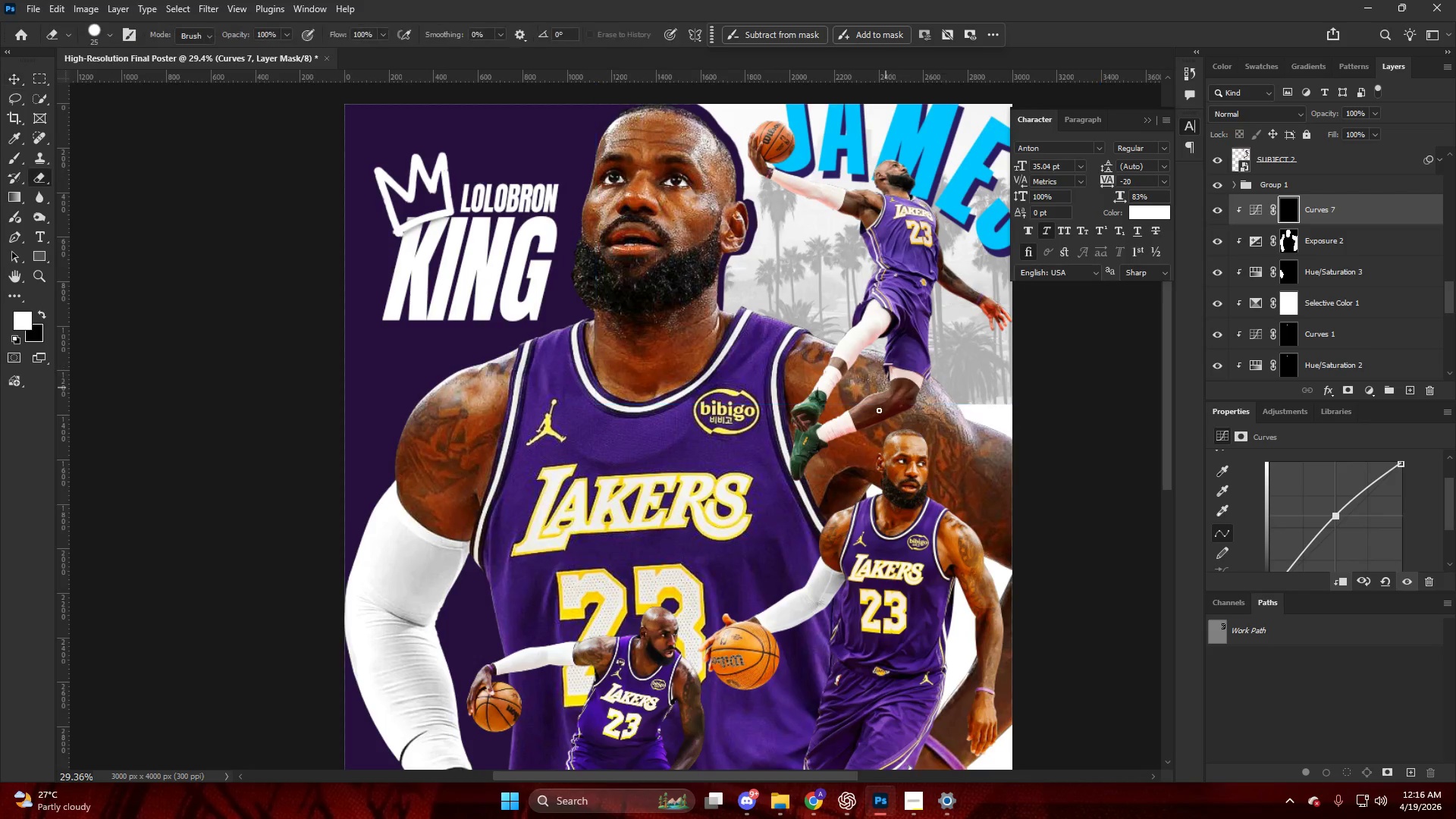 
hold_key(key=AltLeft, duration=0.59)
scroll: coordinate [879, 413], scroll_direction: up, amount: 13.0
 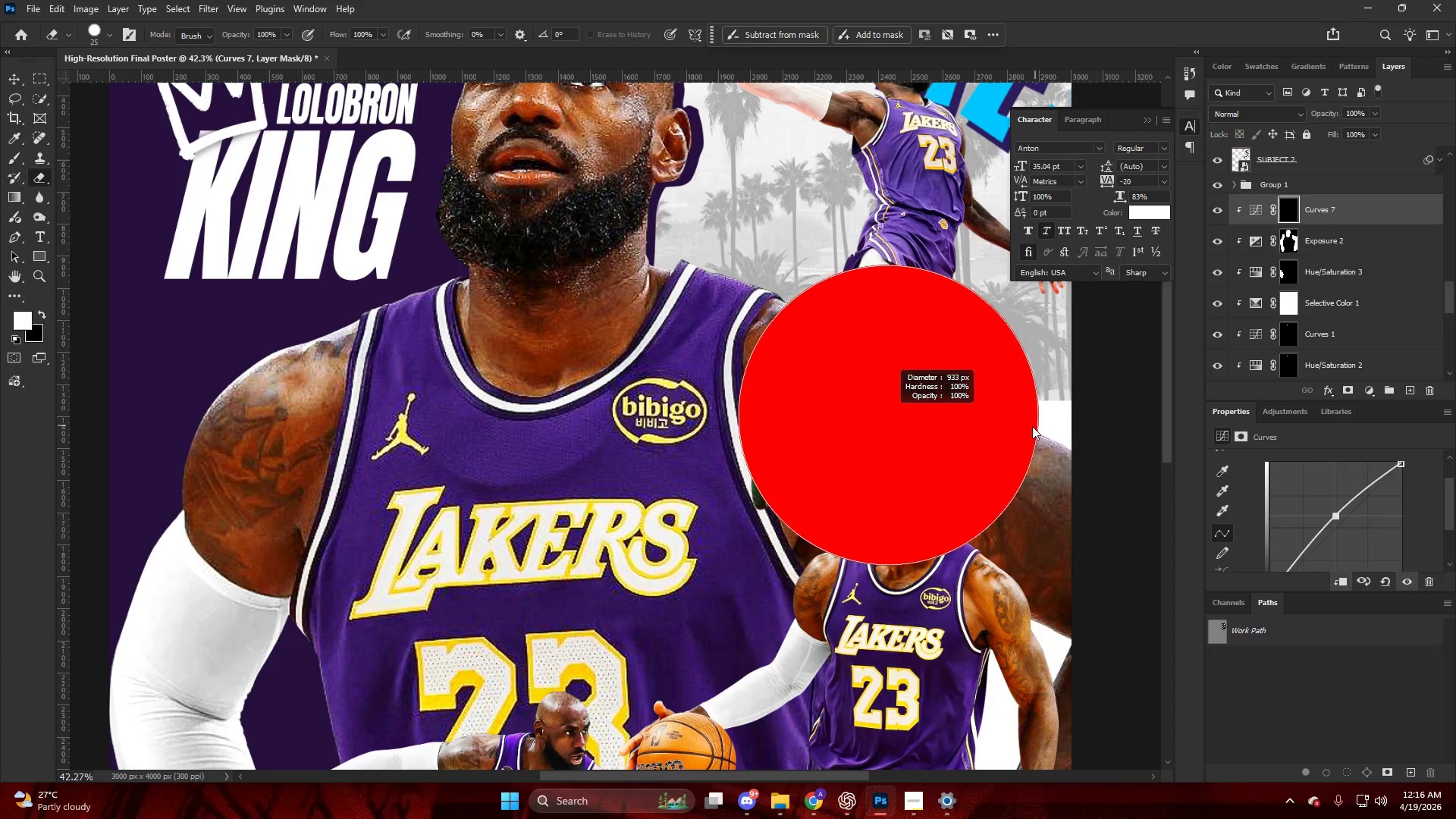 
left_click_drag(start_coordinate=[920, 408], to_coordinate=[1009, 475])
 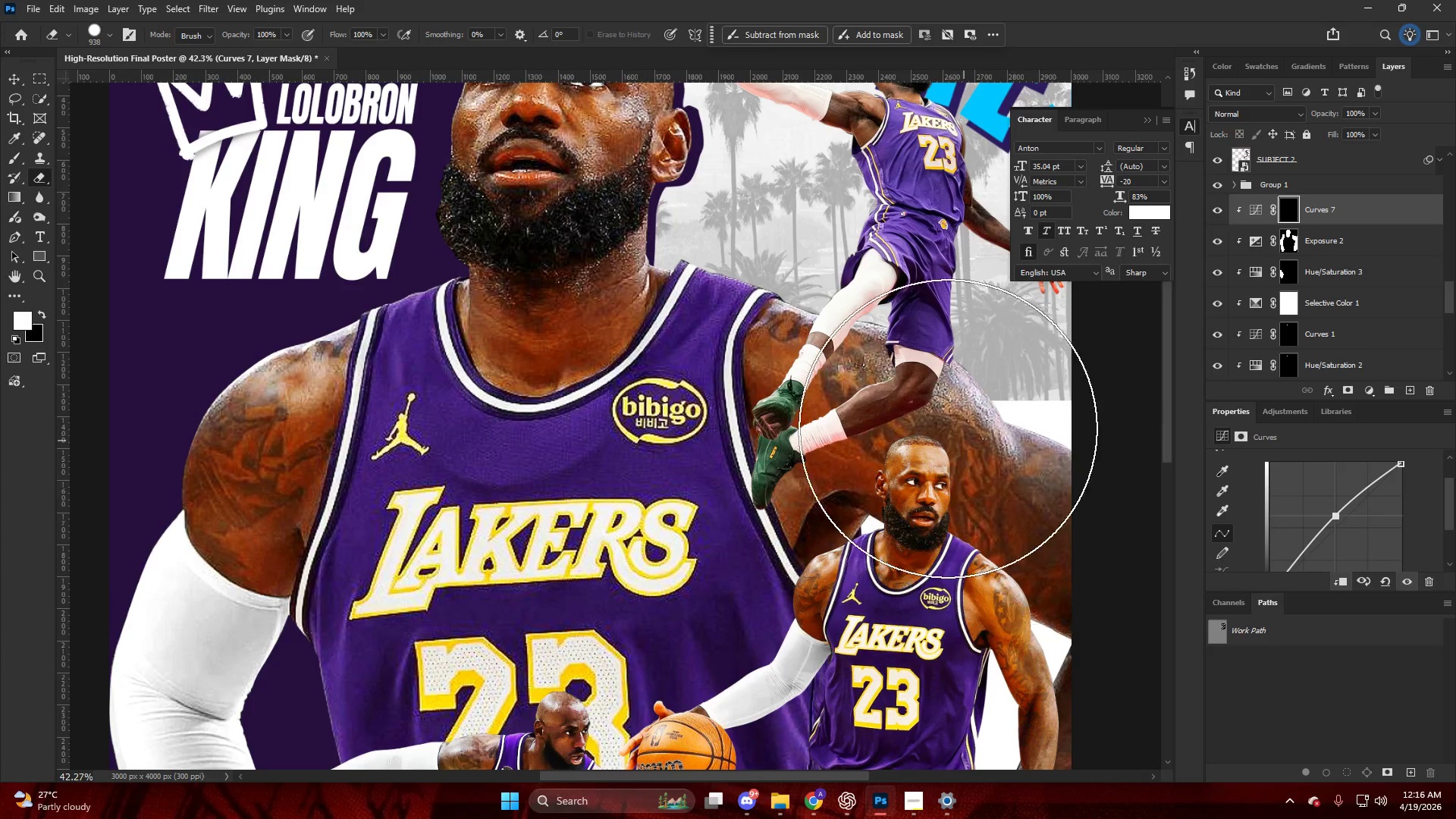 
key(X)
 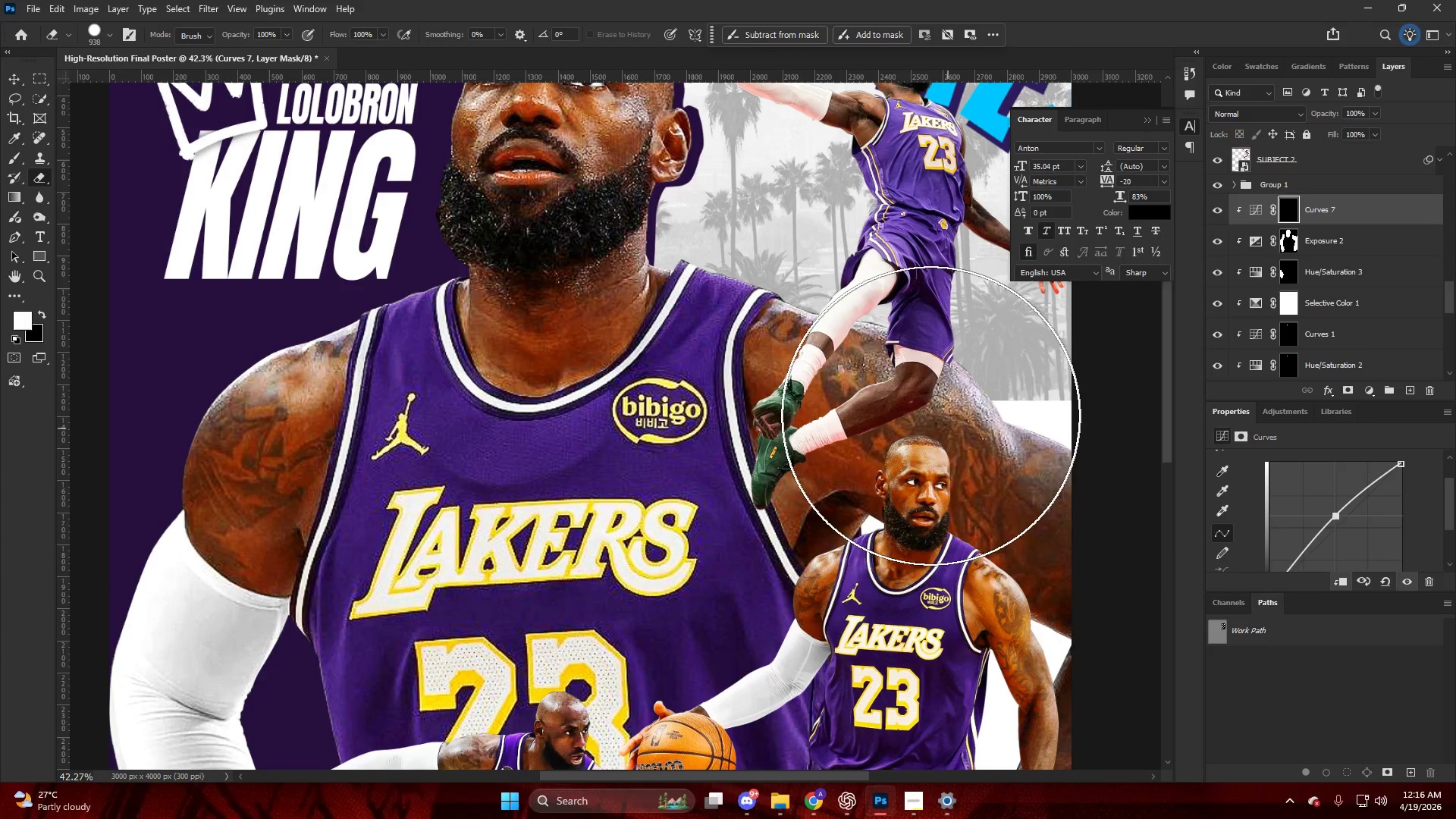 
left_click_drag(start_coordinate=[932, 425], to_coordinate=[903, 366])
 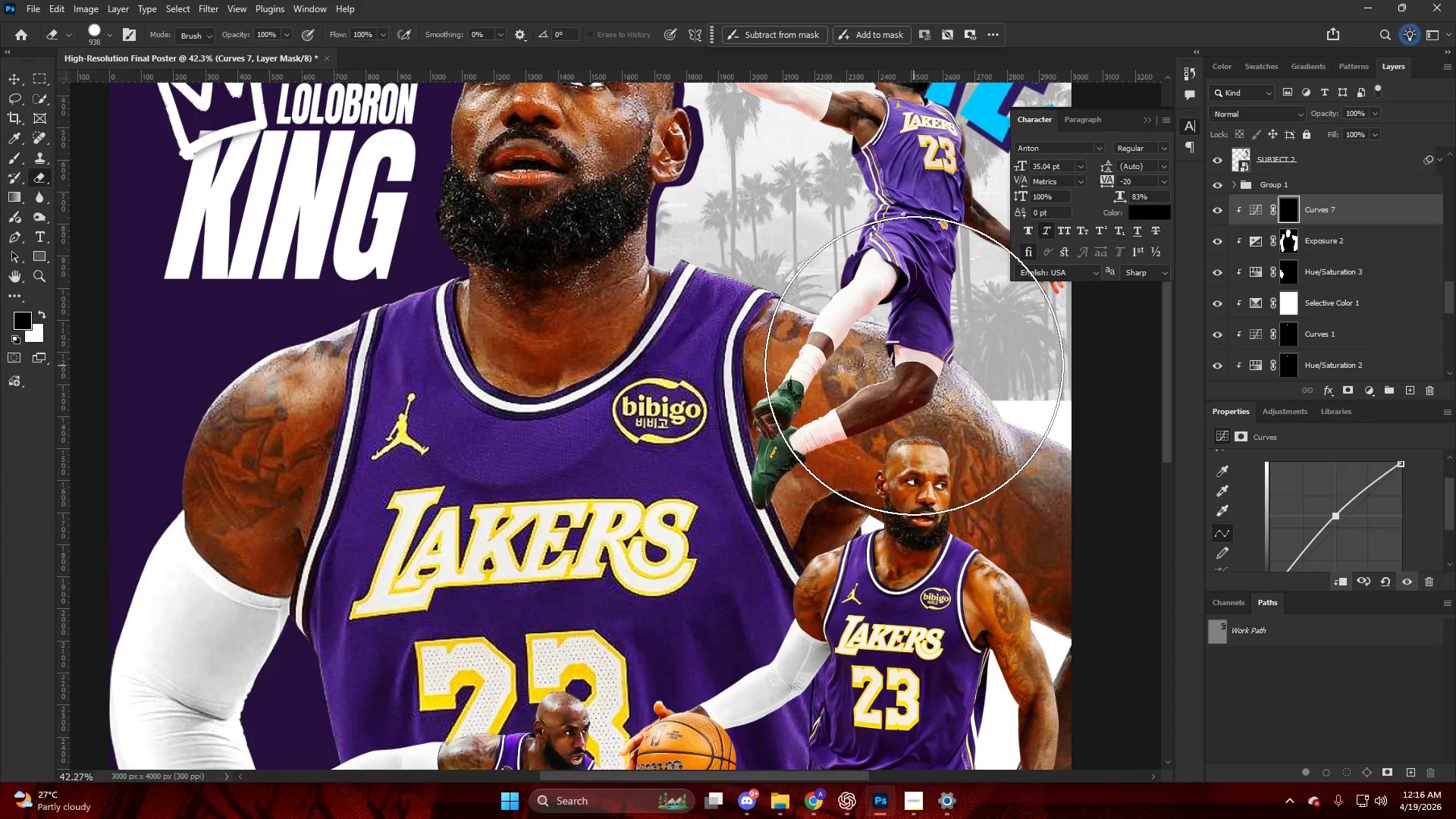 
key(Alt+AltLeft)
 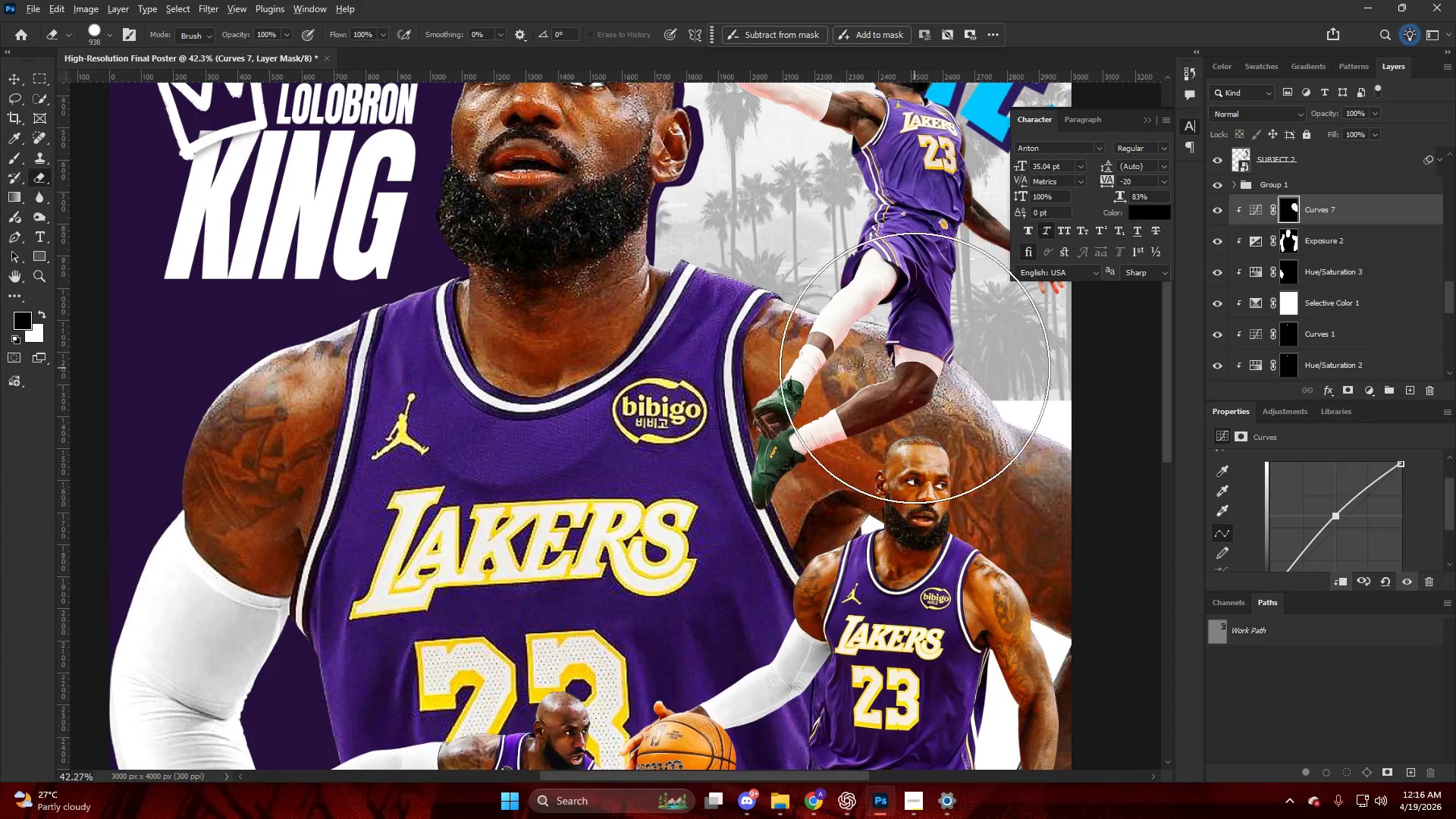 
key(Alt+AltLeft)
 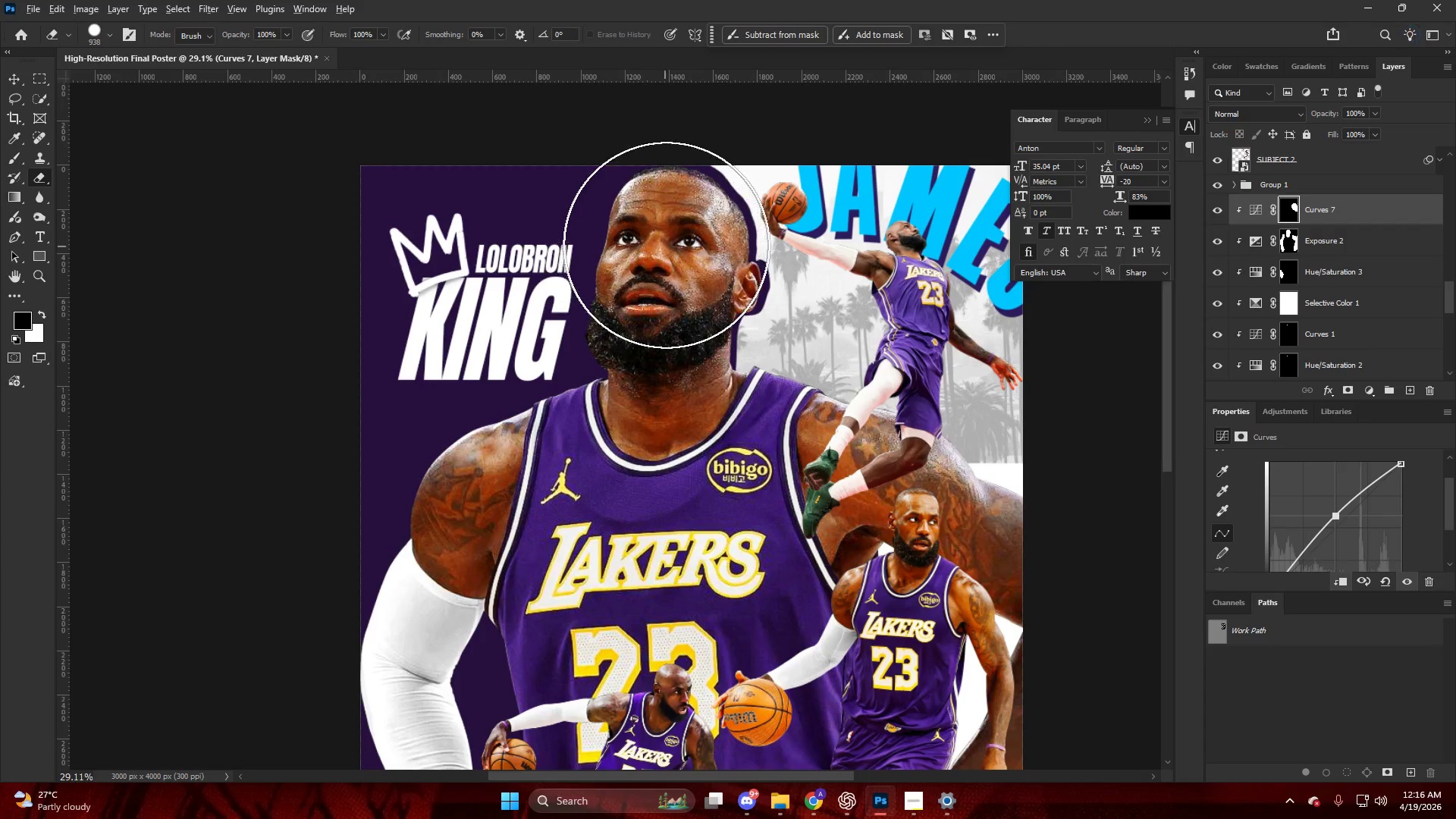 
left_click_drag(start_coordinate=[673, 234], to_coordinate=[652, 275])
 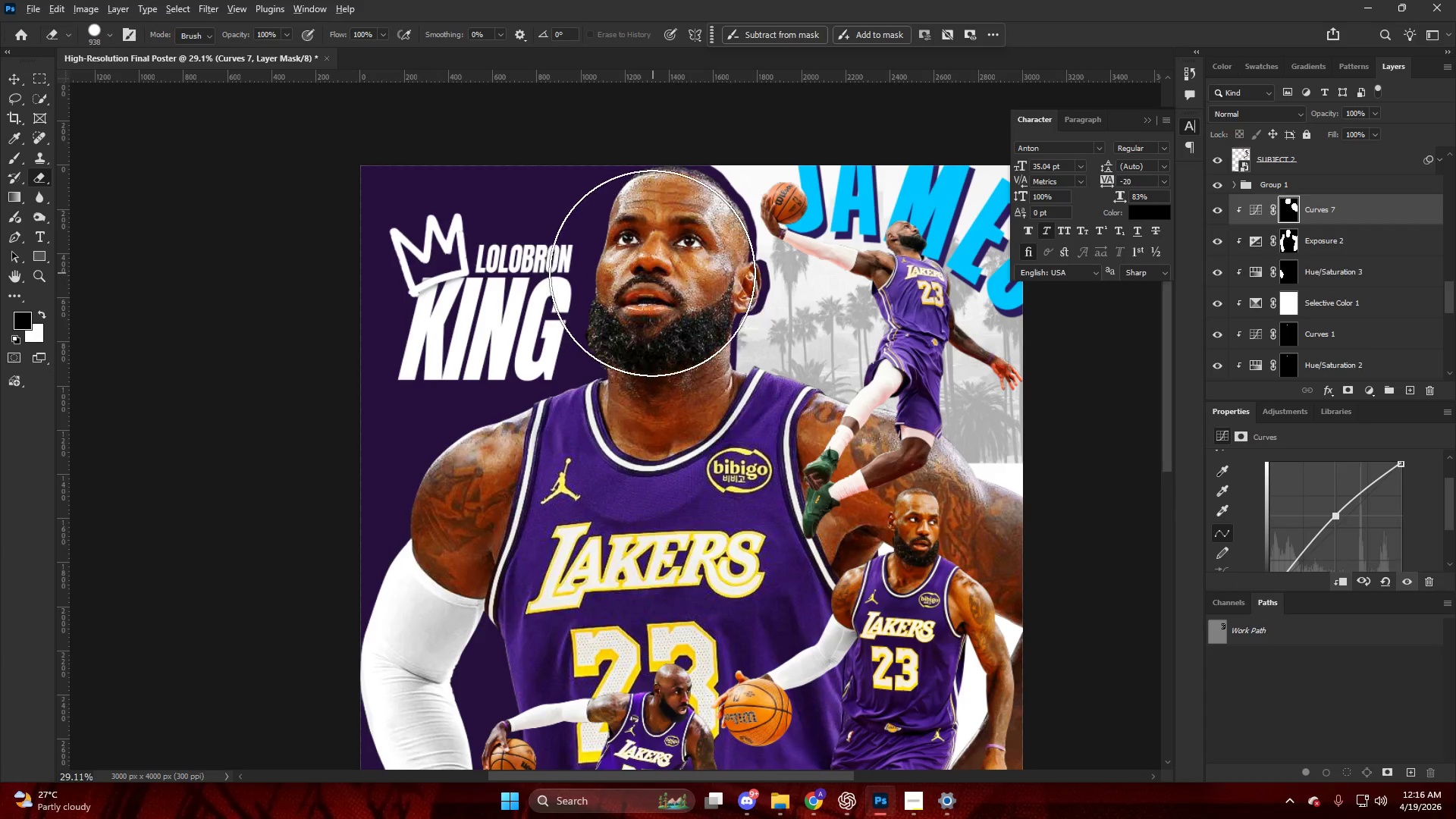 
scroll: coordinate [650, 259], scroll_direction: up, amount: 2.0
 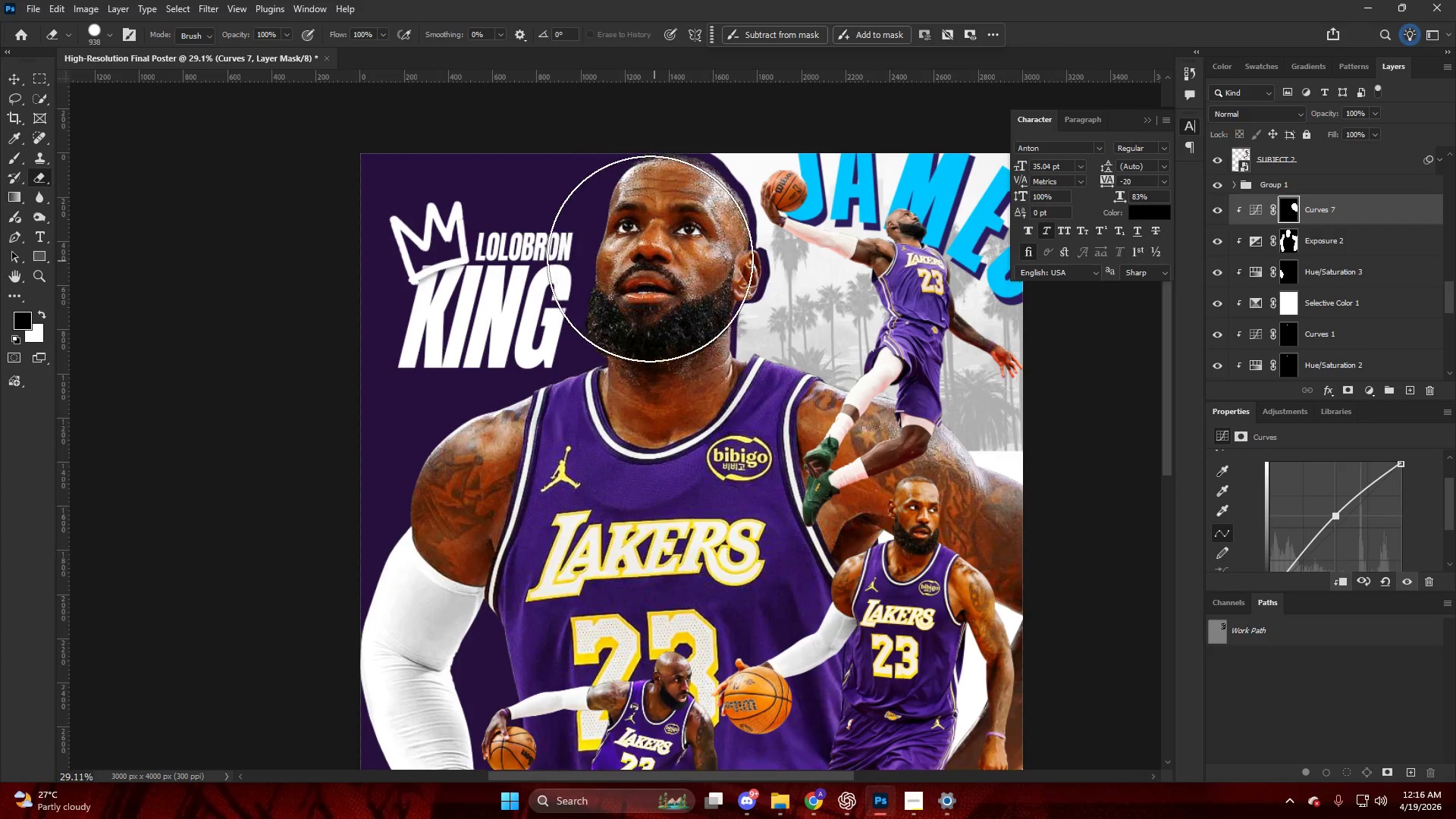 
hold_key(key=AltLeft, duration=0.53)
scroll: coordinate [653, 272], scroll_direction: up, amount: 4.0
 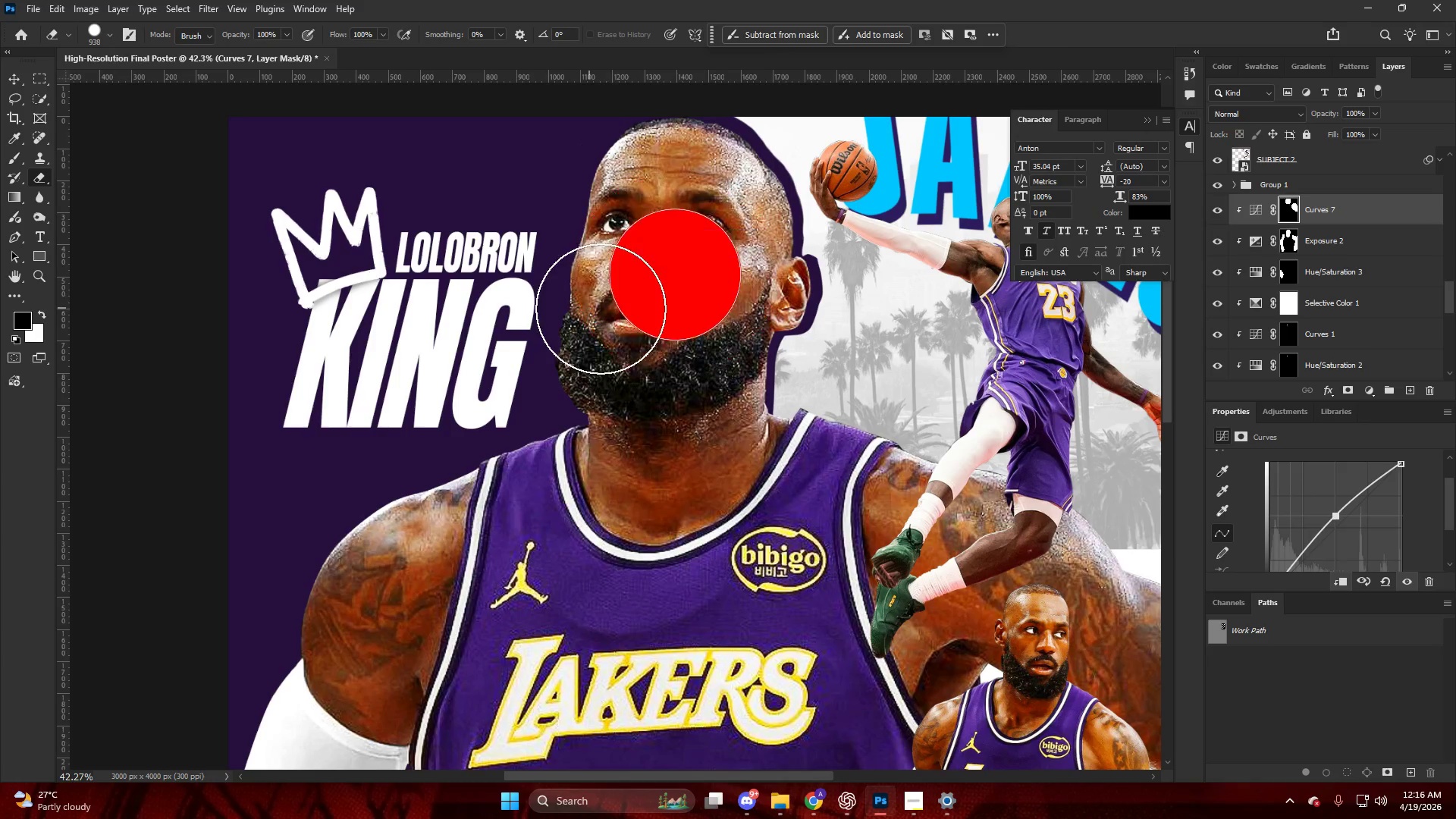 
left_click_drag(start_coordinate=[674, 313], to_coordinate=[730, 353])
 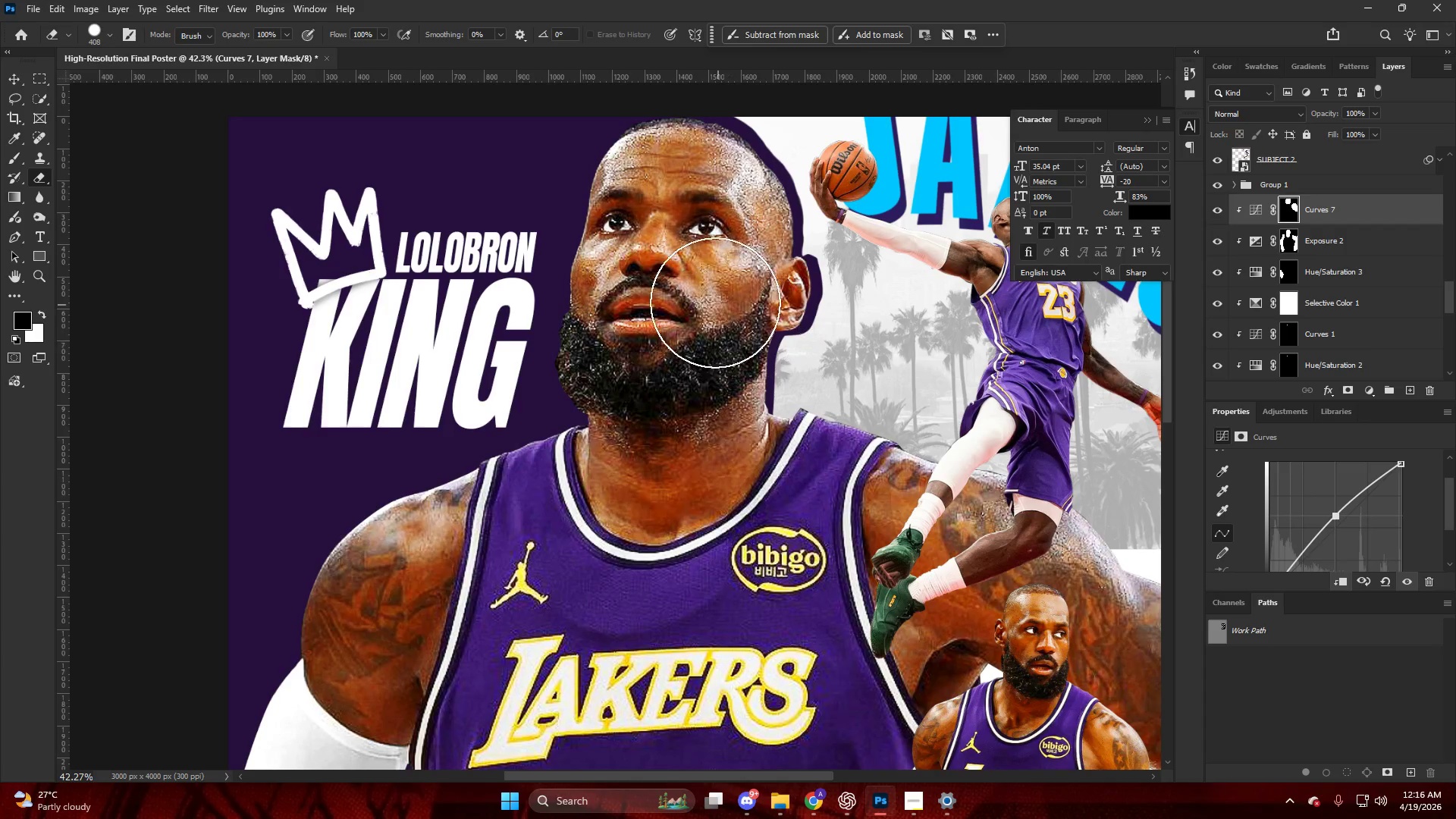 
key(Alt+AltLeft)
 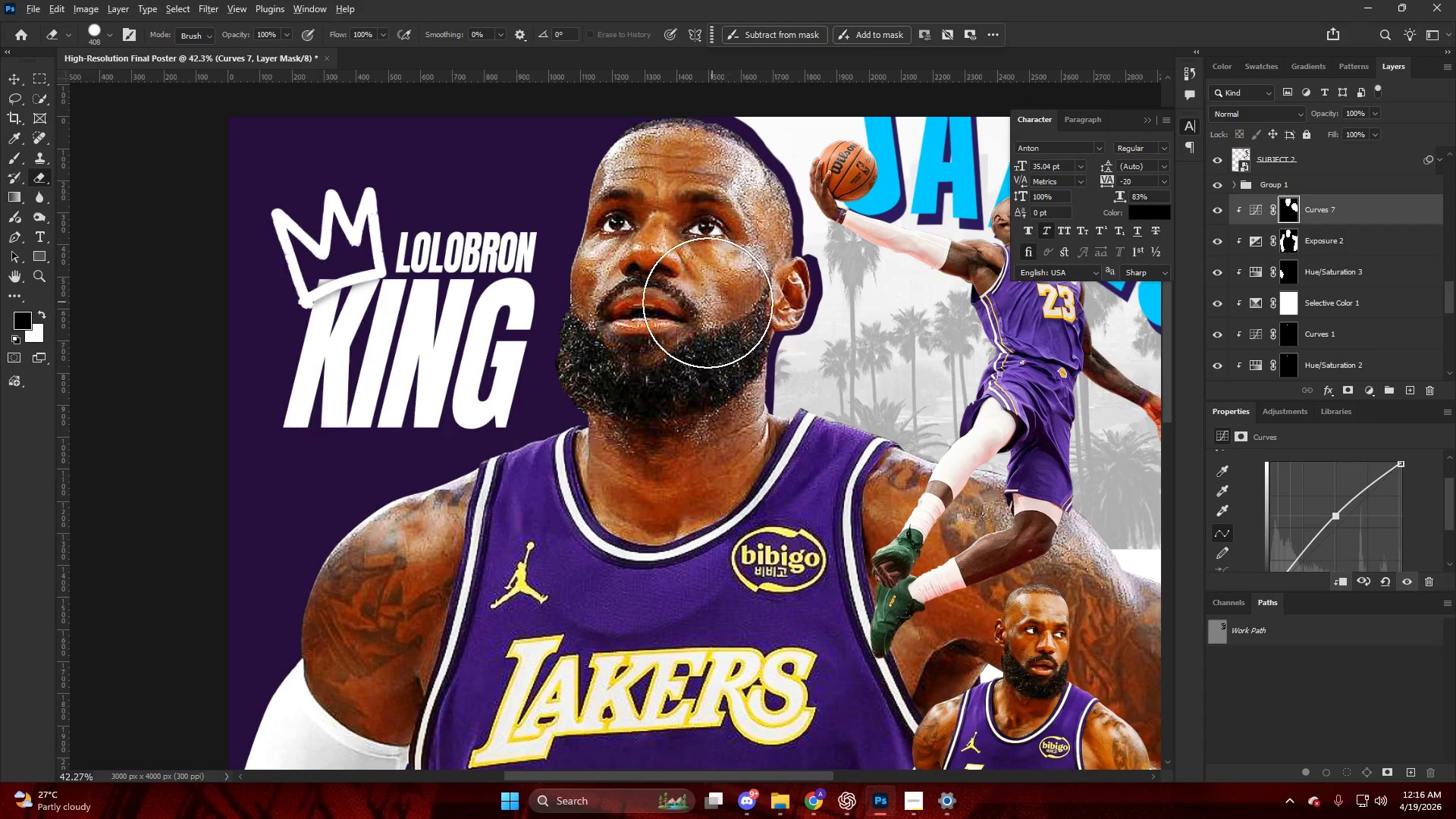 
scroll: coordinate [683, 312], scroll_direction: down, amount: 4.0
 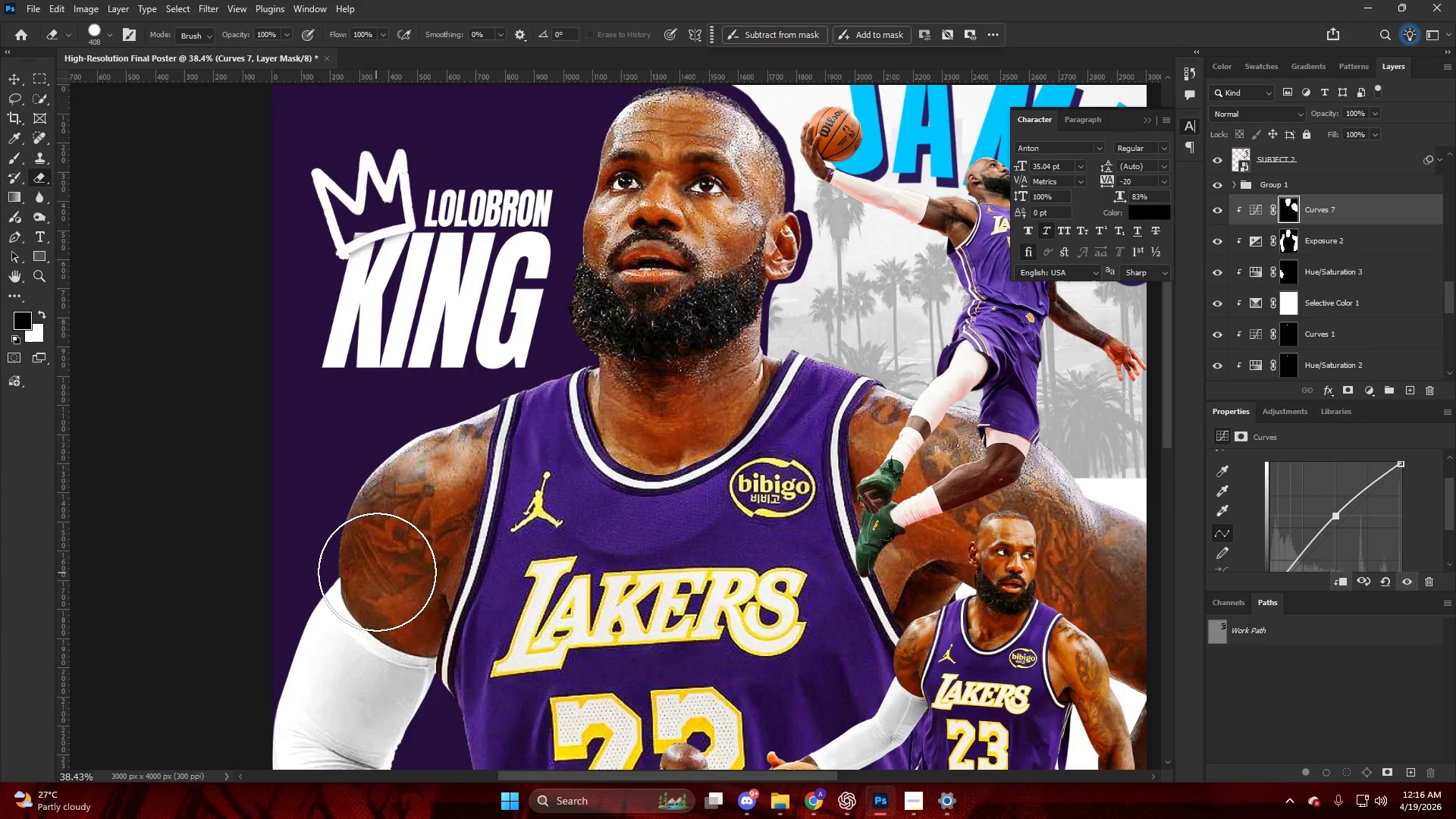 
left_click_drag(start_coordinate=[392, 547], to_coordinate=[413, 533])
 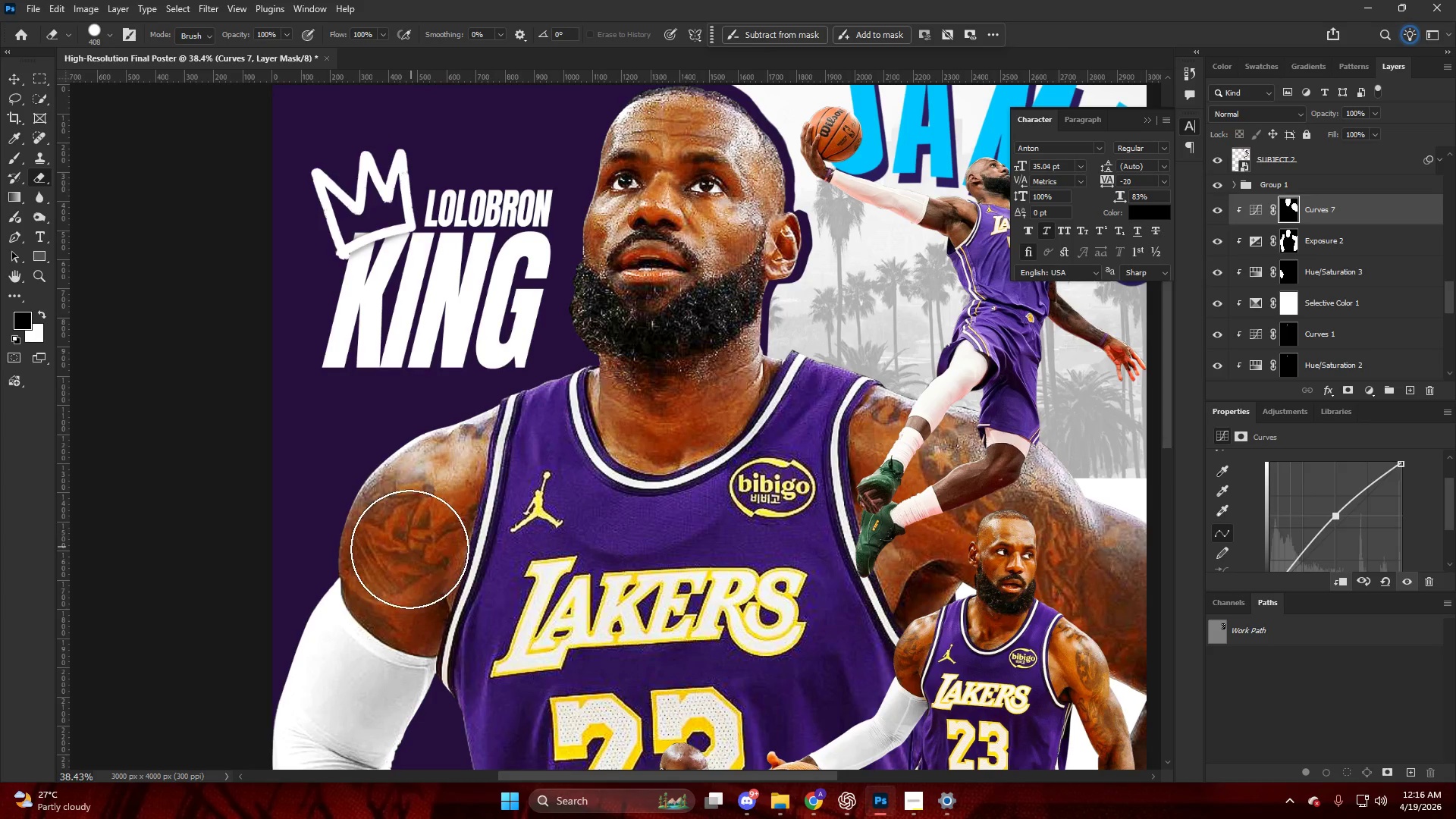 
key(Alt+AltLeft)
 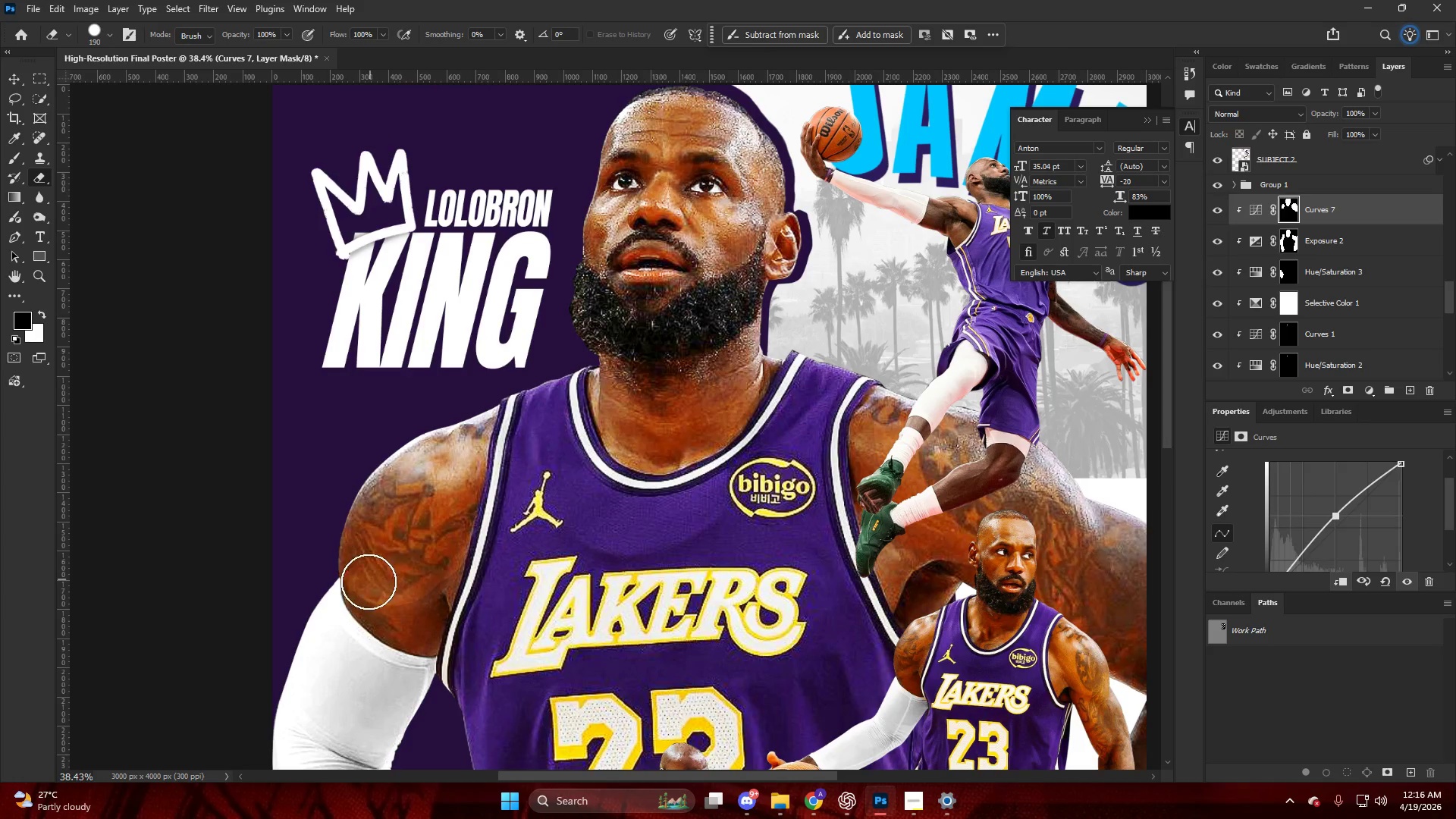 
left_click_drag(start_coordinate=[365, 570], to_coordinate=[427, 514])
 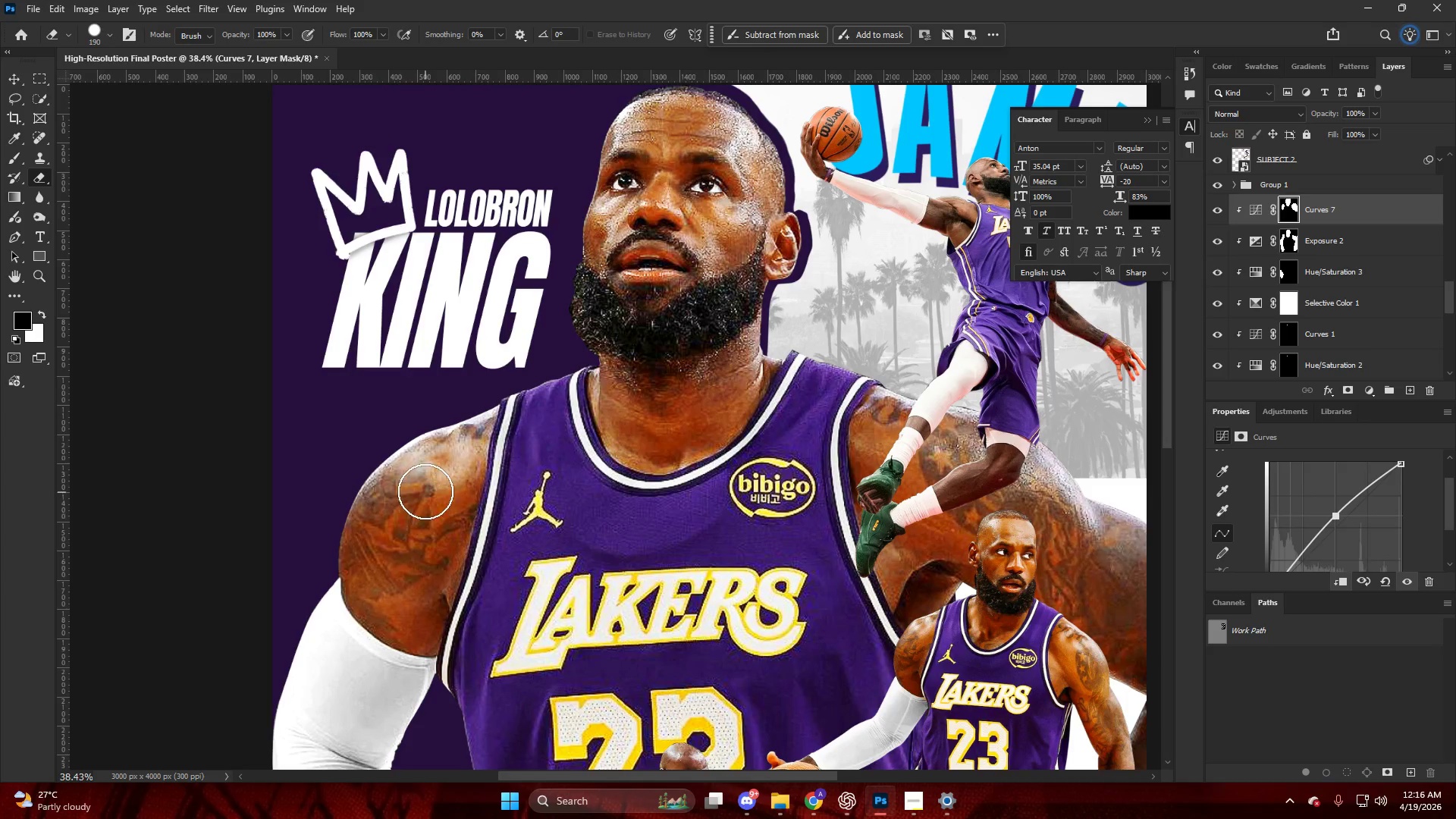 
hold_key(key=AltLeft, duration=0.53)
 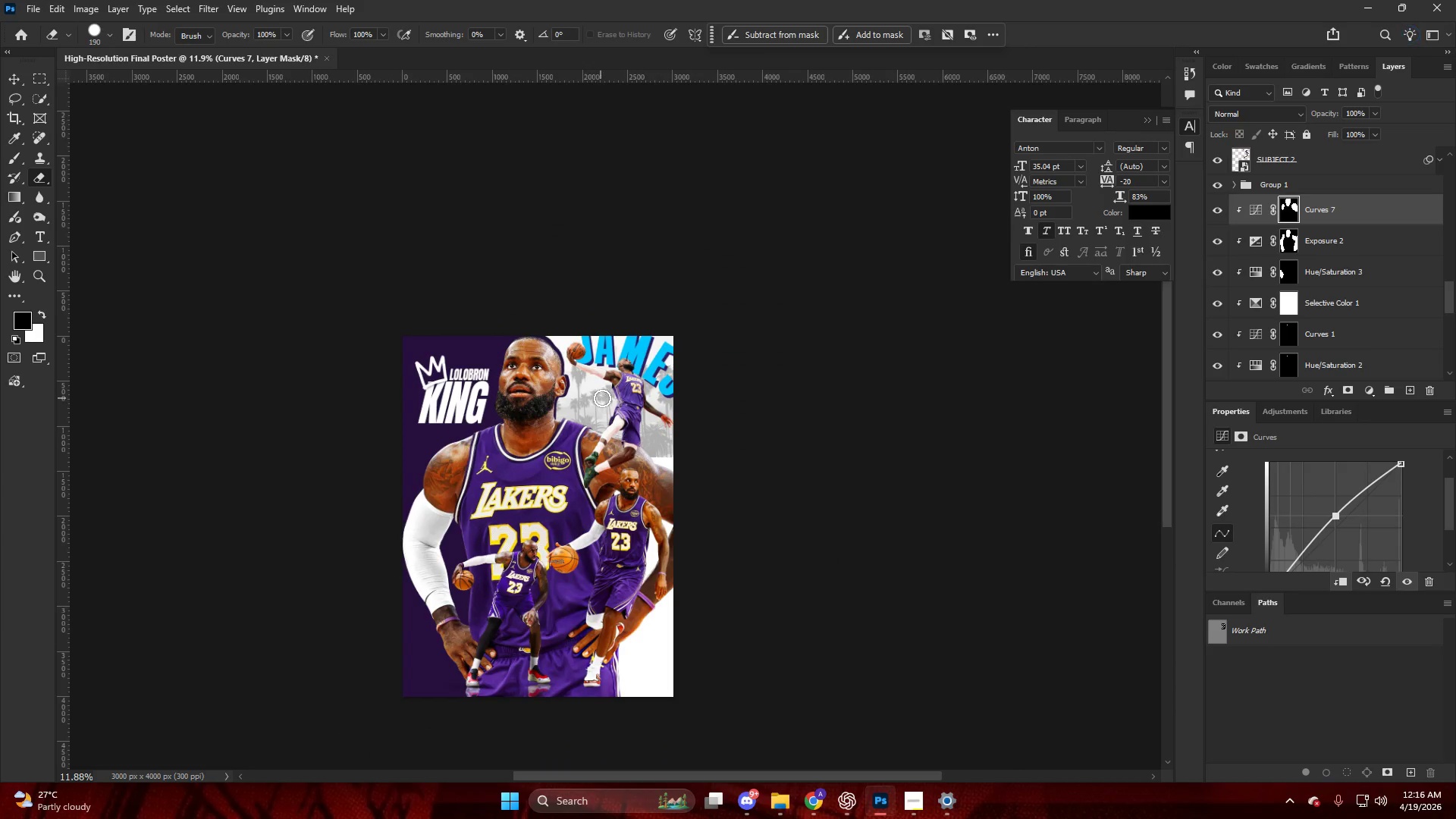 
hold_key(key=ControlLeft, duration=0.59)
 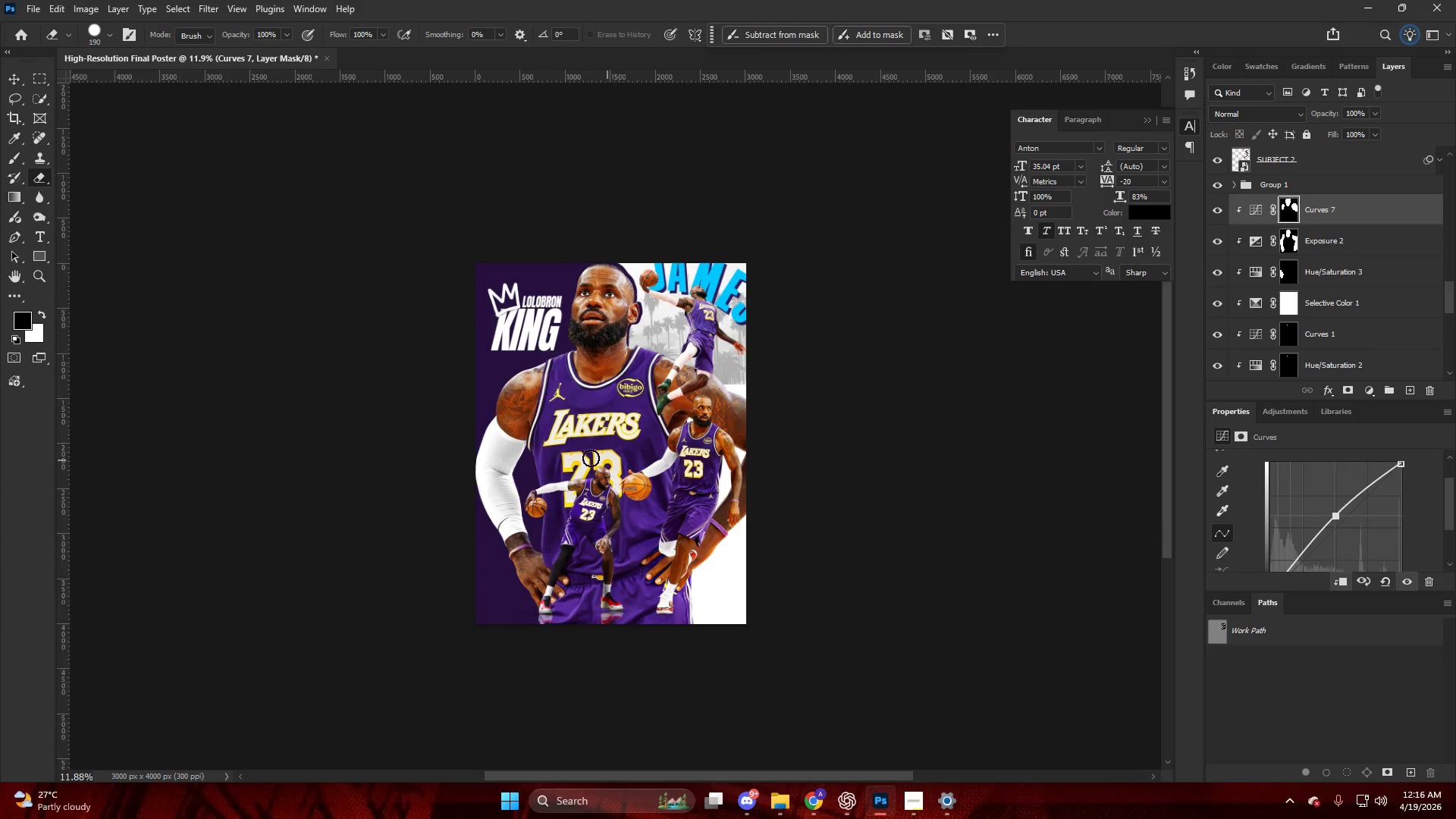 
hold_key(key=AltLeft, duration=0.7)
 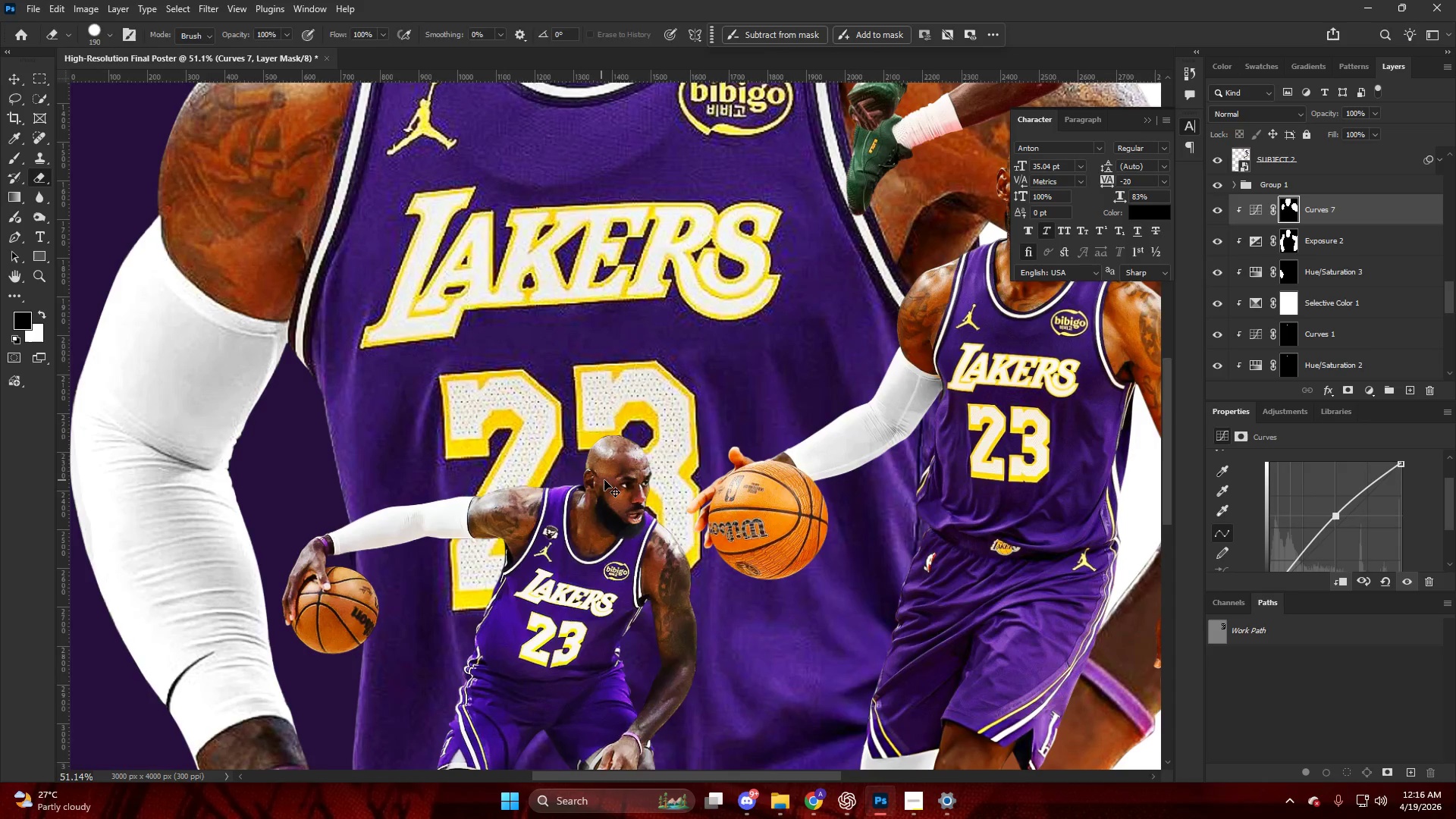 
key(V)
 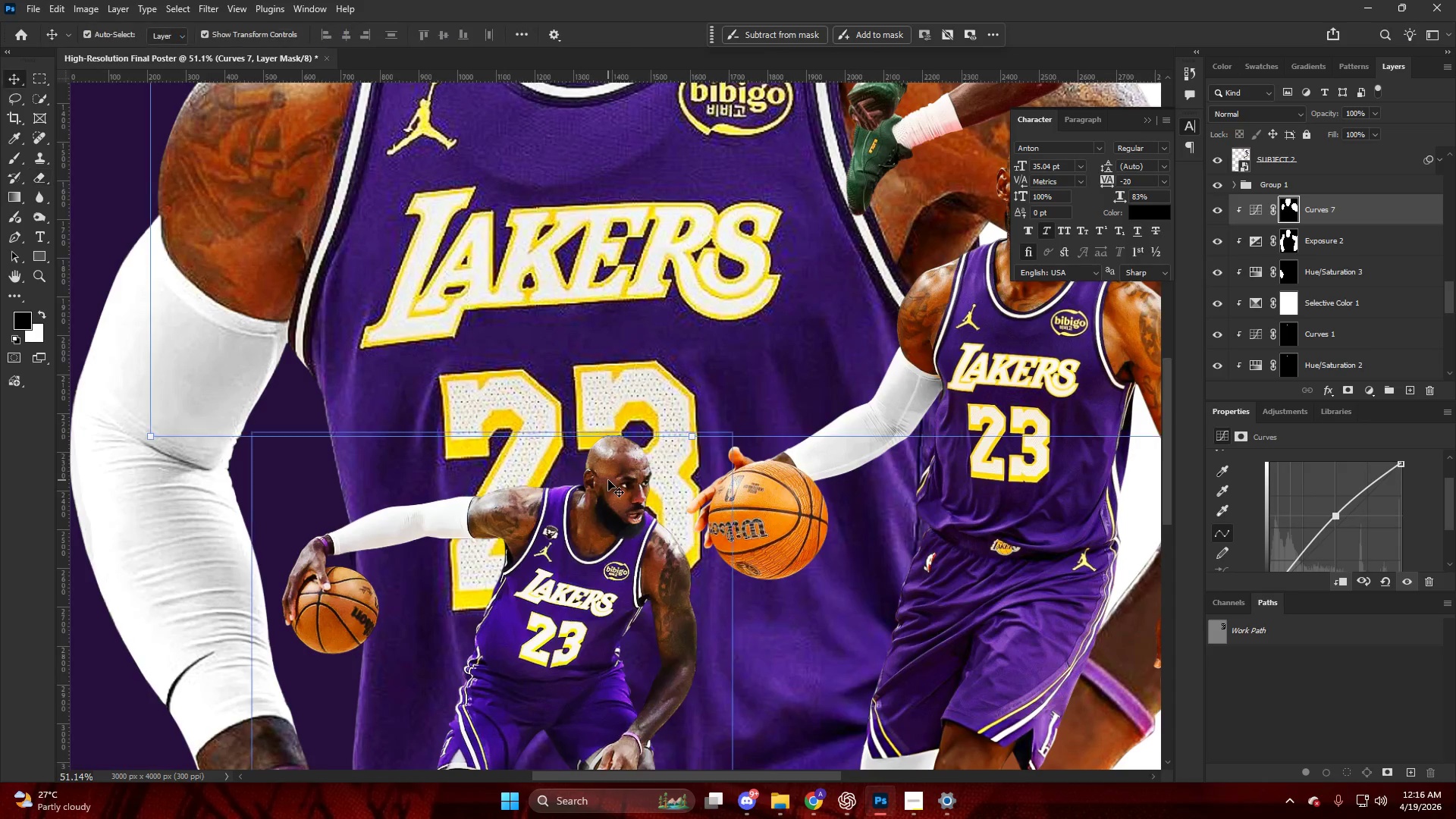 
left_click([608, 480])
 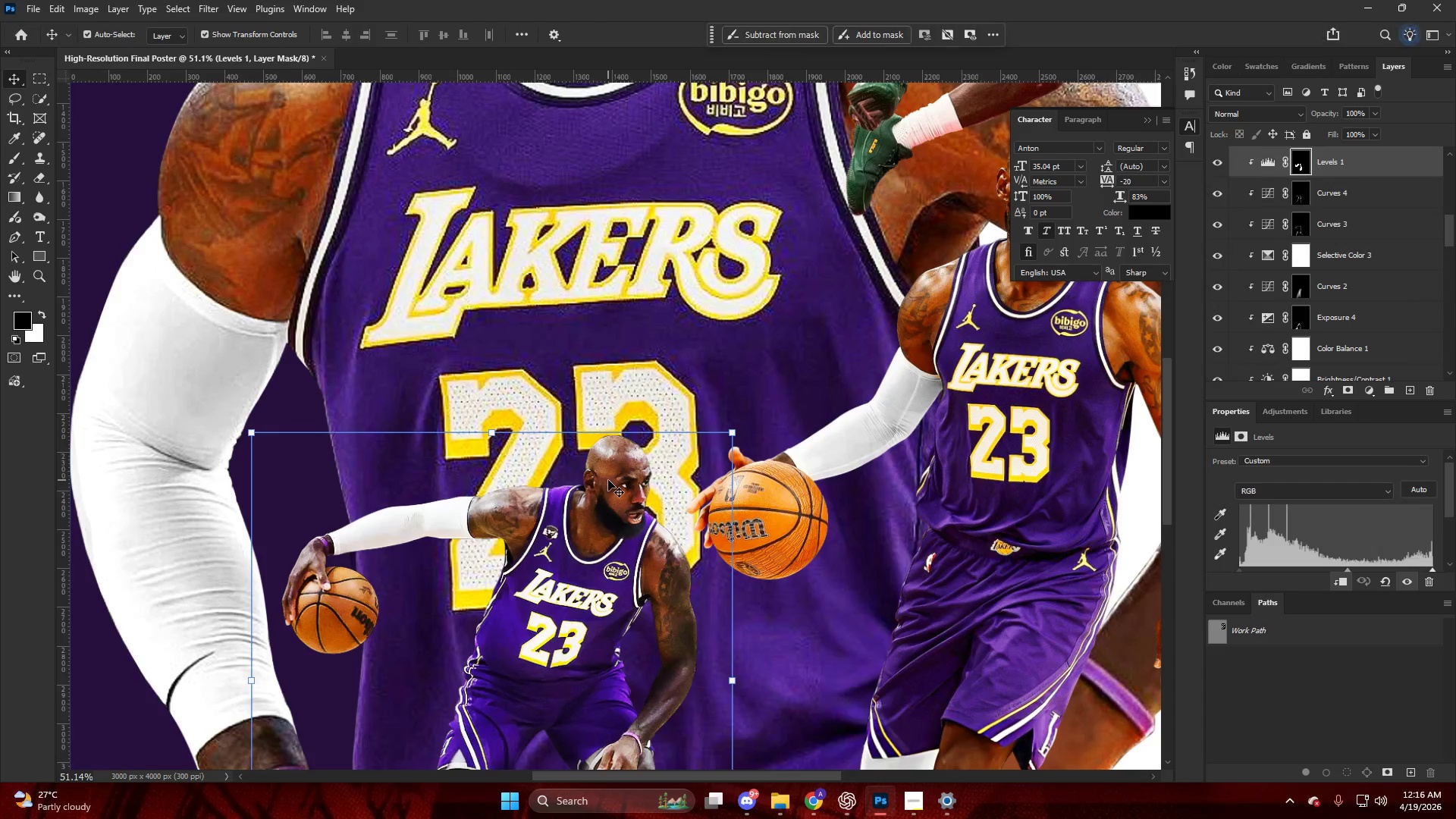 
scroll: coordinate [603, 483], scroll_direction: none, amount: 0.0
 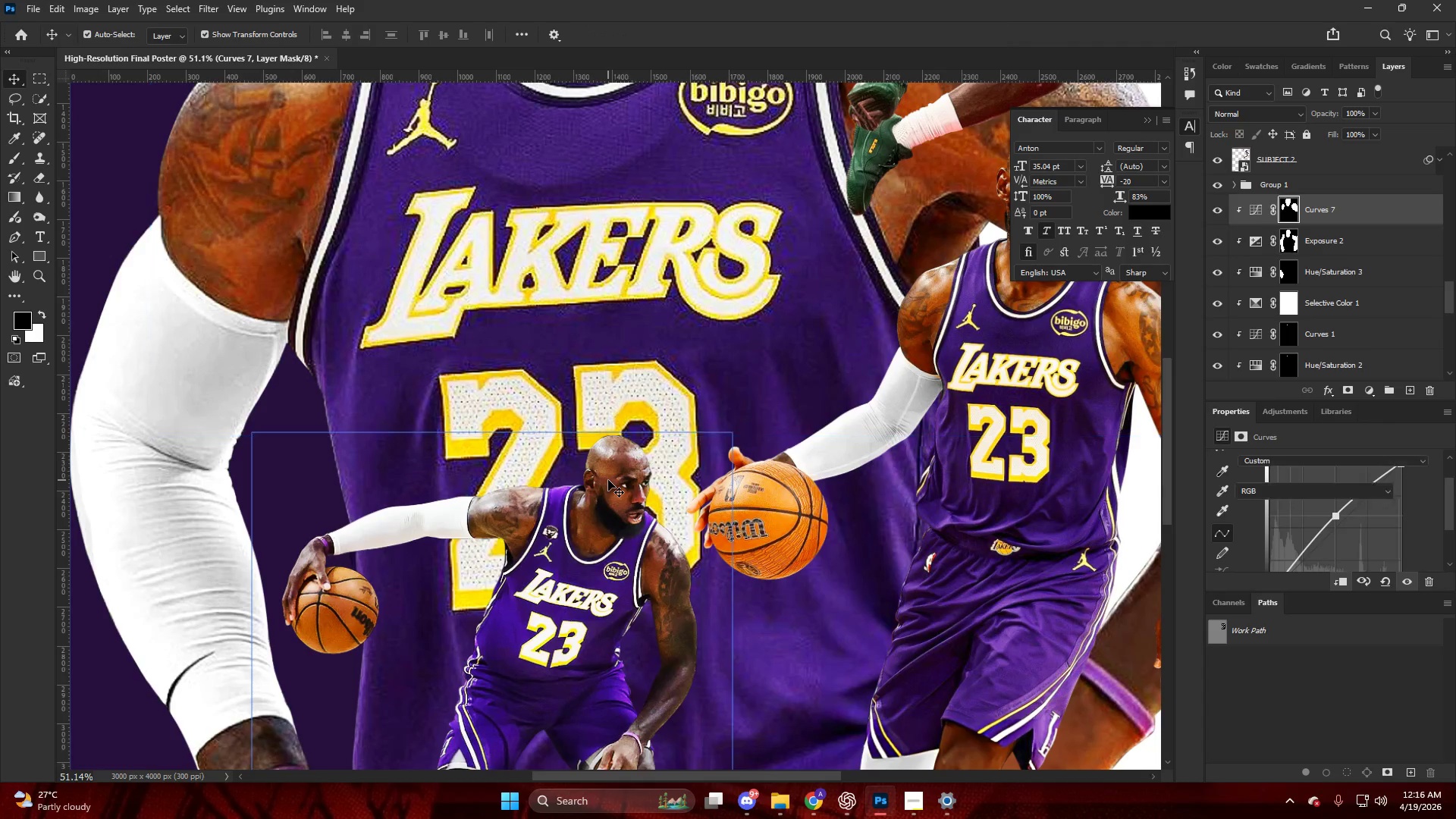 
key(Alt+AltLeft)
 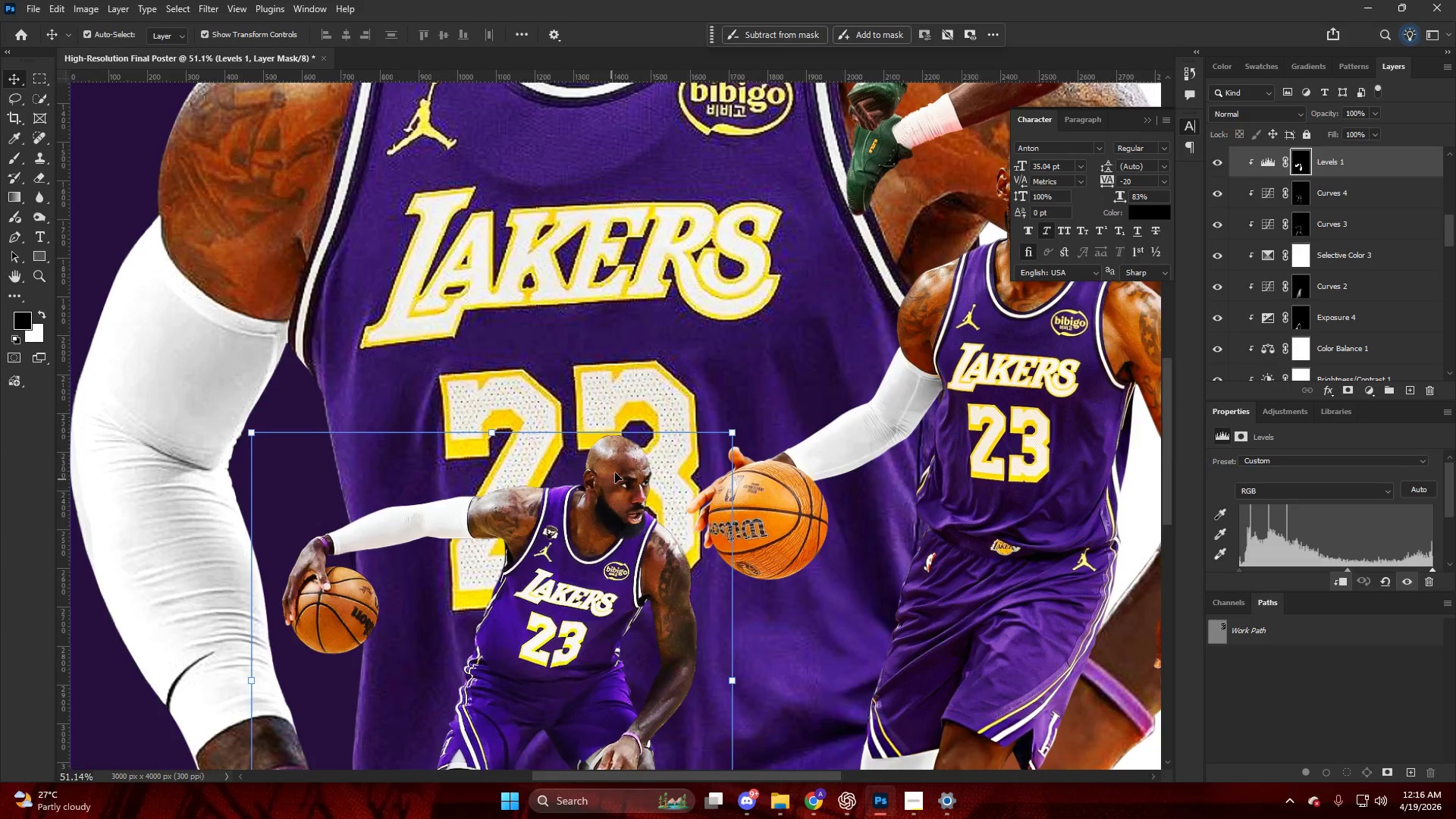 
key(Control+ControlLeft)
 